 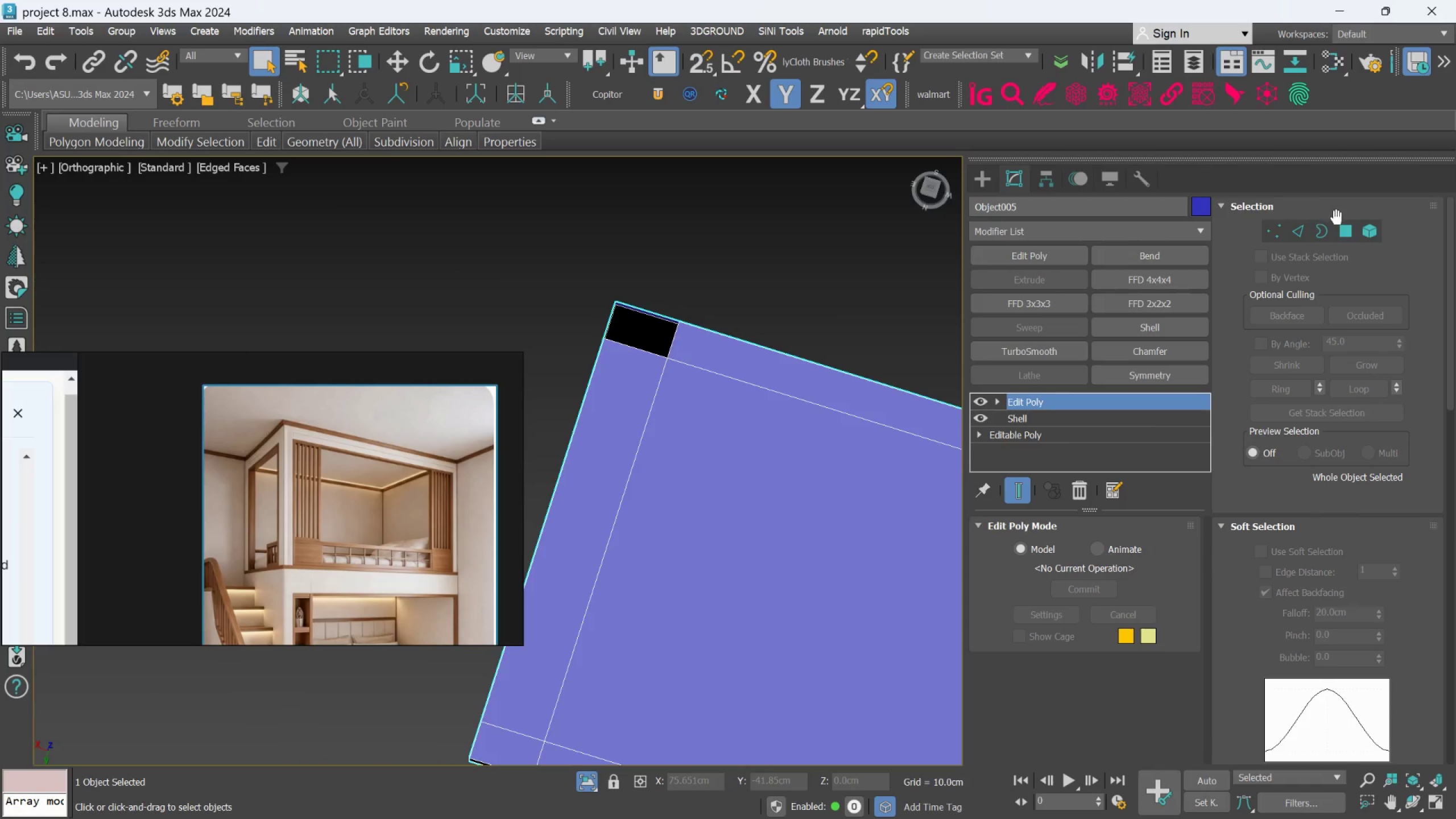 
left_click([668, 342])
 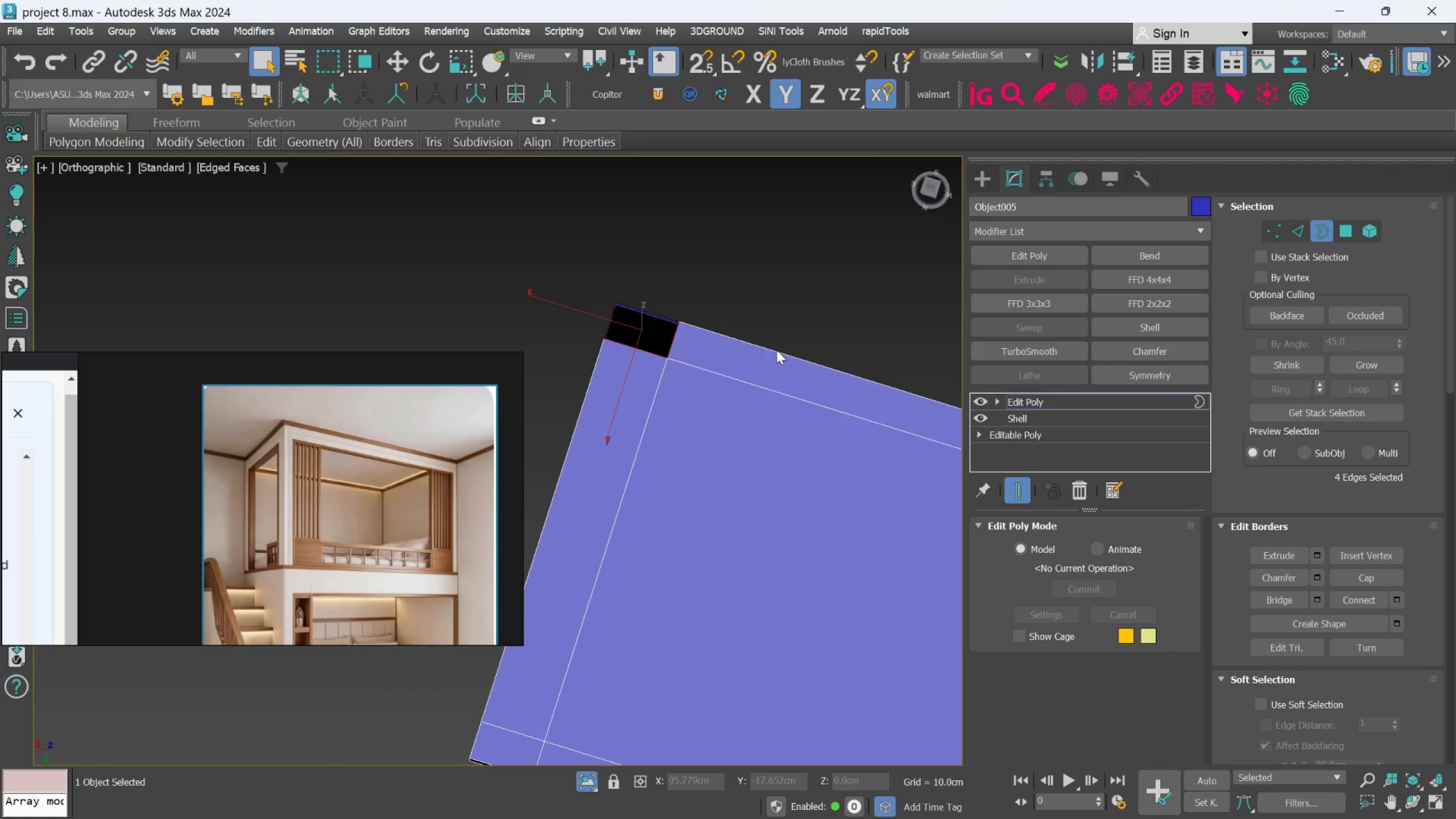 
scroll: coordinate [775, 362], scroll_direction: down, amount: 3.0
 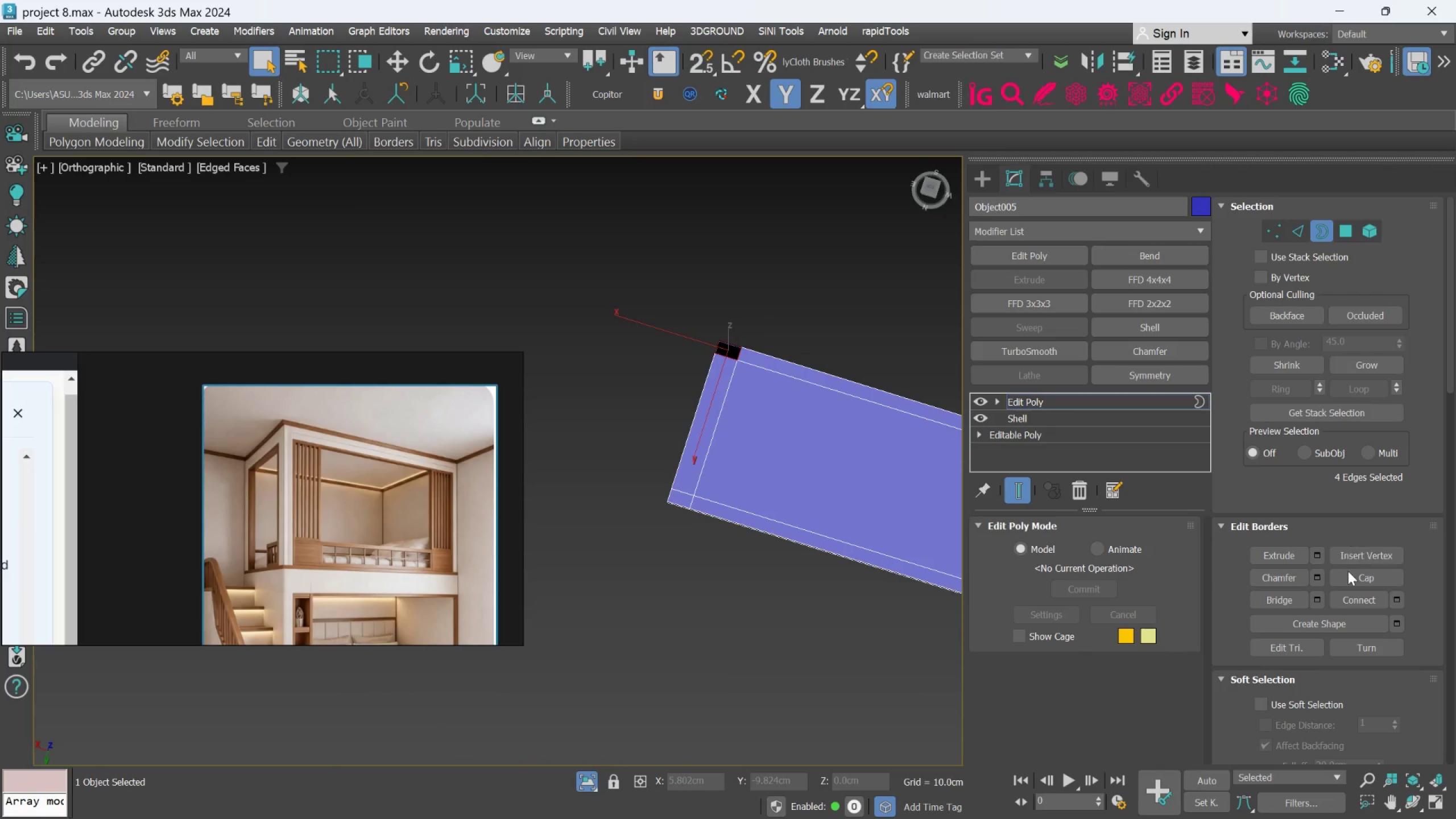 
left_click([1351, 577])
 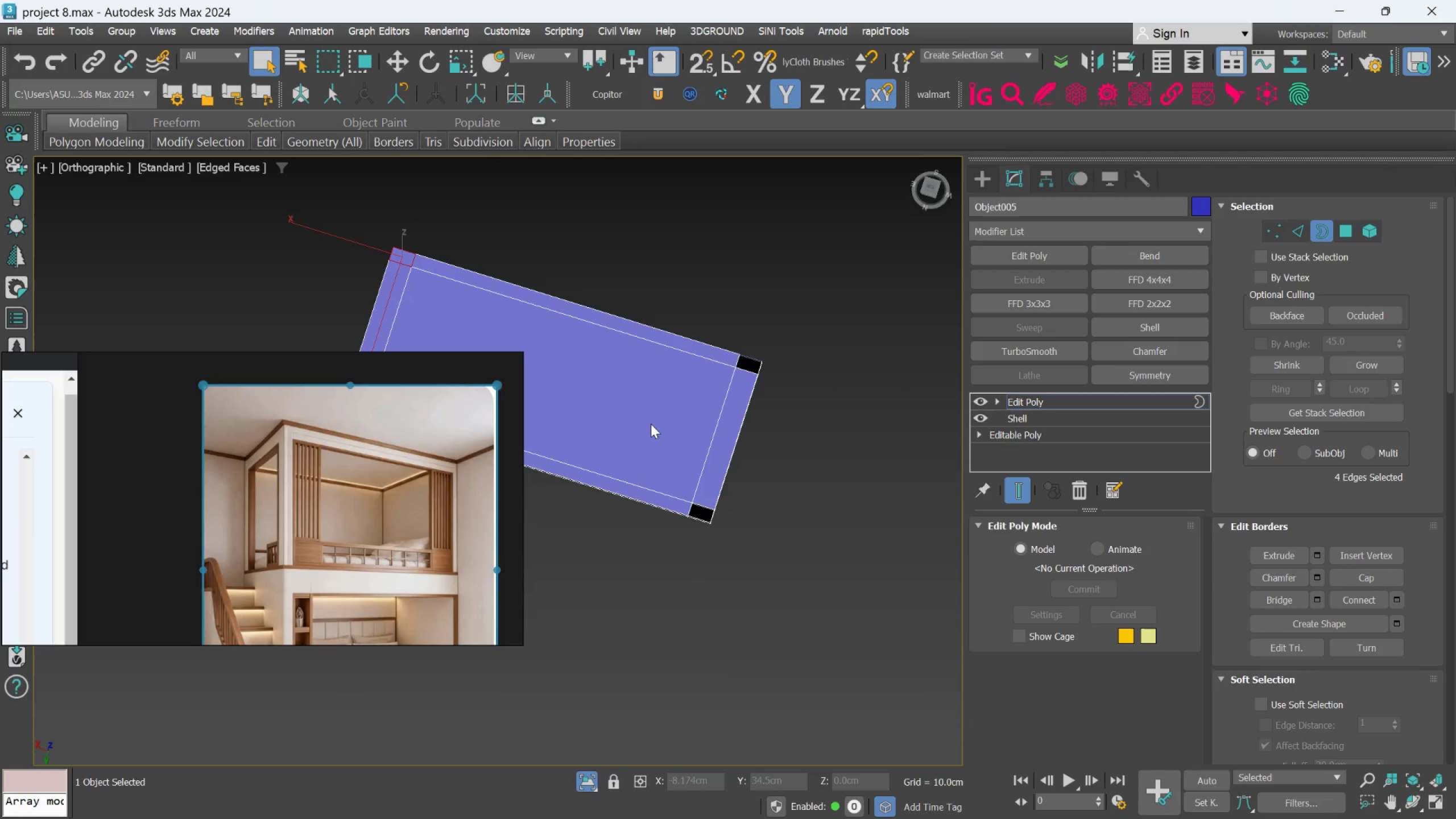 
left_click([752, 350])
 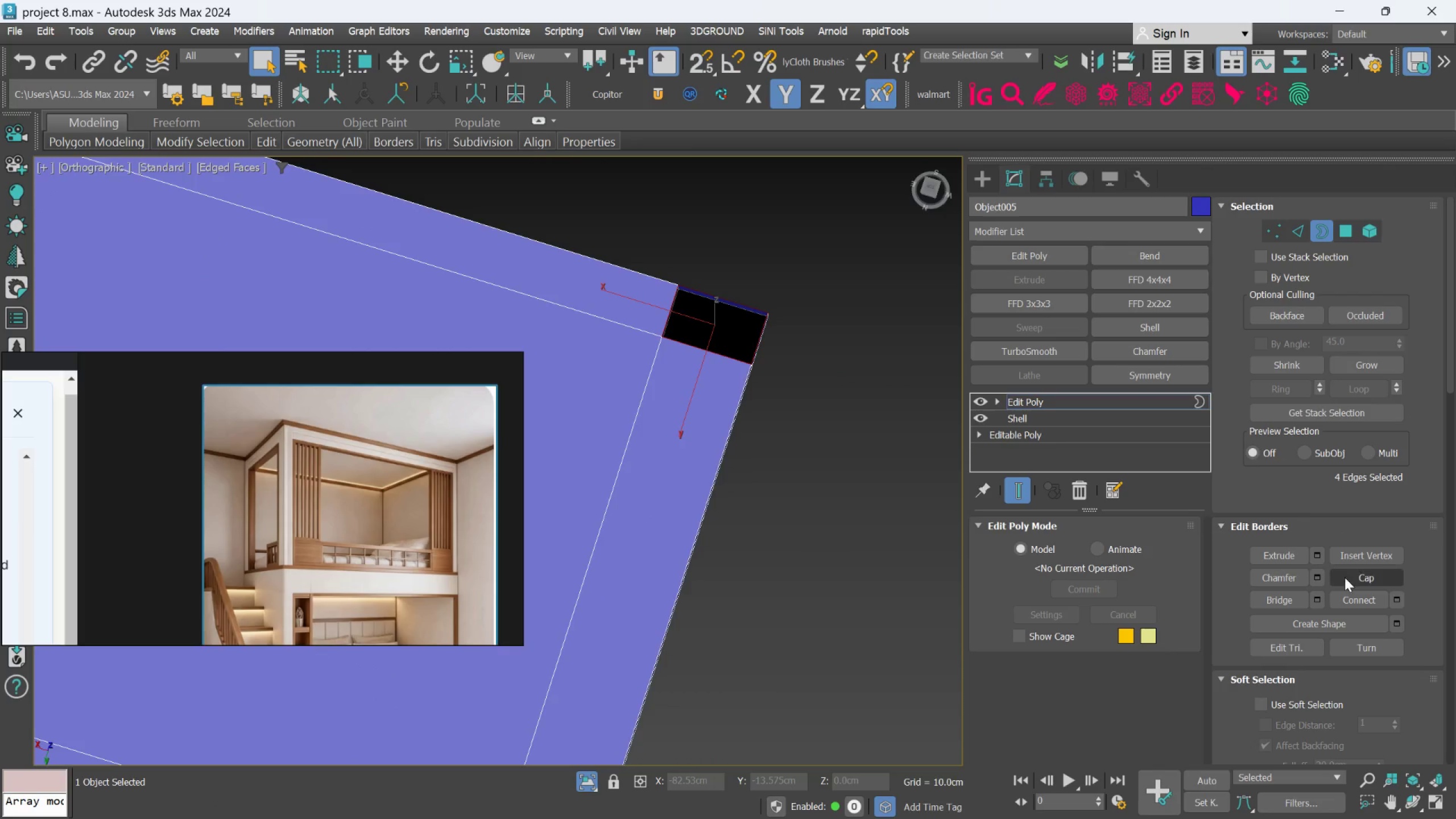 
scroll: coordinate [746, 365], scroll_direction: up, amount: 4.0
 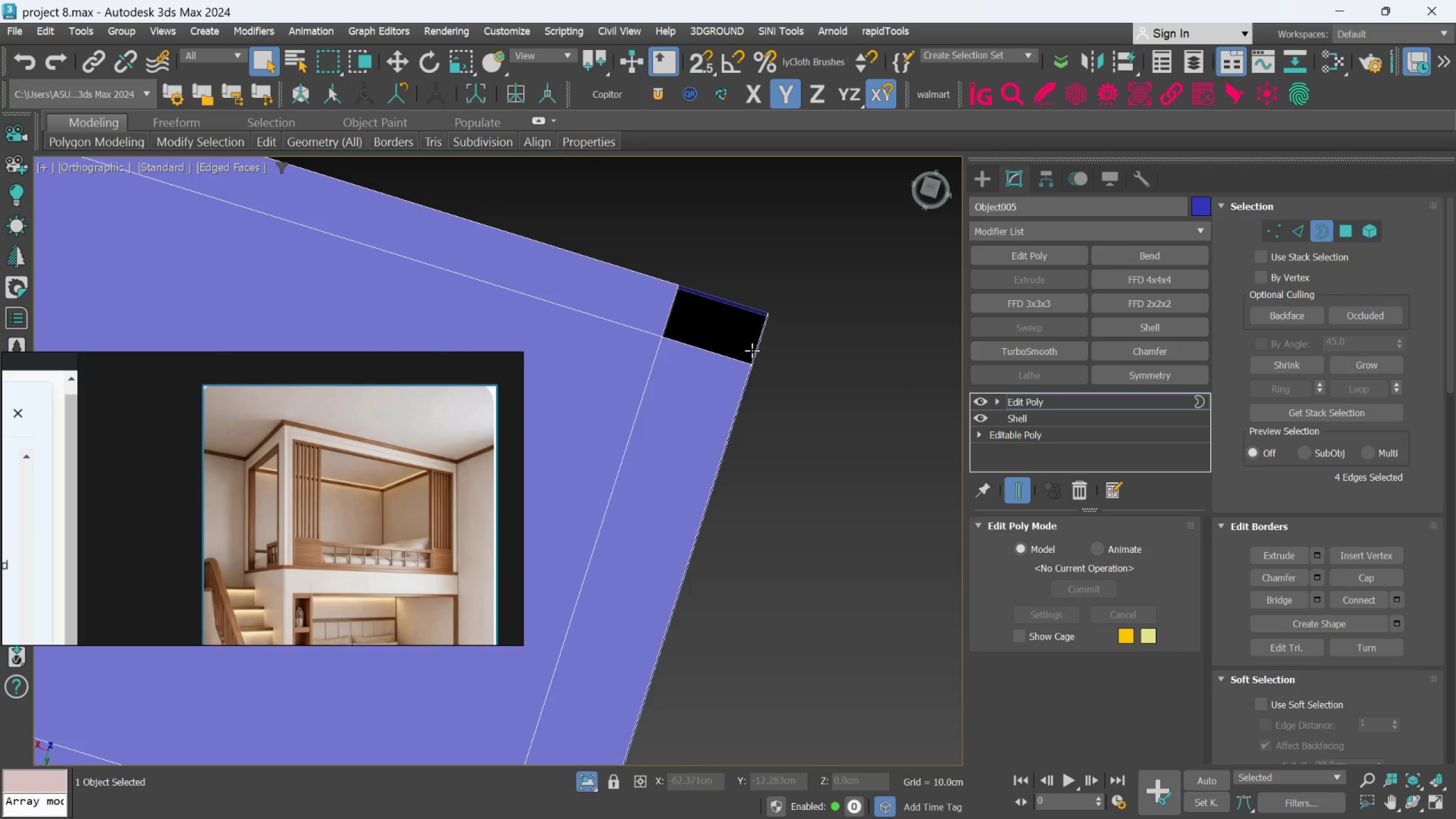 
left_click([1359, 576])
 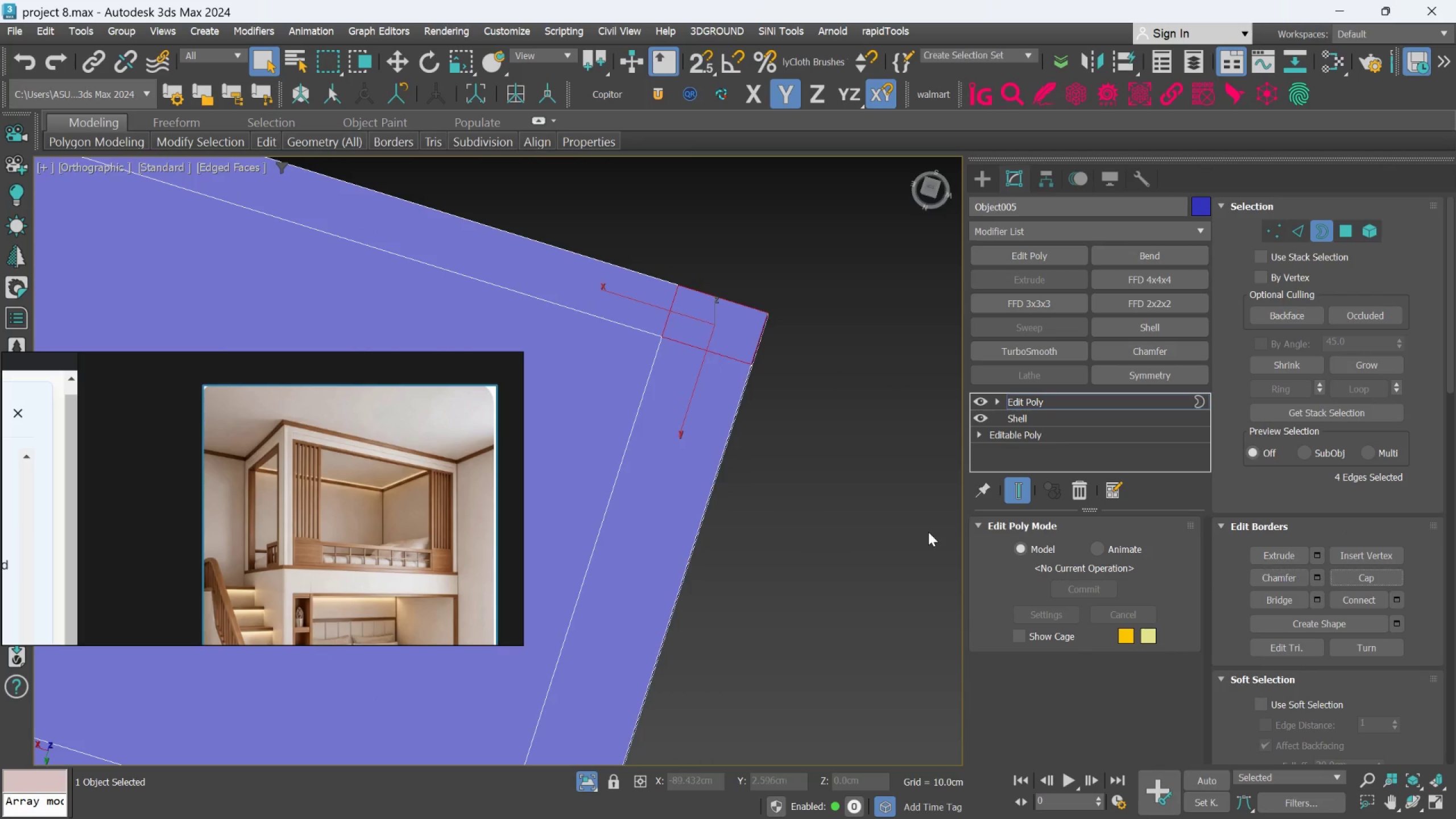 
scroll: coordinate [926, 532], scroll_direction: down, amount: 2.0
 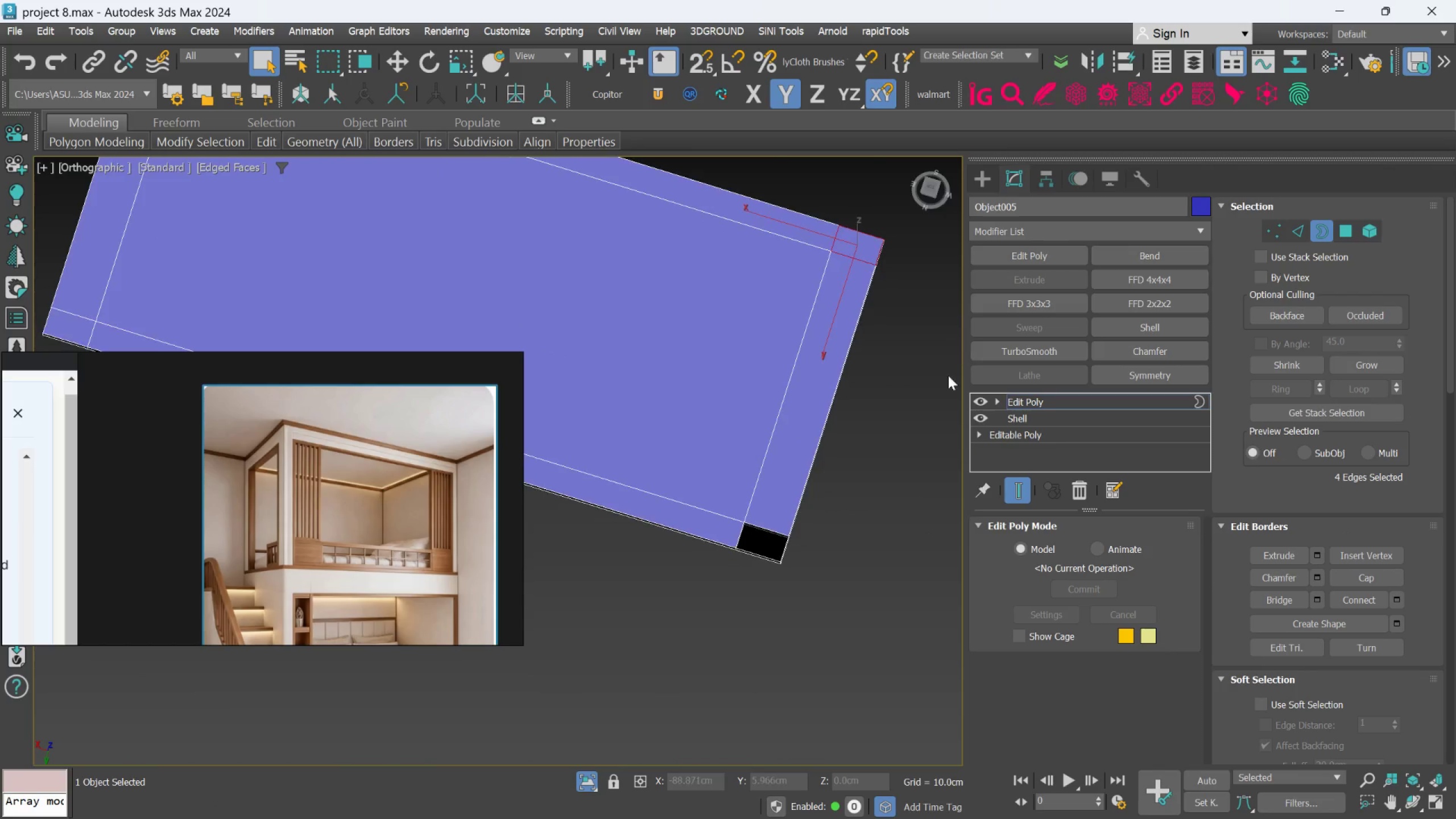 
scroll: coordinate [796, 538], scroll_direction: up, amount: 6.0
 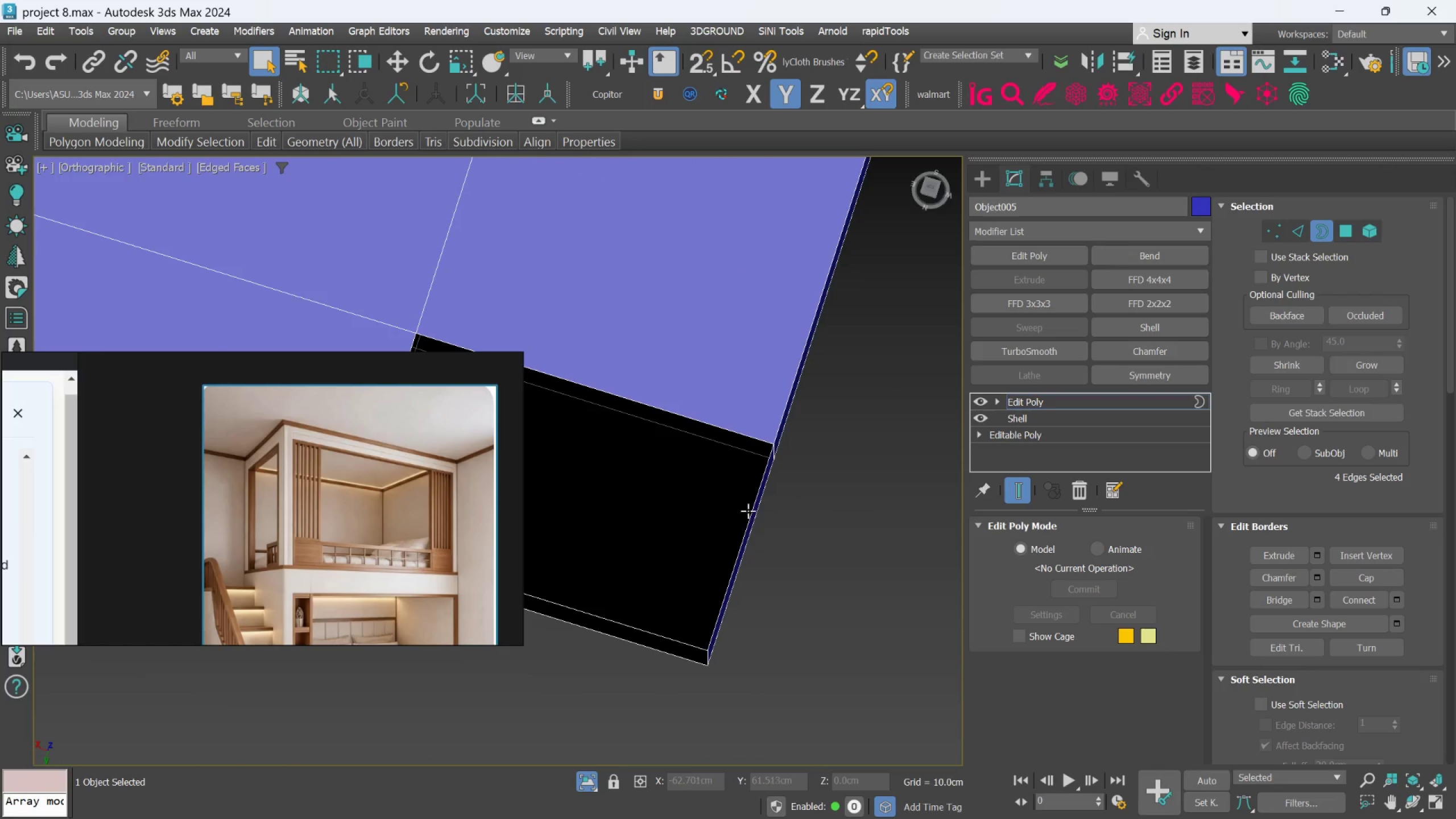 
left_click([748, 511])
 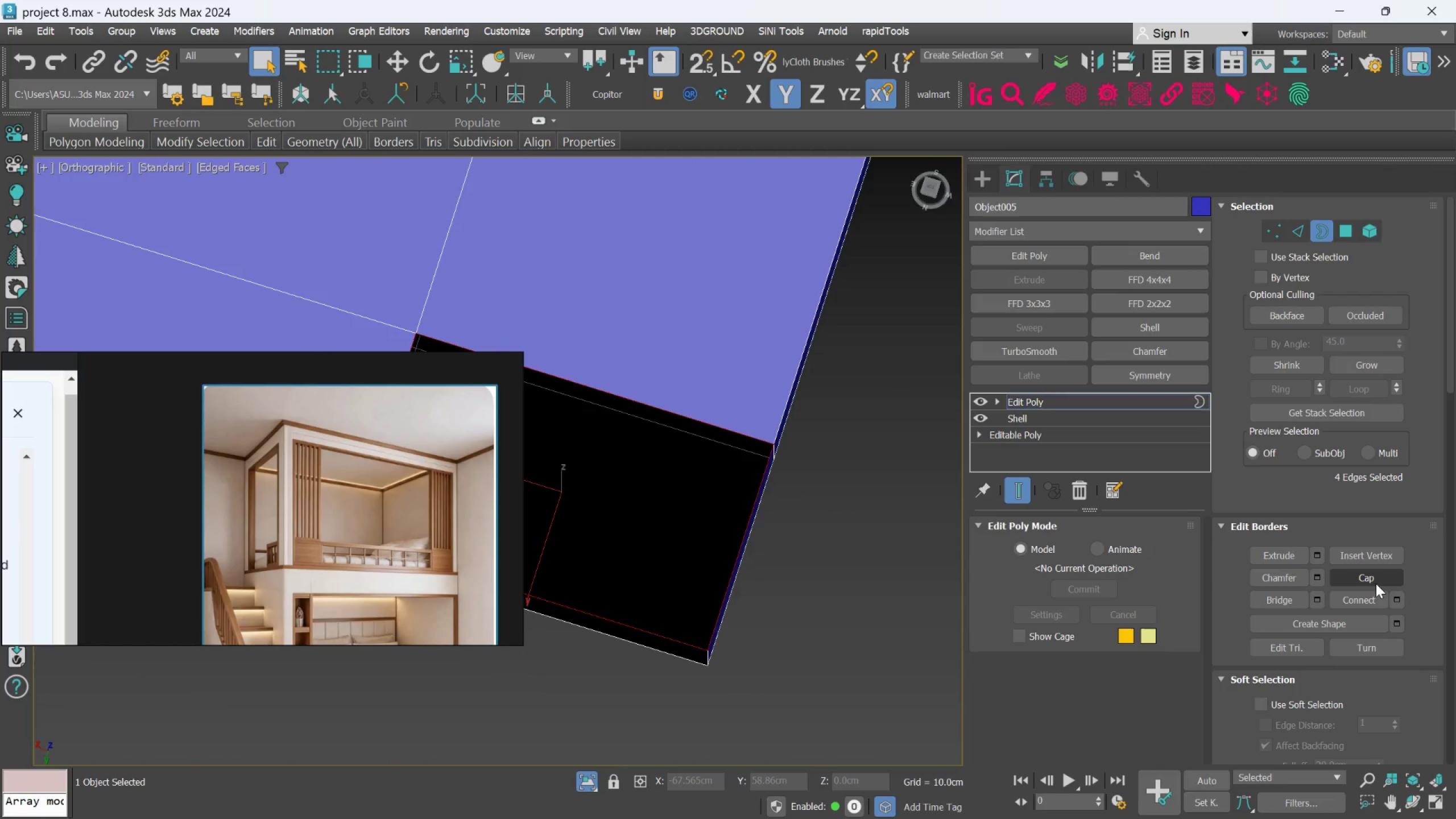 
left_click([1375, 583])
 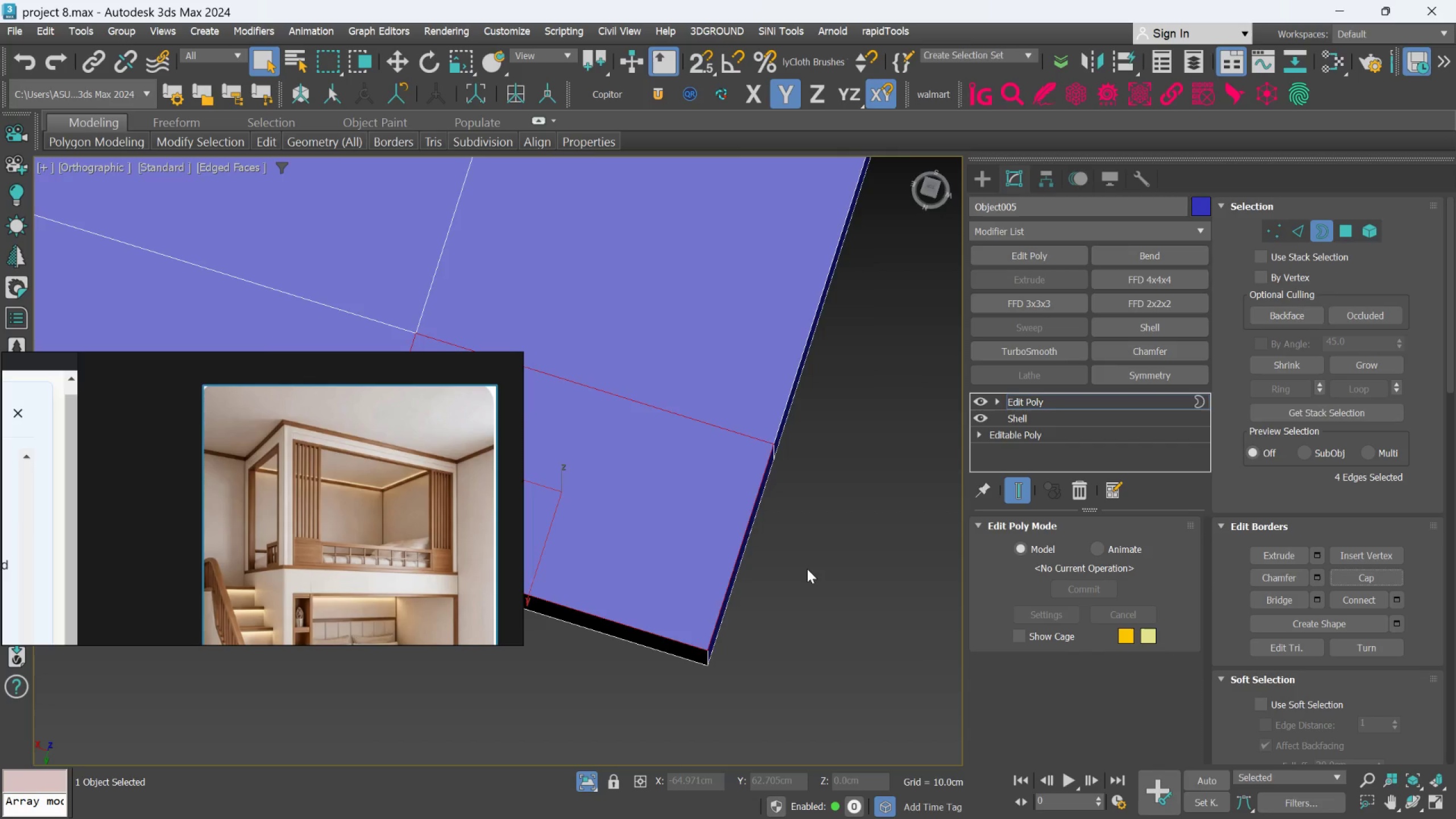 
scroll: coordinate [809, 567], scroll_direction: down, amount: 2.0
 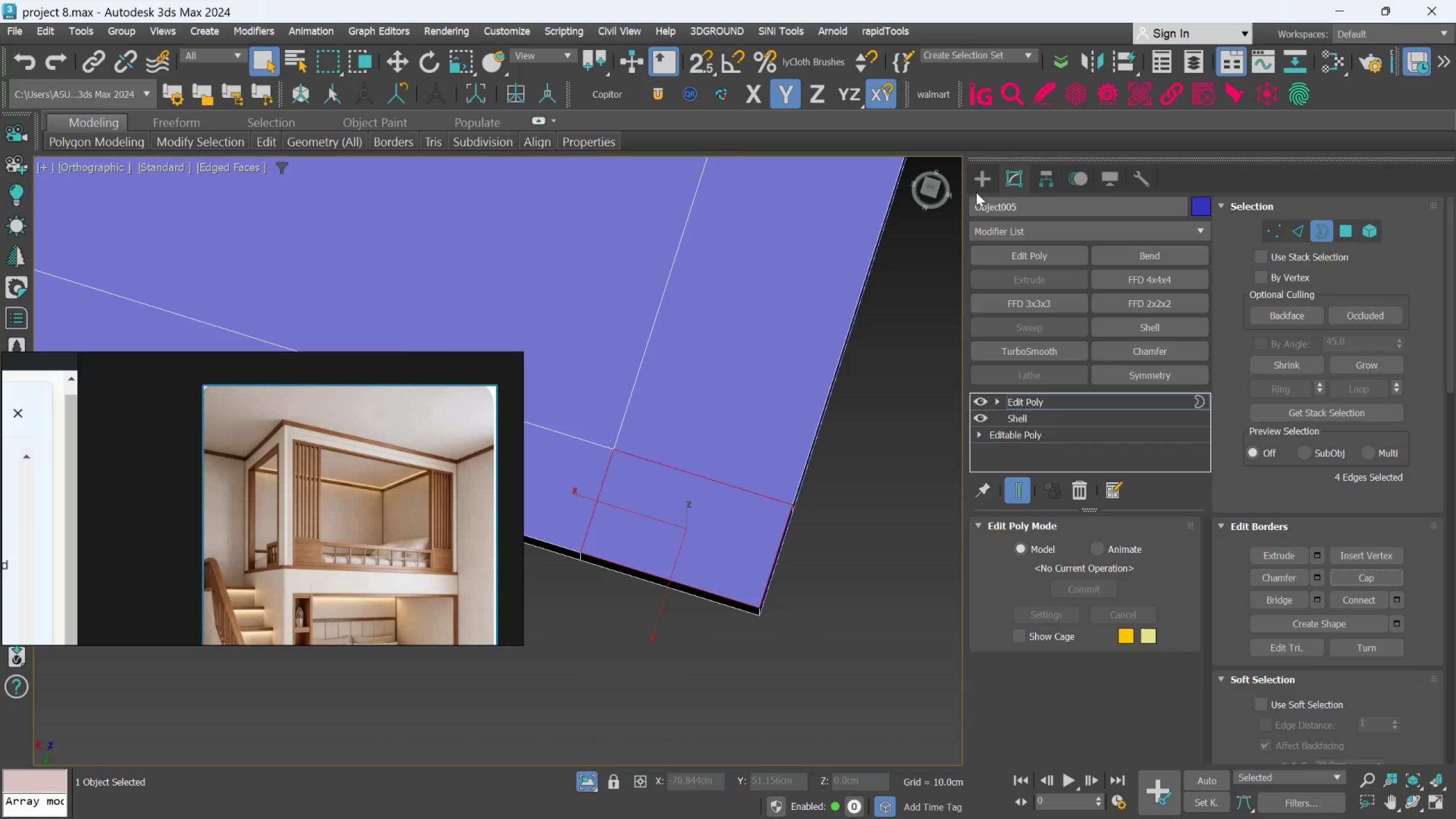 
left_click([977, 177])
 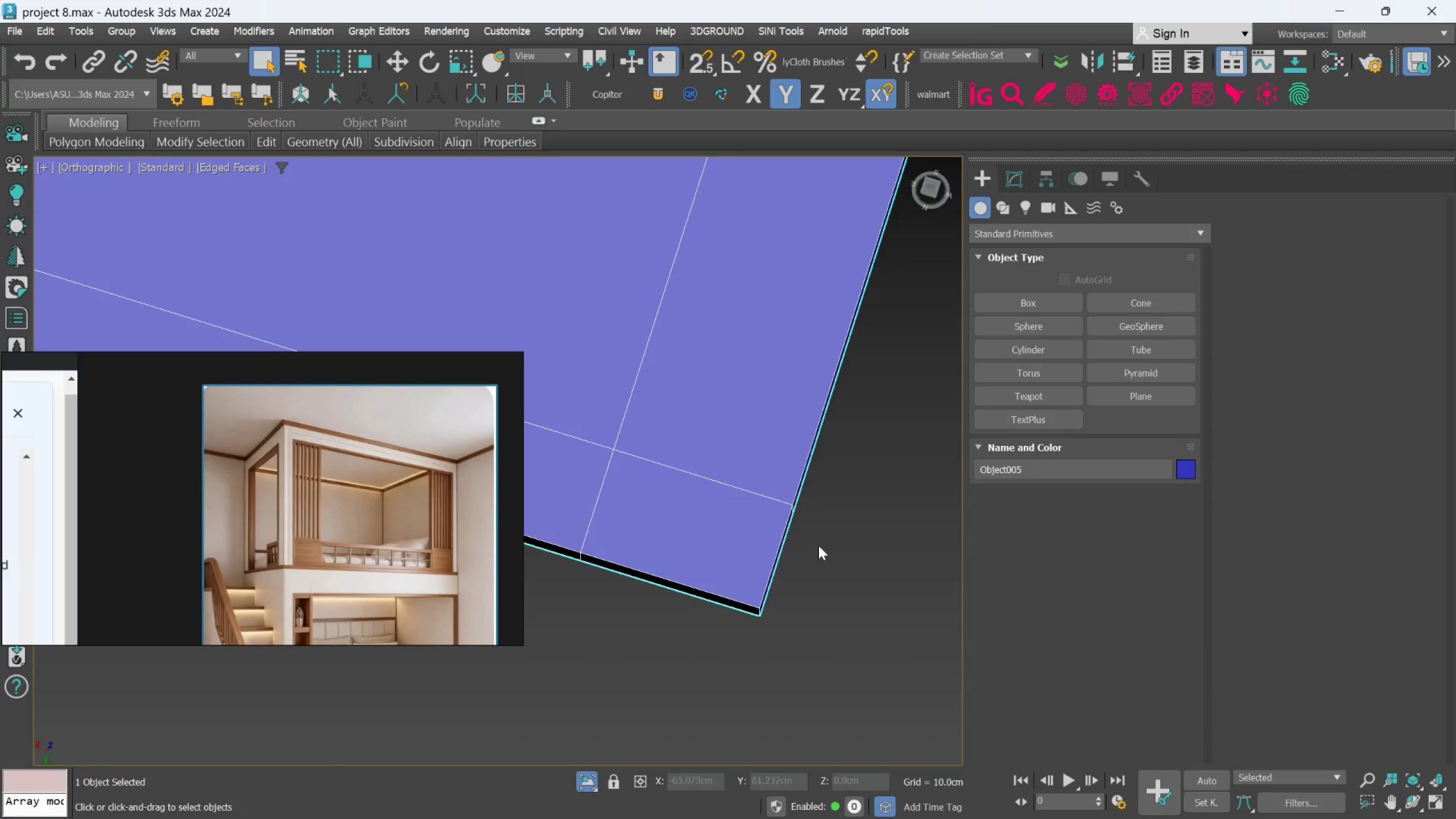 
scroll: coordinate [816, 570], scroll_direction: down, amount: 7.0
 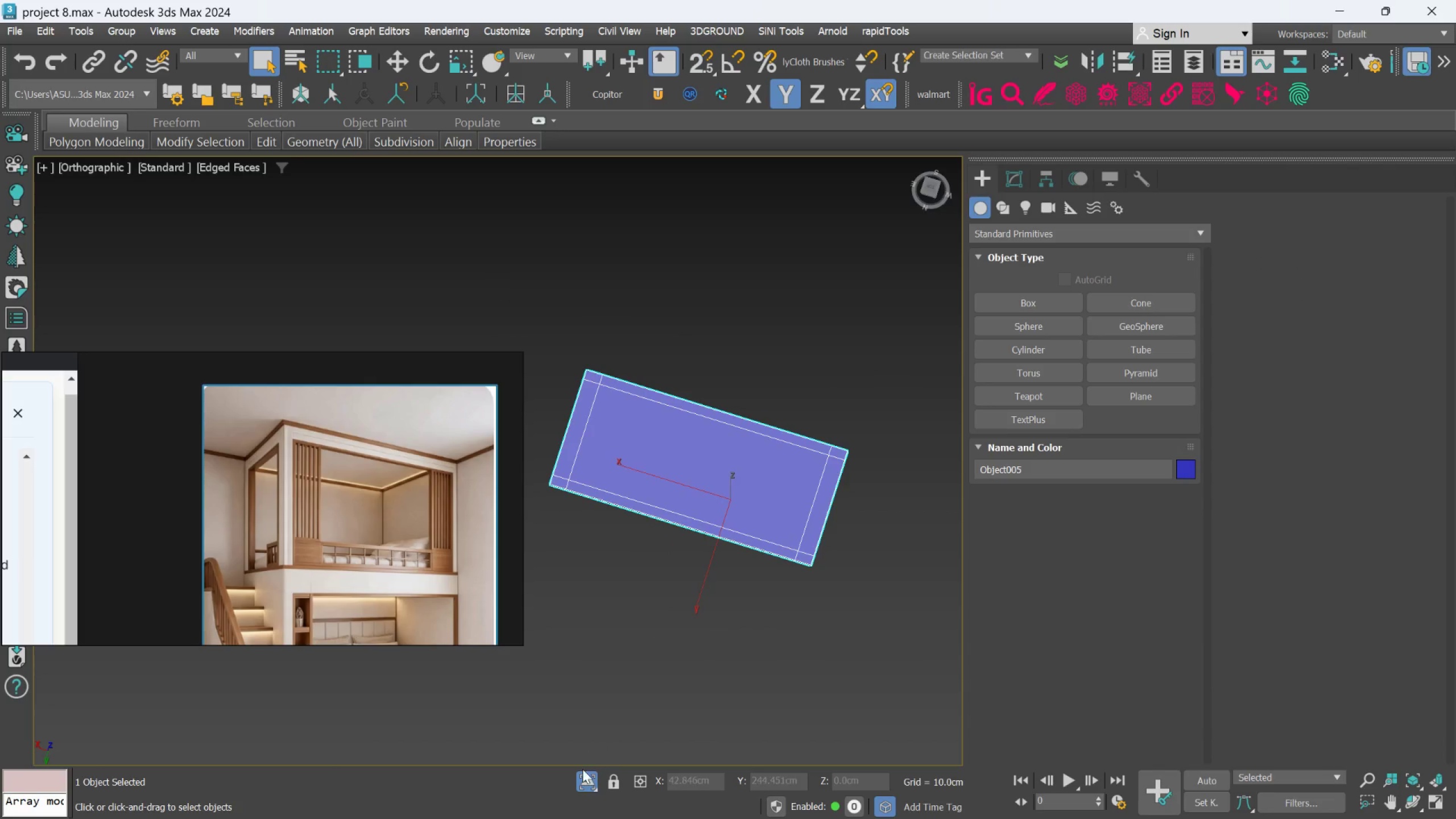 
left_click_drag(start_coordinate=[581, 779], to_coordinate=[584, 778])
 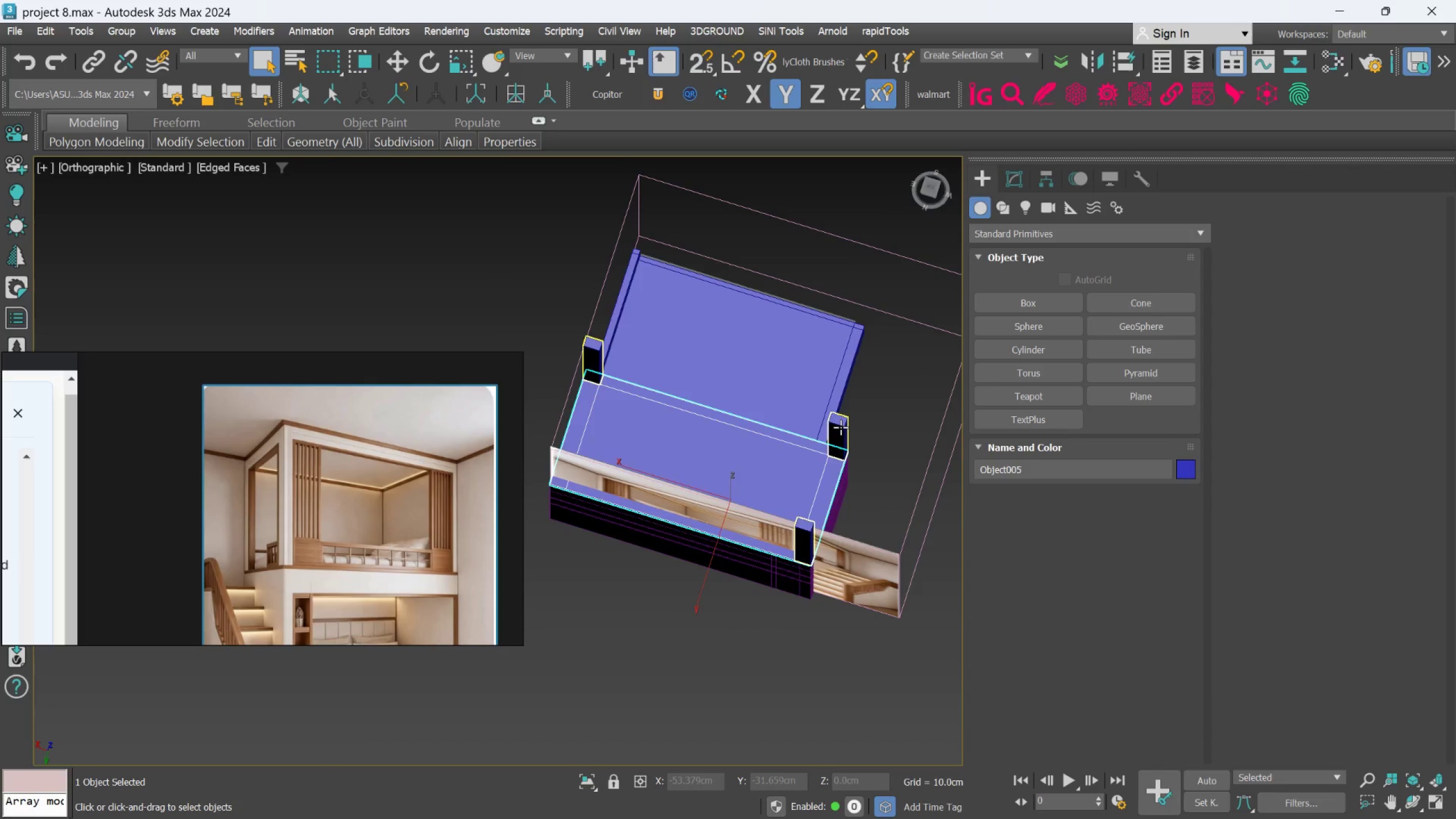 
left_click([841, 427])
 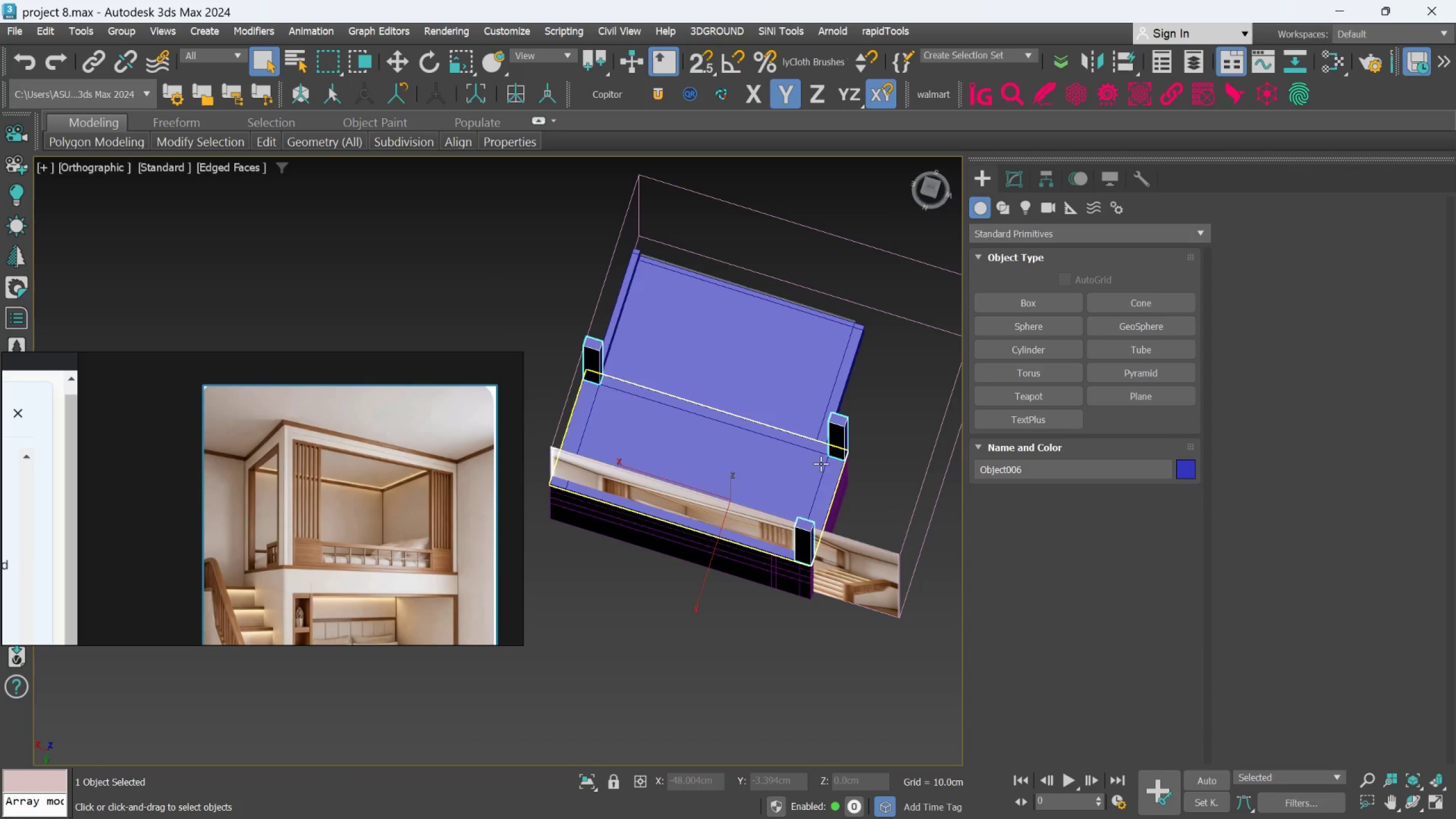 
hold_key(key=AltLeft, duration=0.94)
 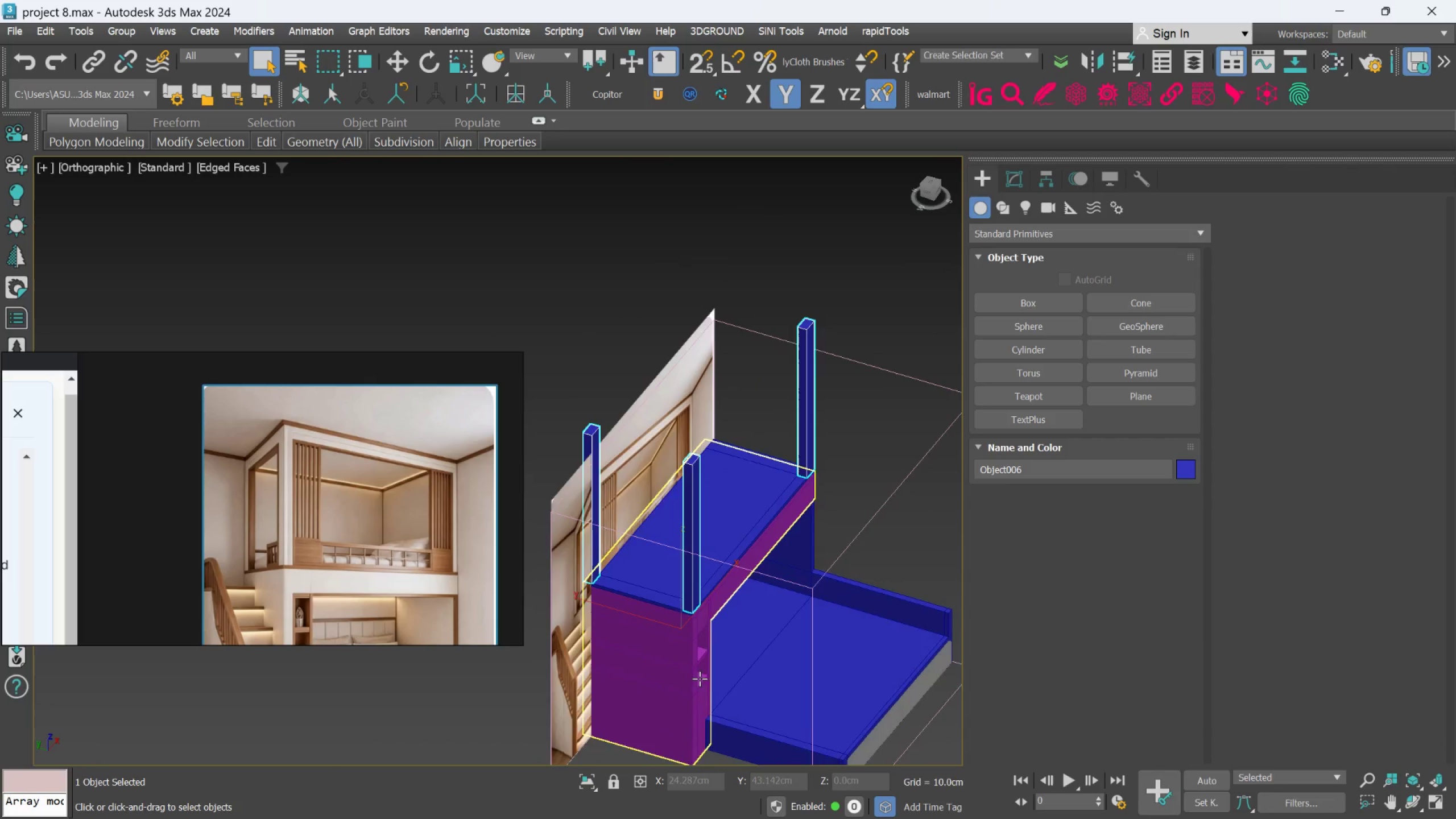 
hold_key(key=ShiftLeft, duration=0.98)
 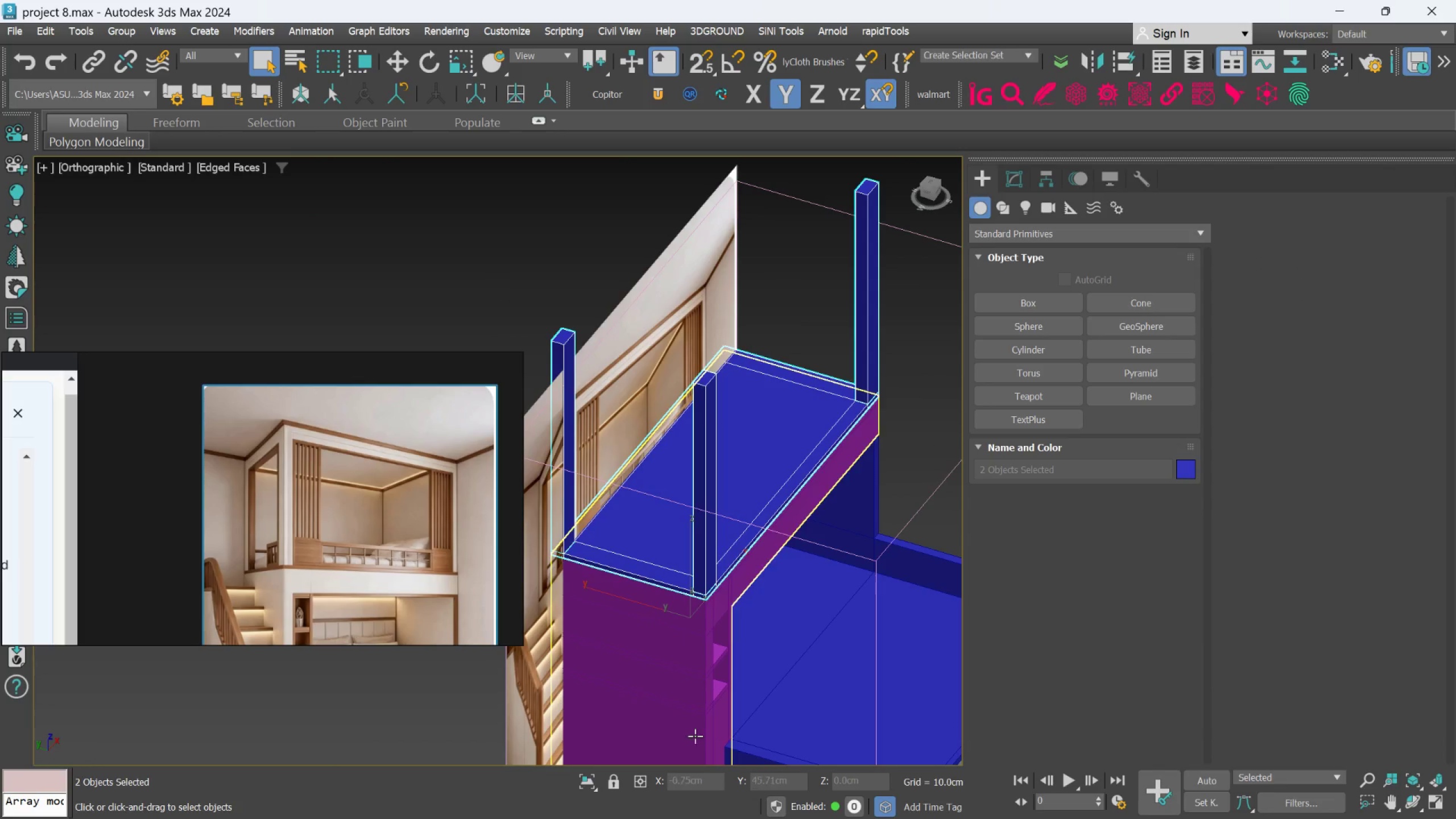 
scroll: coordinate [659, 655], scroll_direction: up, amount: 1.0
 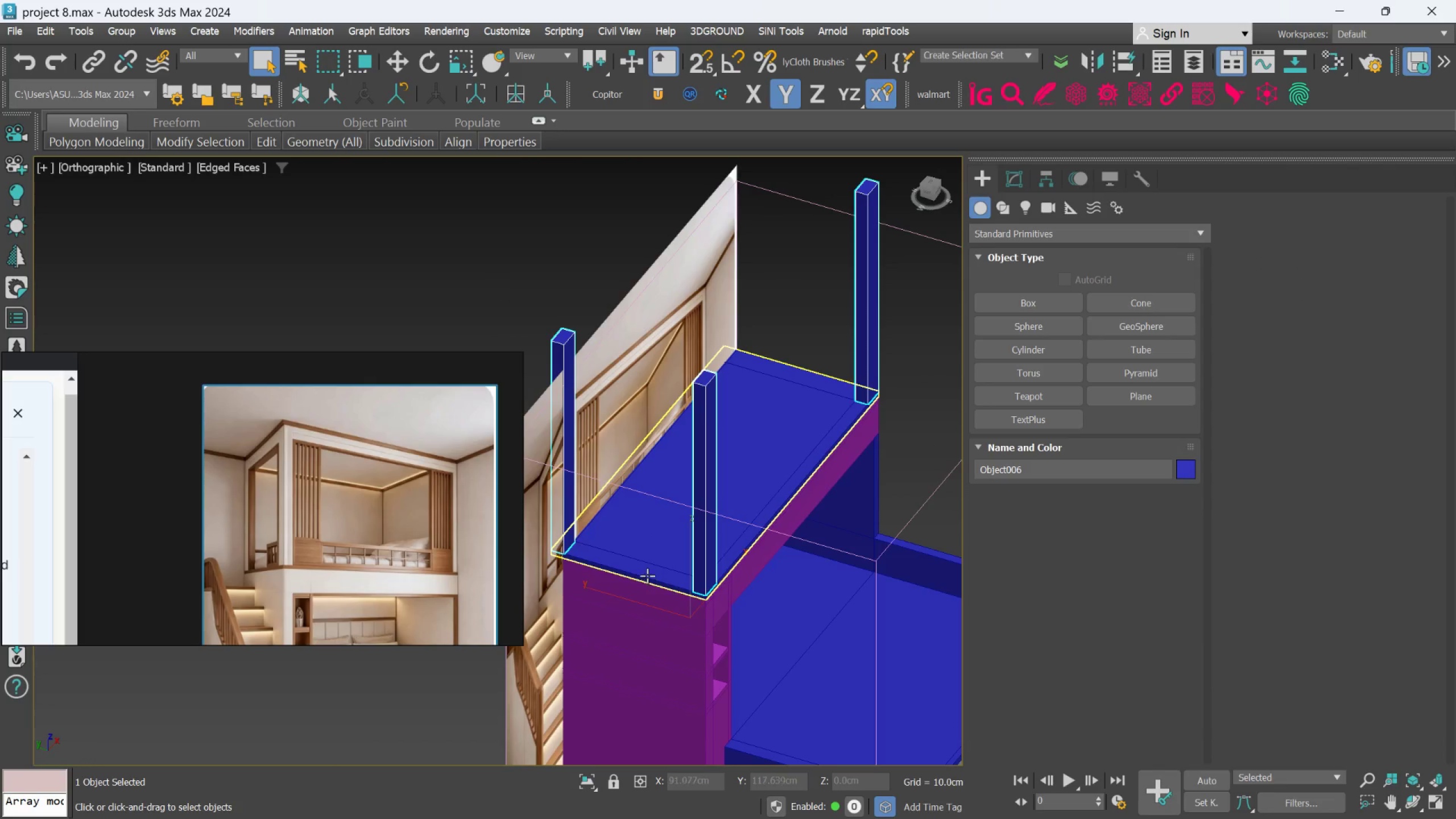 
left_click([648, 572])
 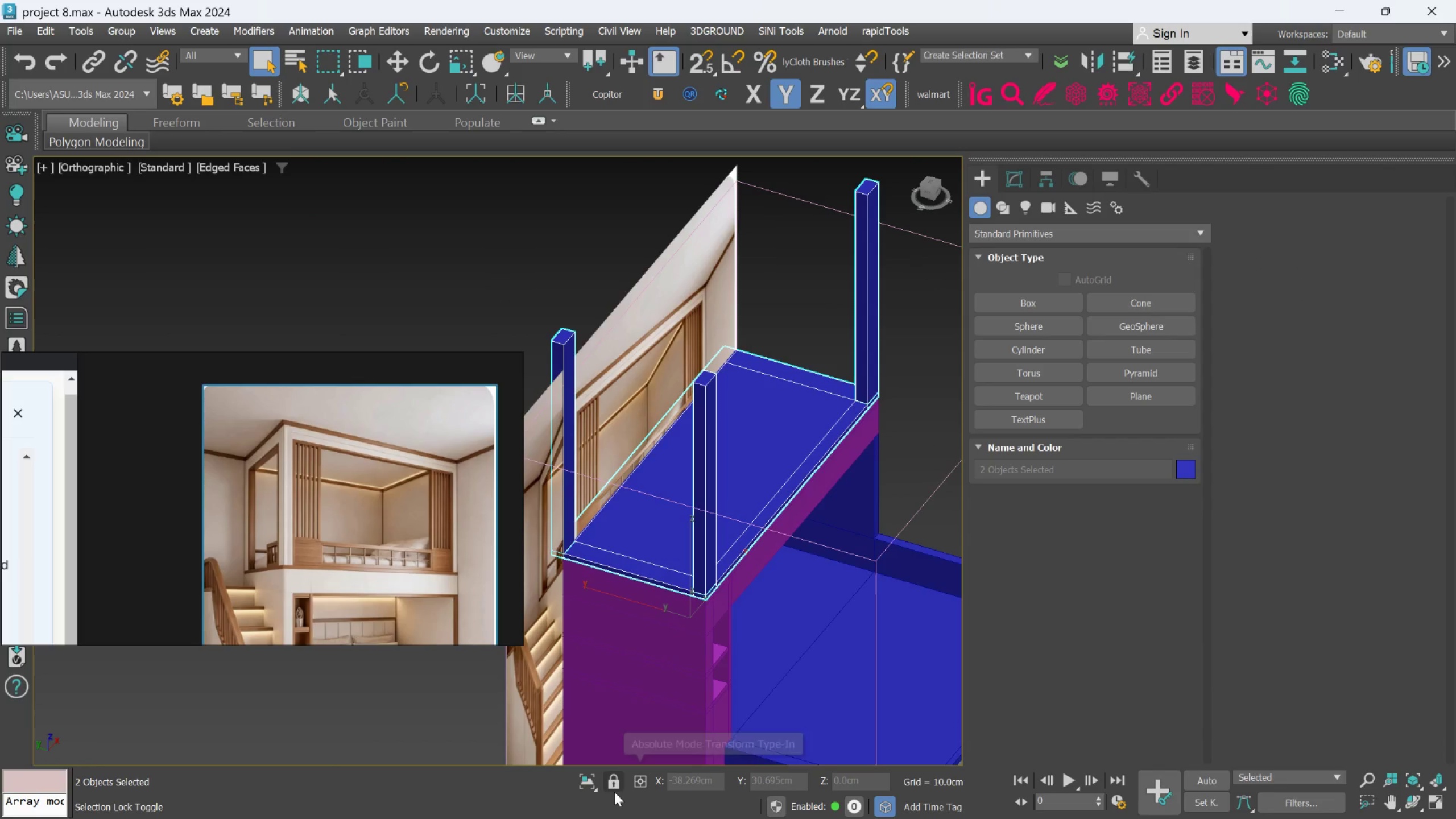 
left_click([578, 777])
 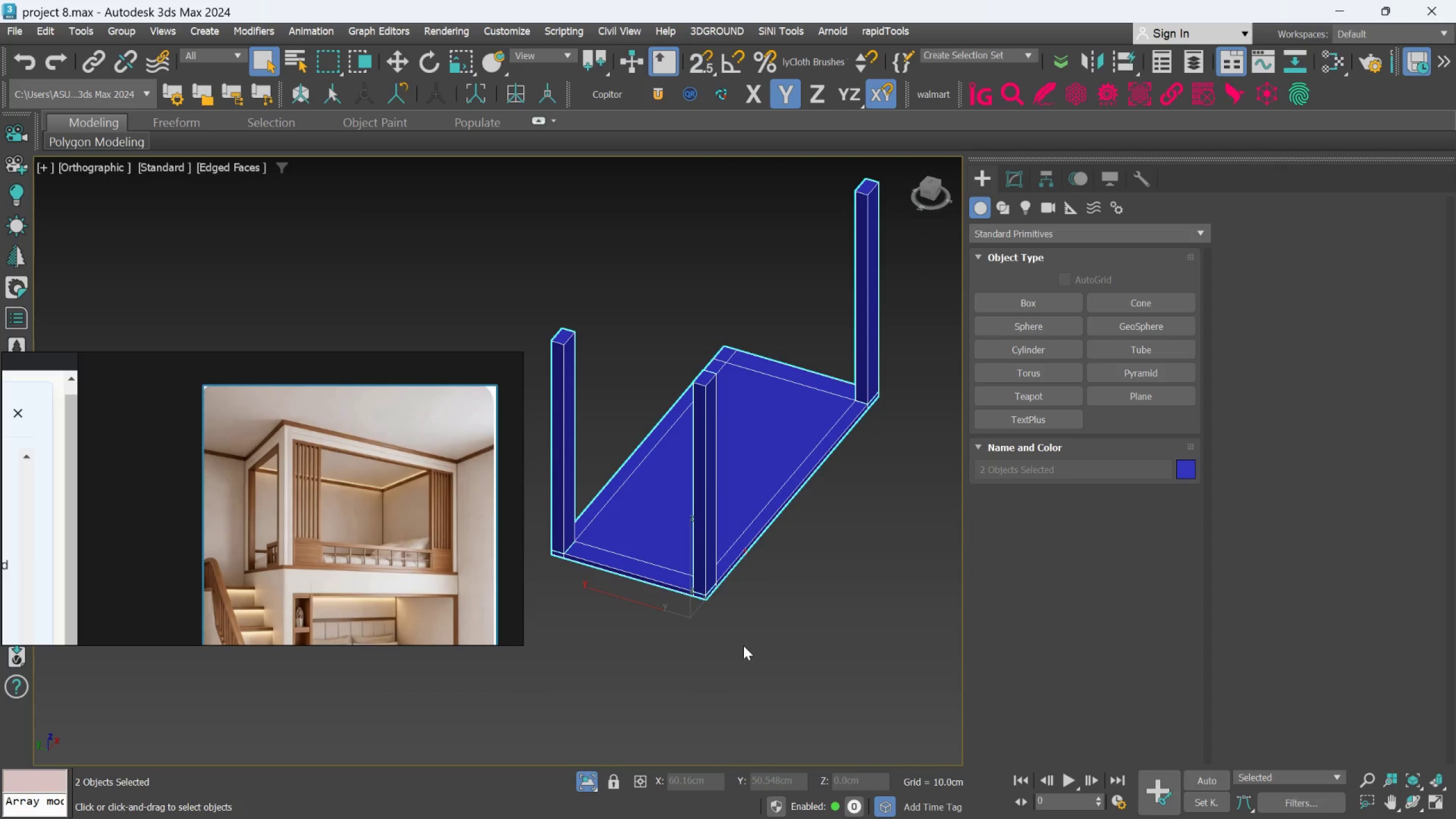 
left_click([745, 643])
 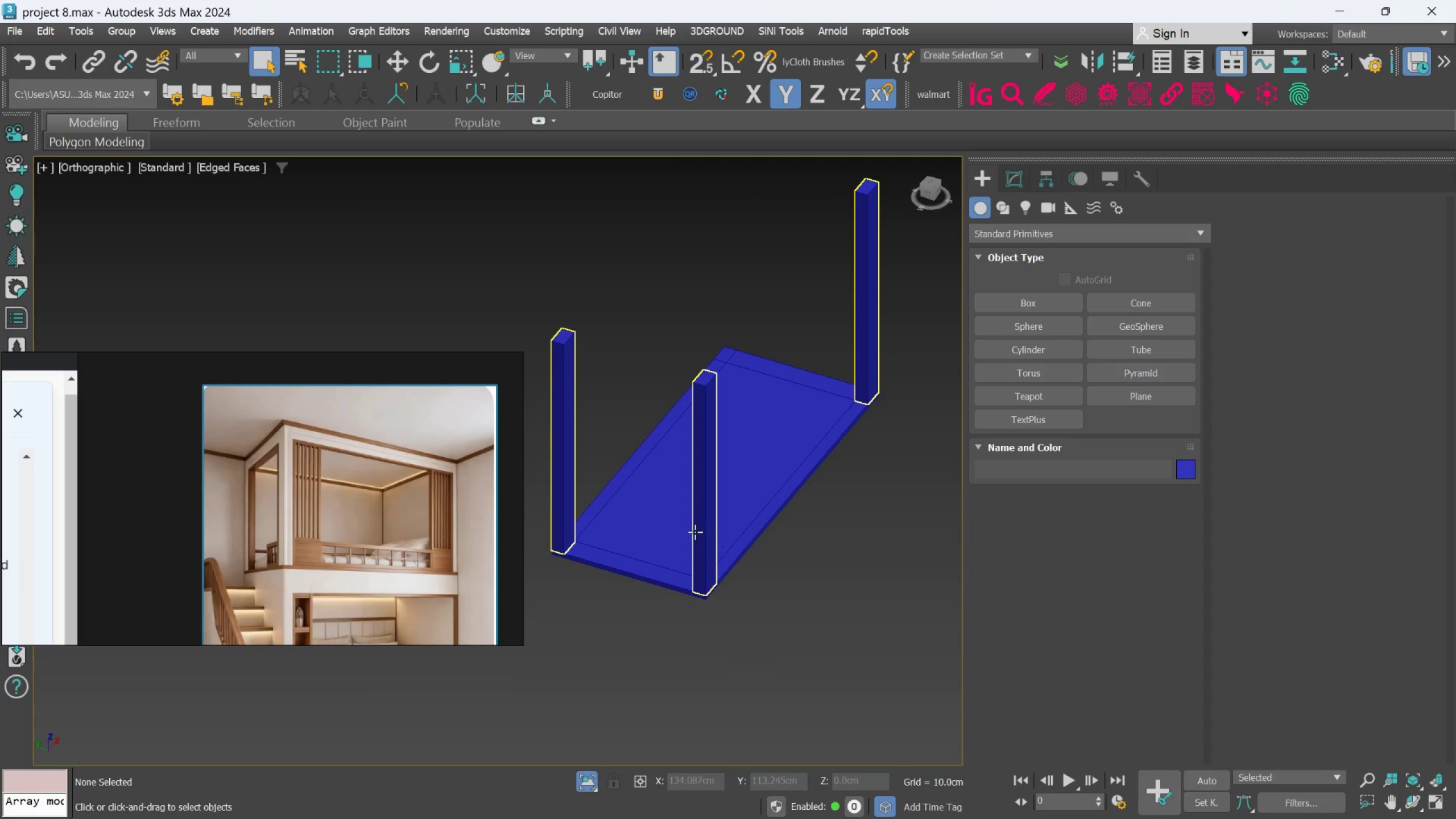 
left_click([695, 531])
 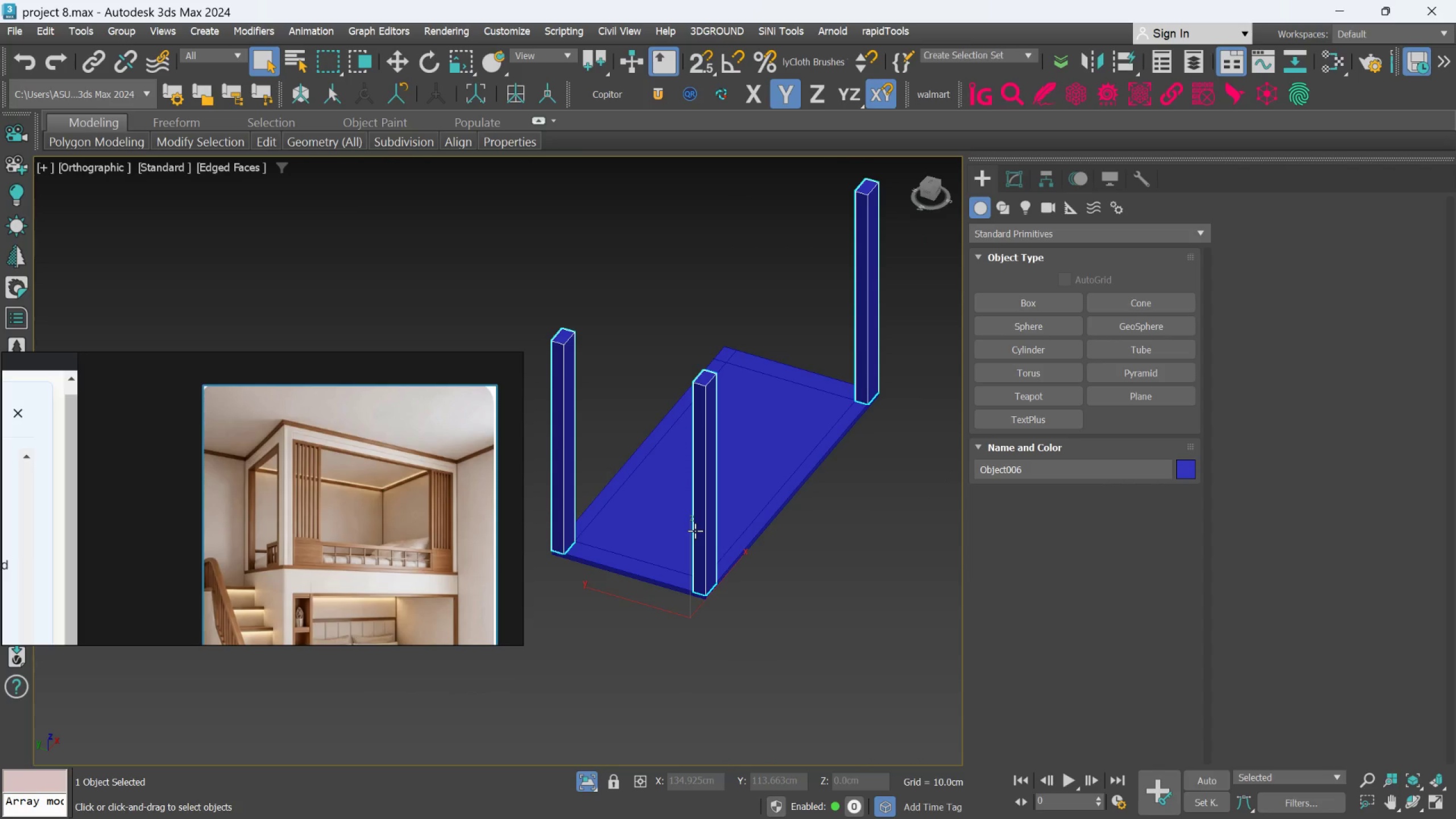 
wait(5.83)
 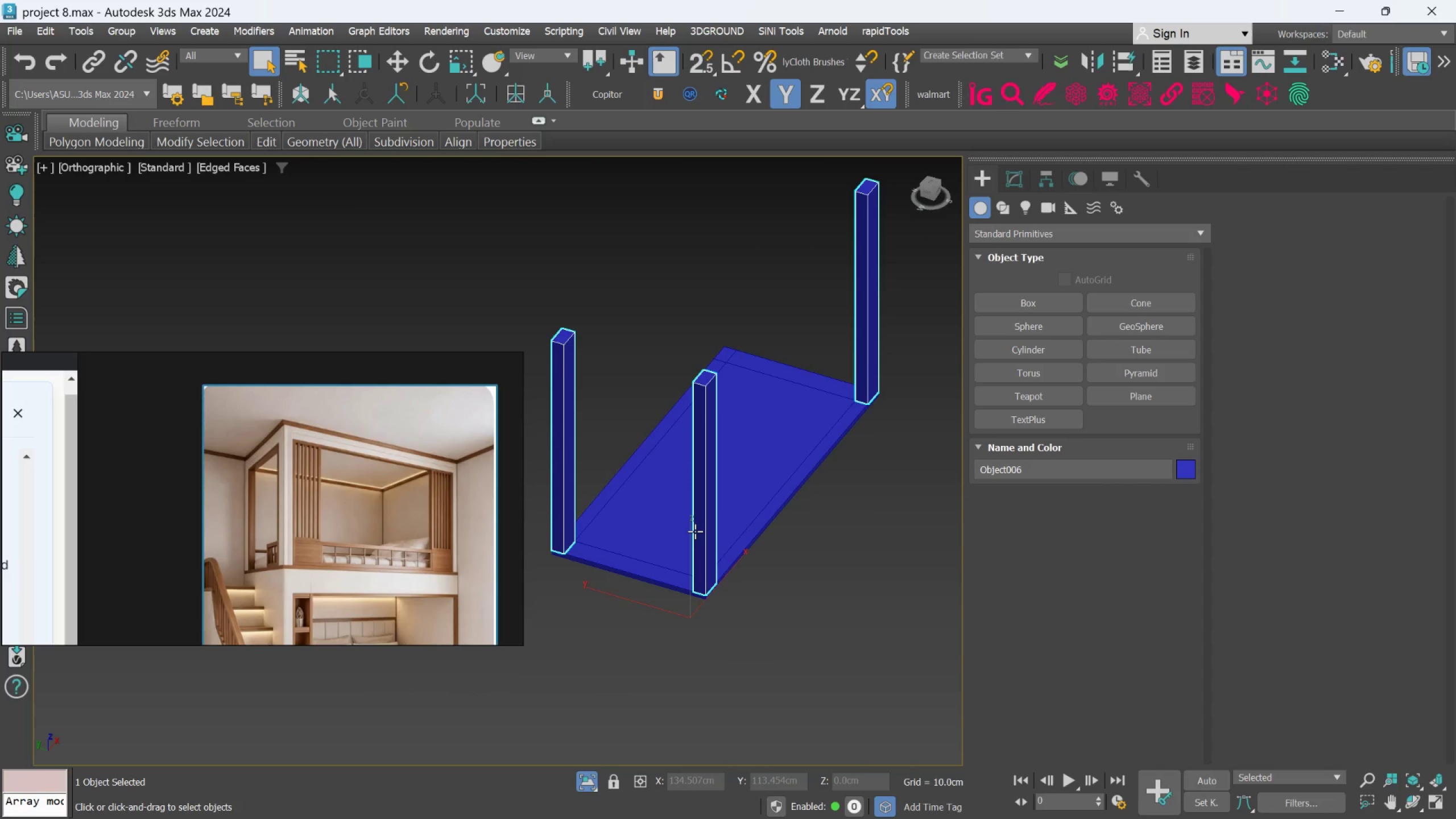 
scroll: coordinate [700, 400], scroll_direction: up, amount: 6.0
 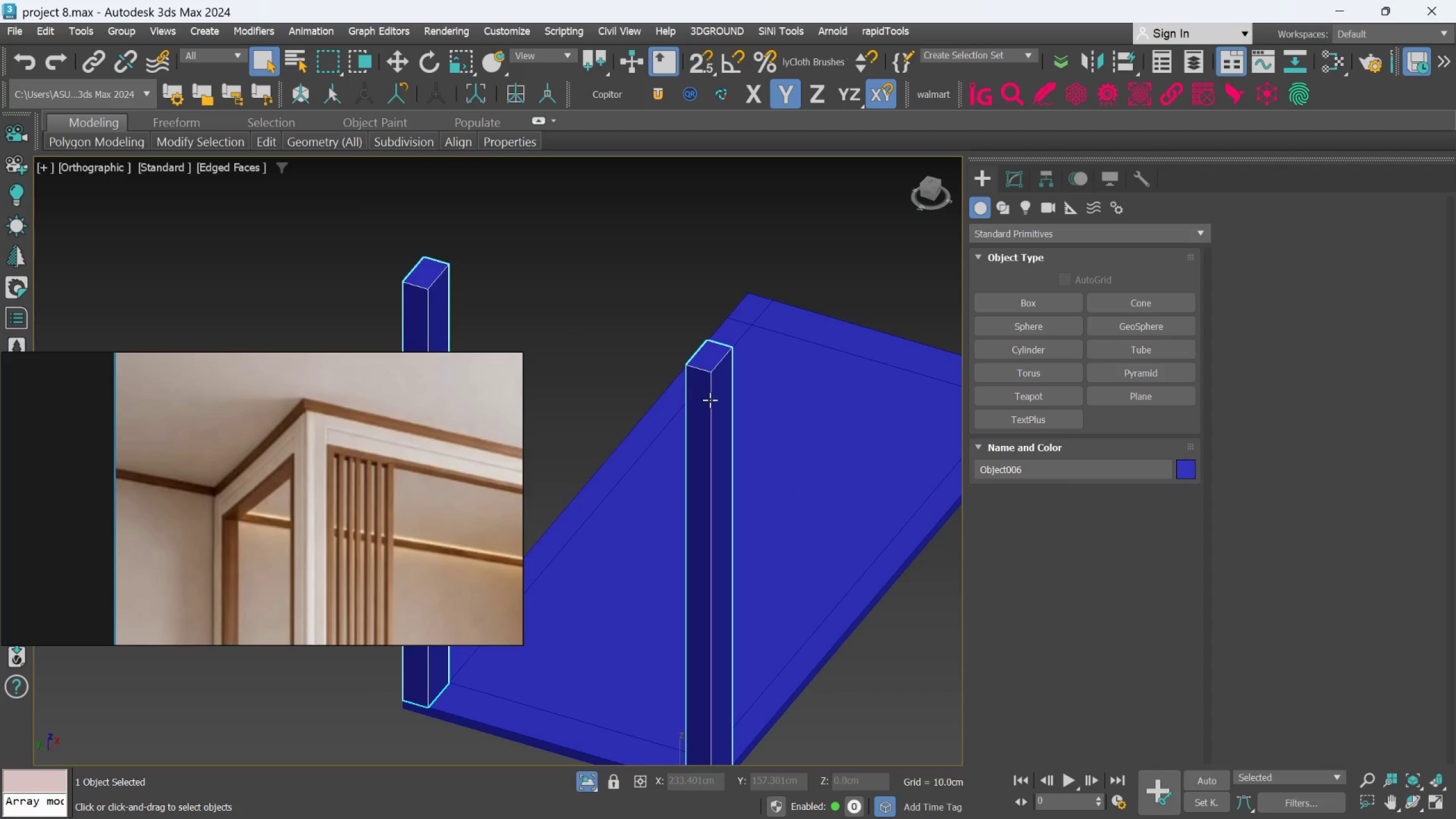 
scroll: coordinate [710, 400], scroll_direction: down, amount: 1.0
 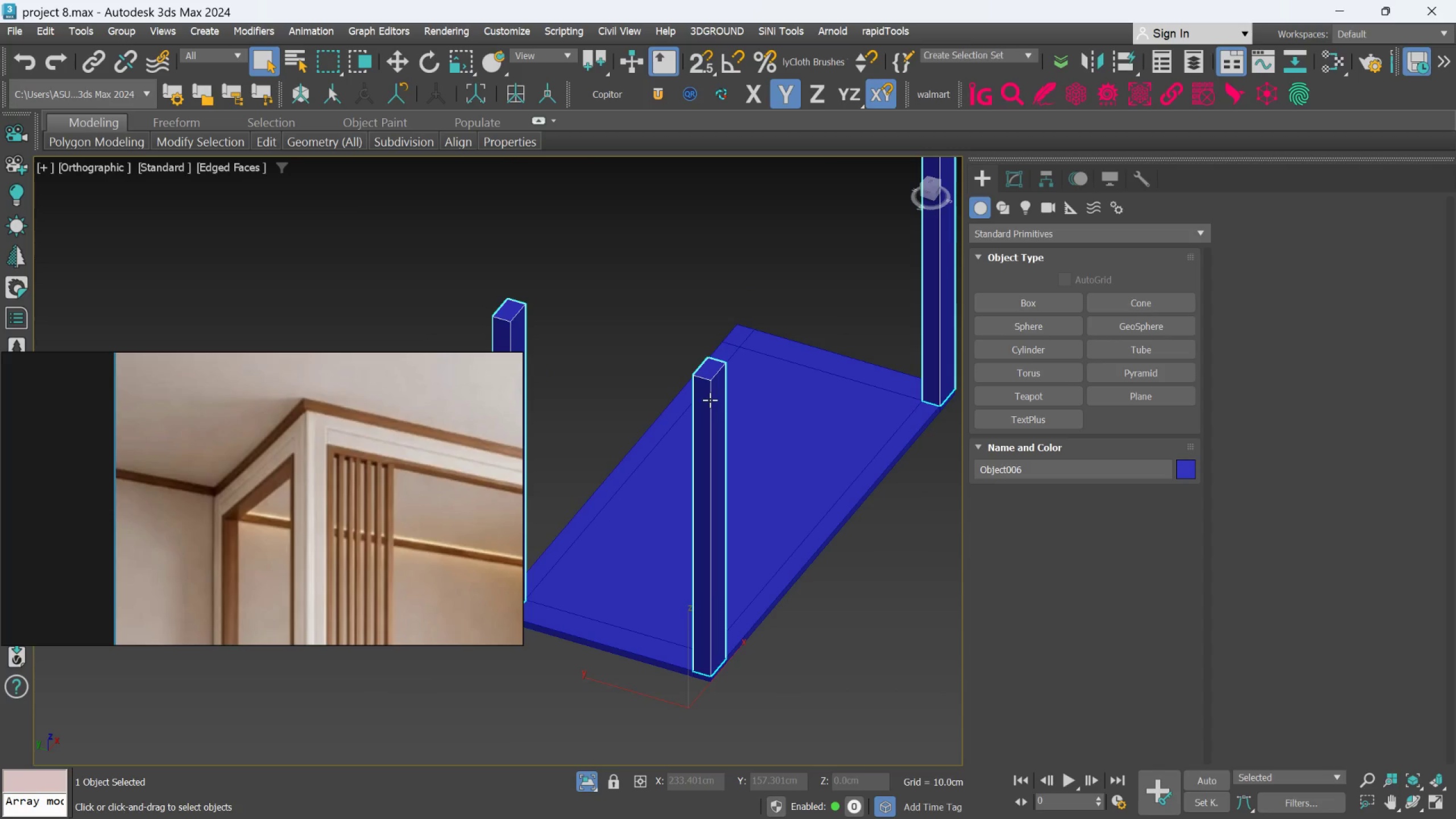 
scroll: coordinate [710, 400], scroll_direction: up, amount: 1.0
 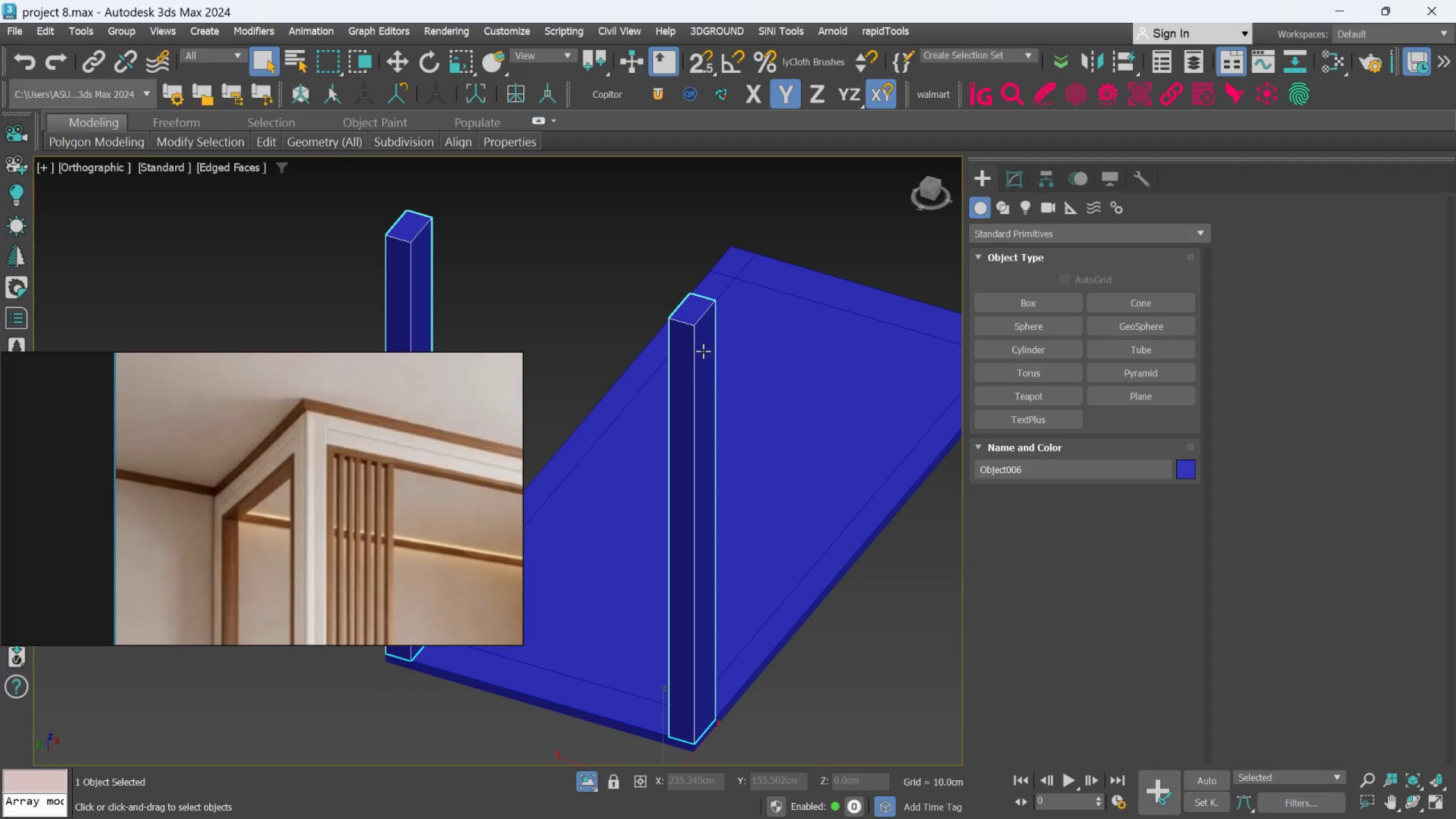 
left_click([1022, 180])
 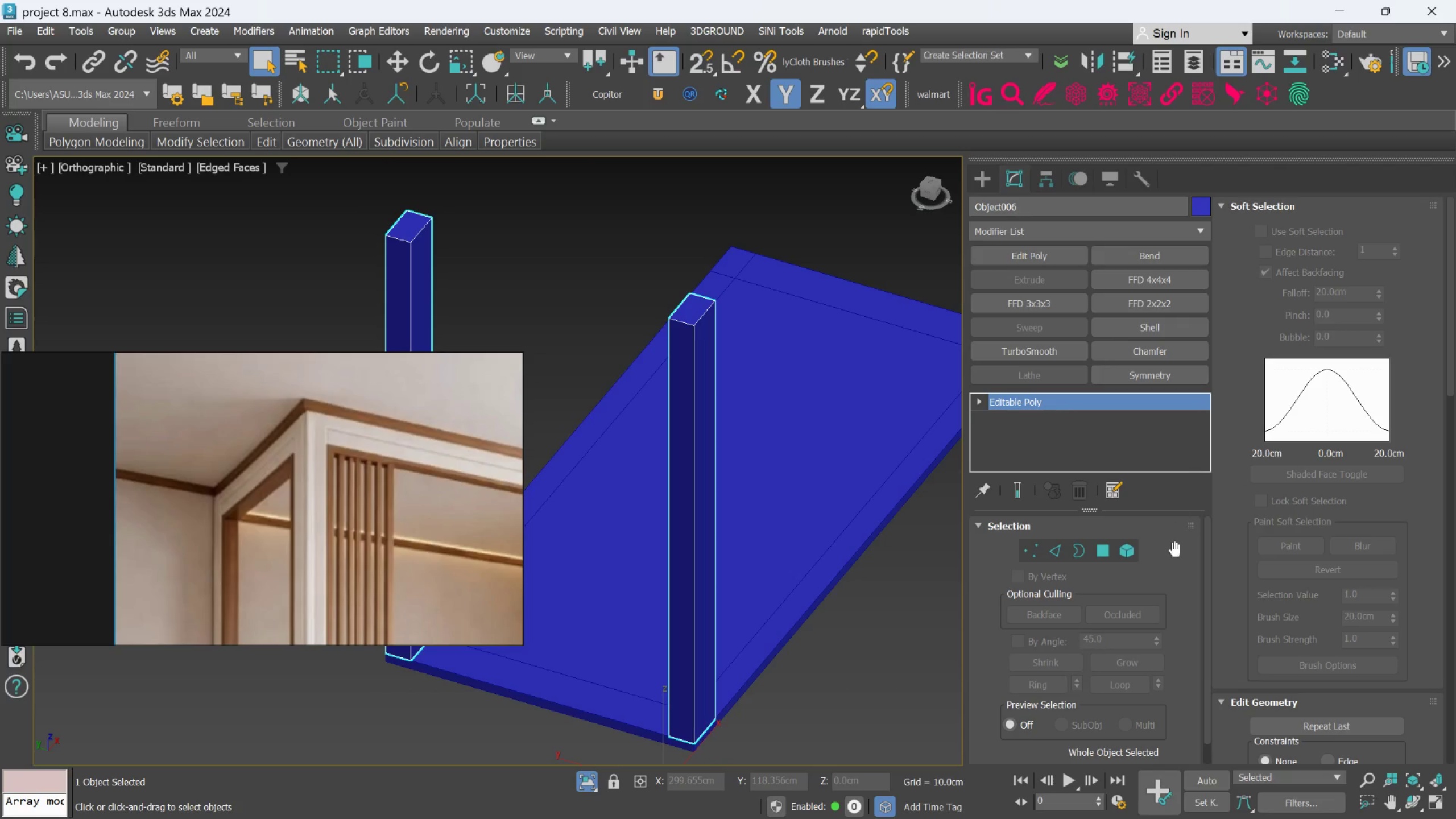 
mouse_move([1104, 551])
 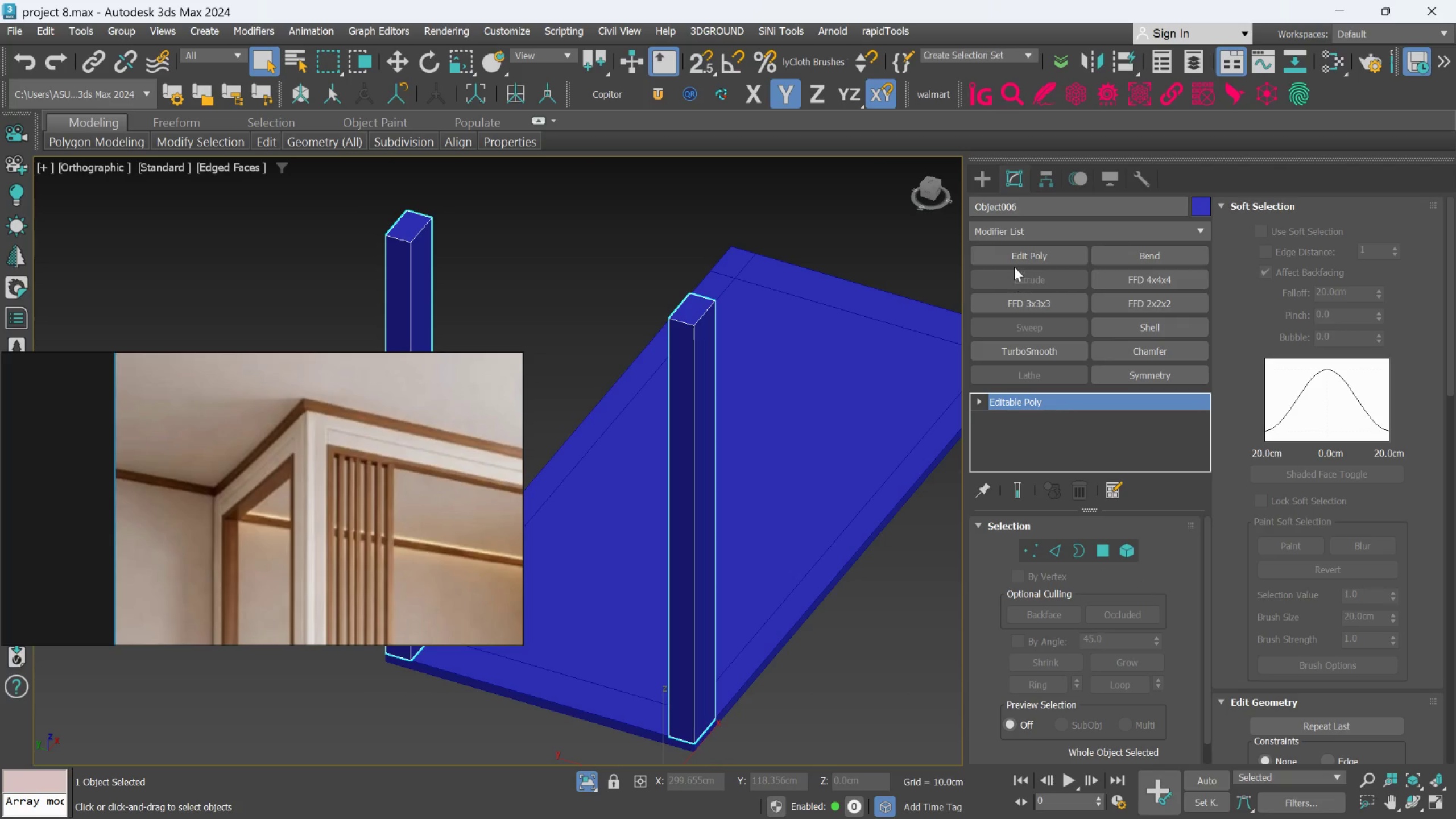 
left_click([1016, 255])
 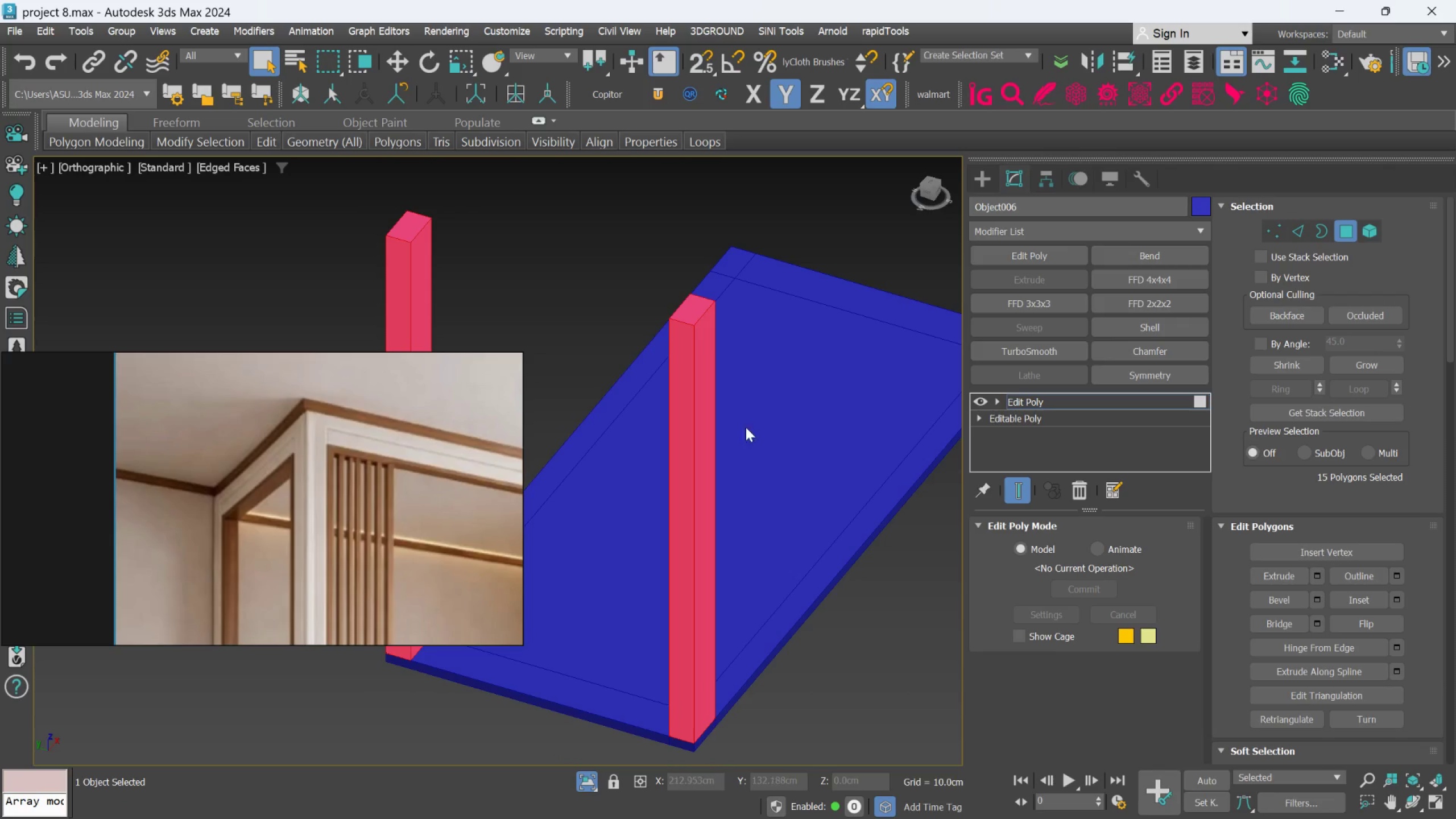 
left_click([878, 636])
 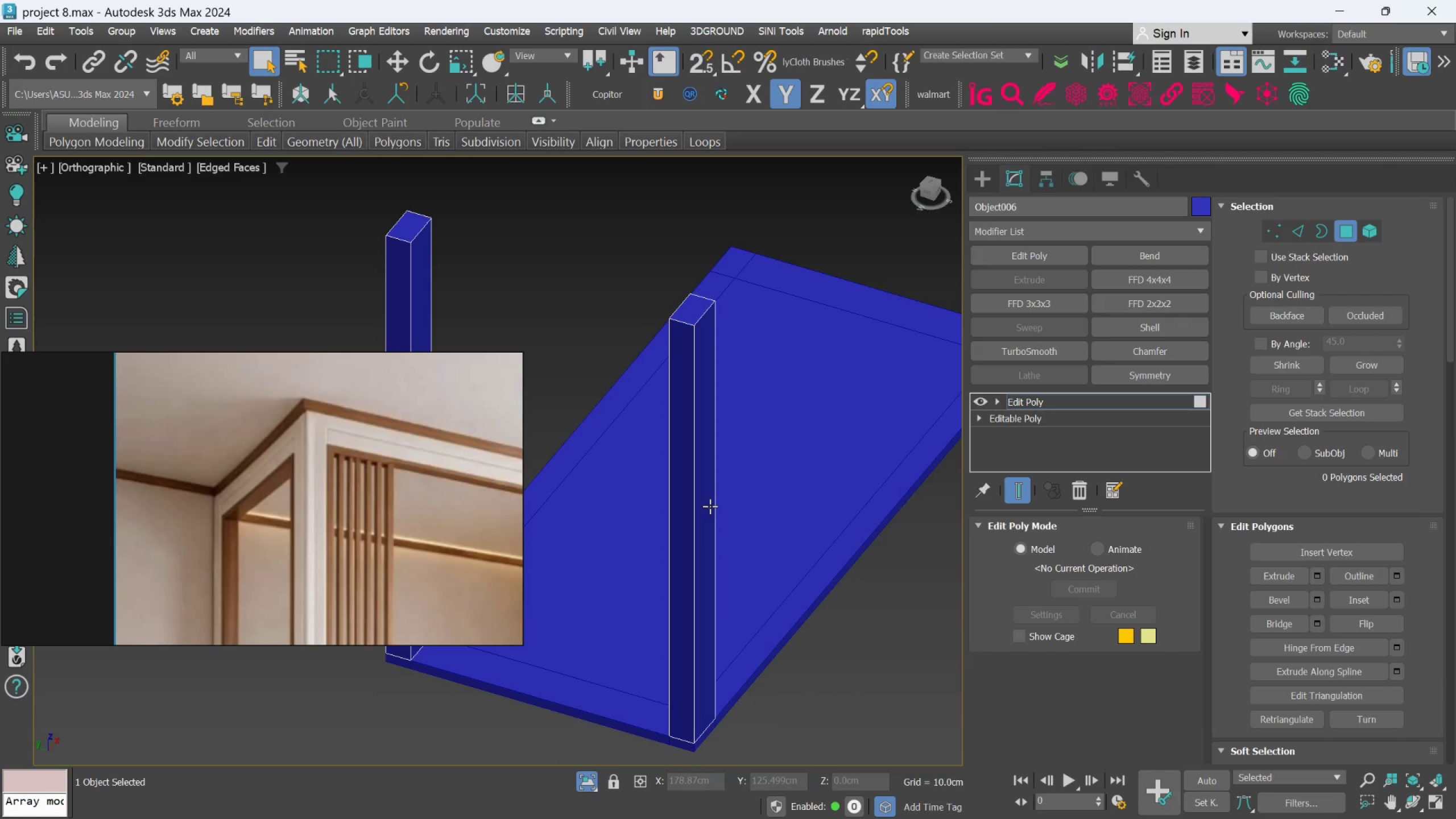 
left_click([710, 506])
 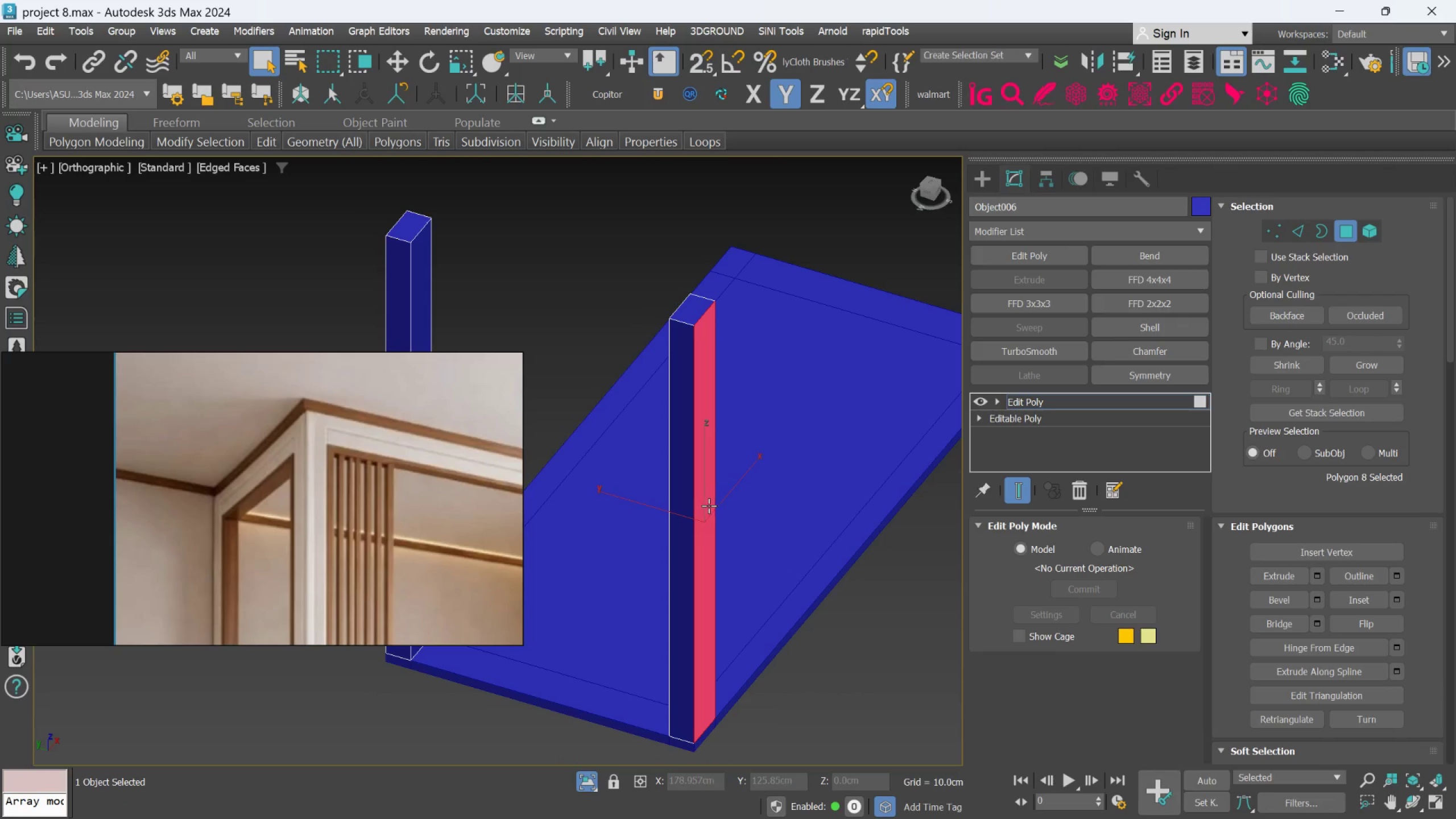 
scroll: coordinate [791, 588], scroll_direction: down, amount: 2.0
 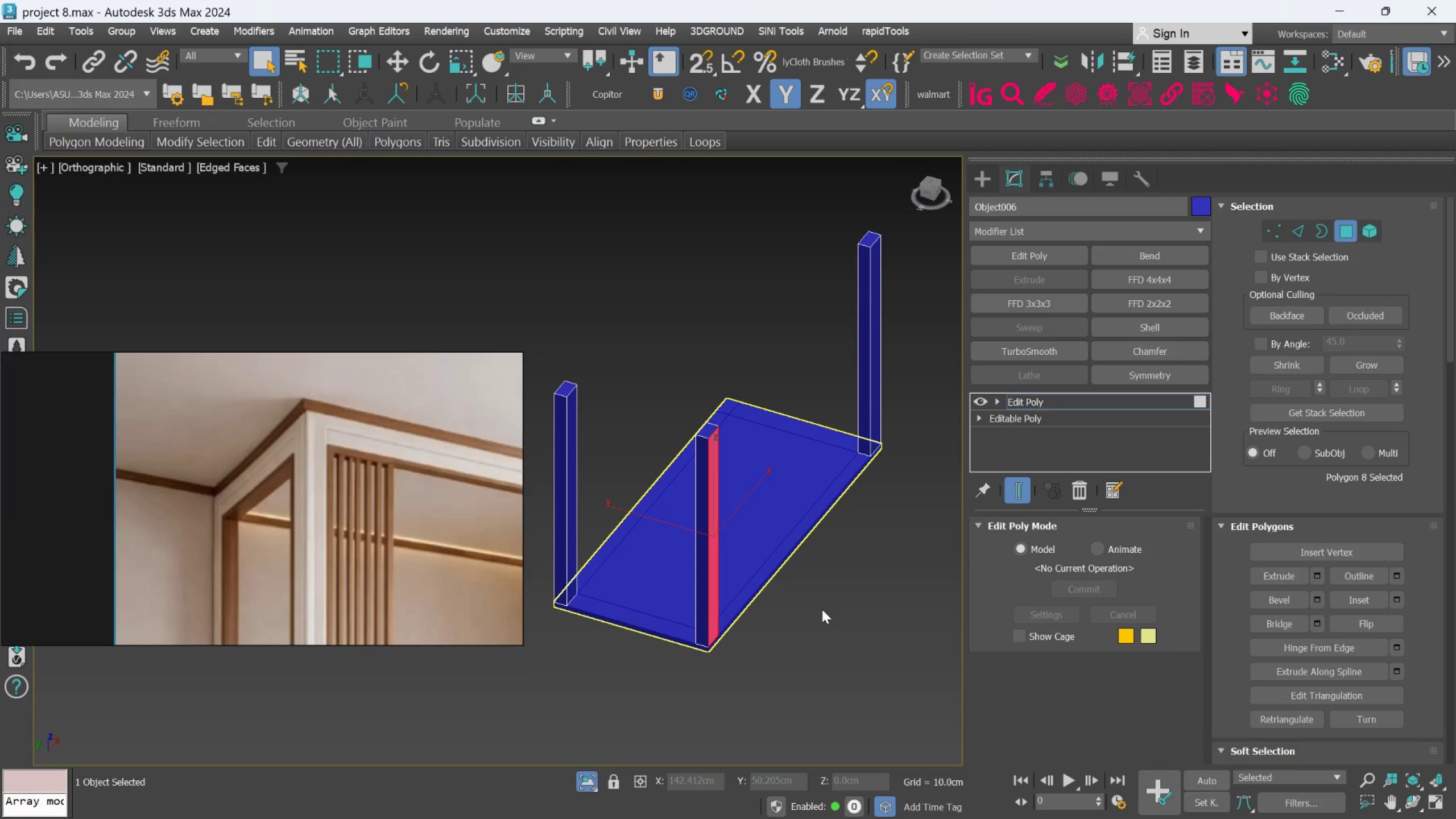 
hold_key(key=AltLeft, duration=0.81)
 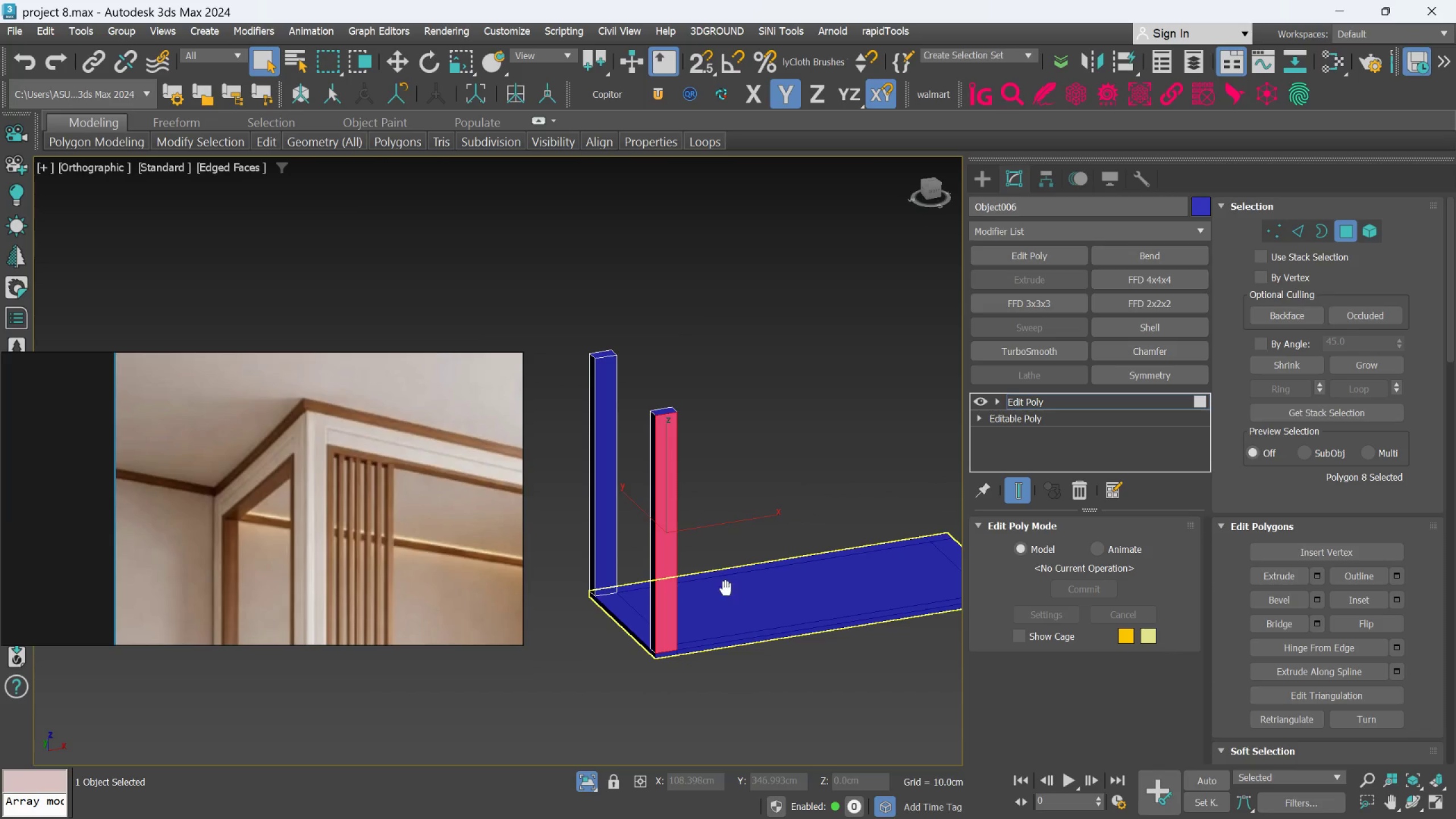 
hold_key(key=AltLeft, duration=0.5)
 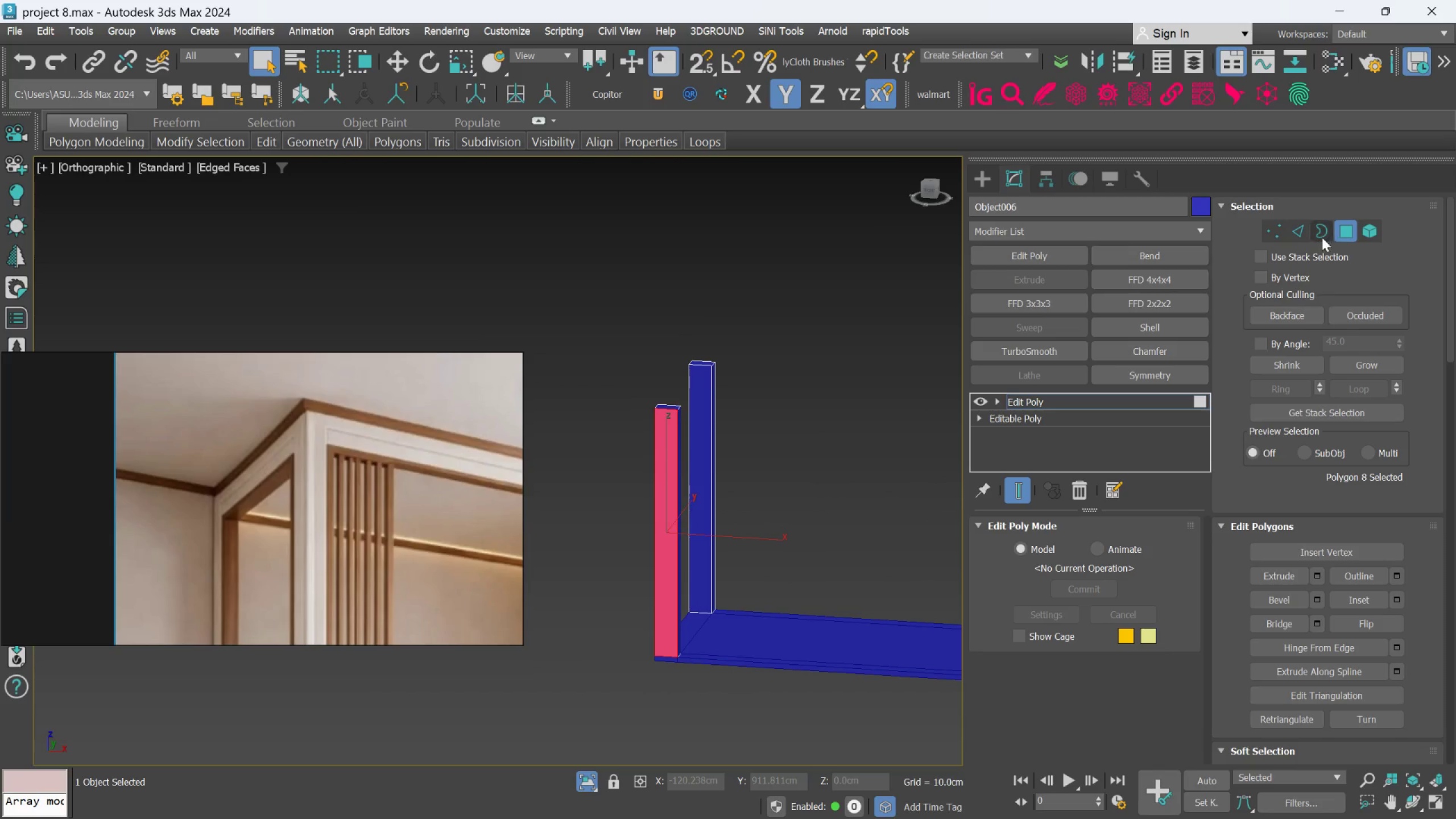 
left_click([1293, 228])
 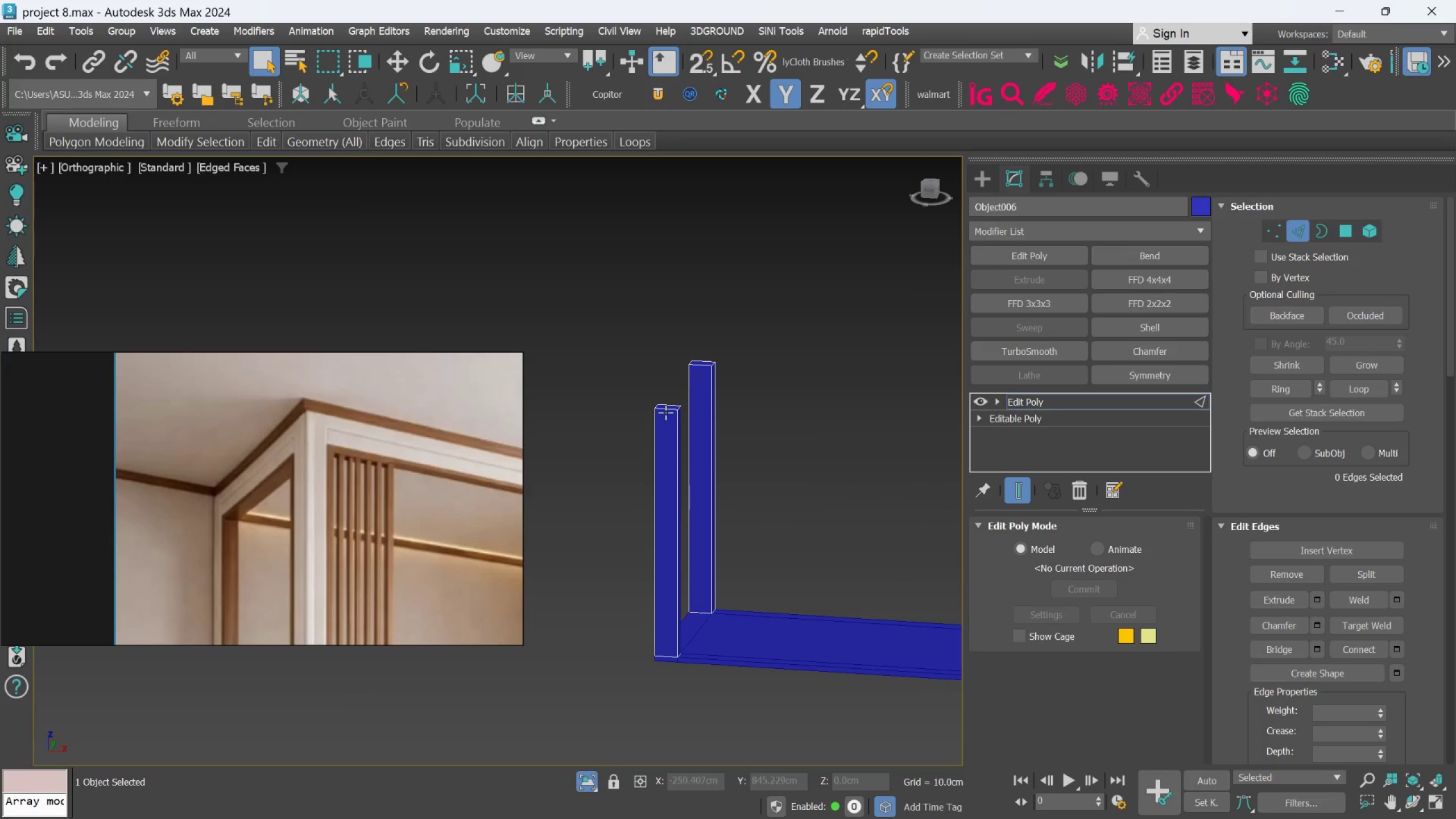 
scroll: coordinate [683, 432], scroll_direction: up, amount: 3.0
 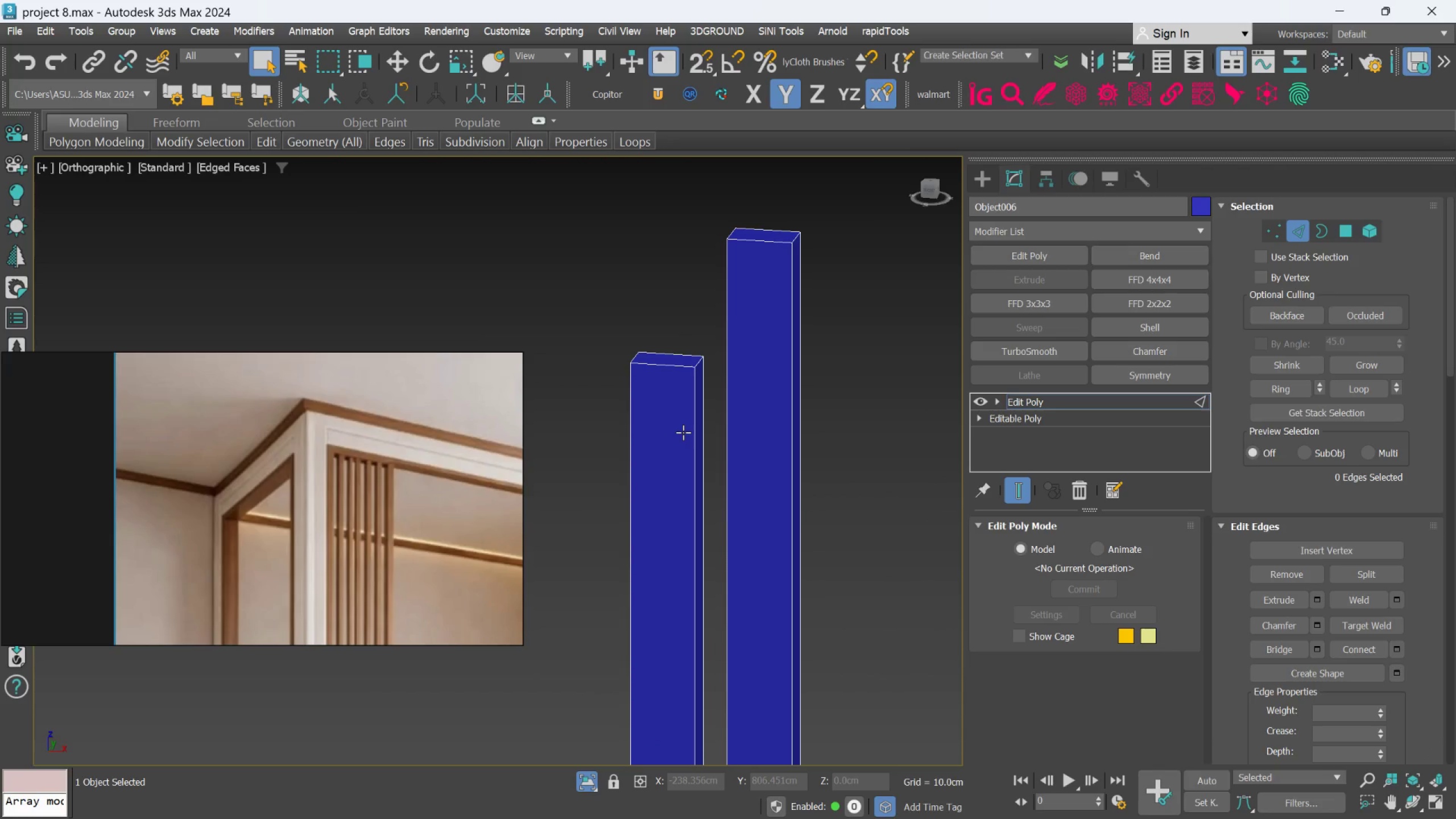 
scroll: coordinate [689, 445], scroll_direction: down, amount: 2.0
 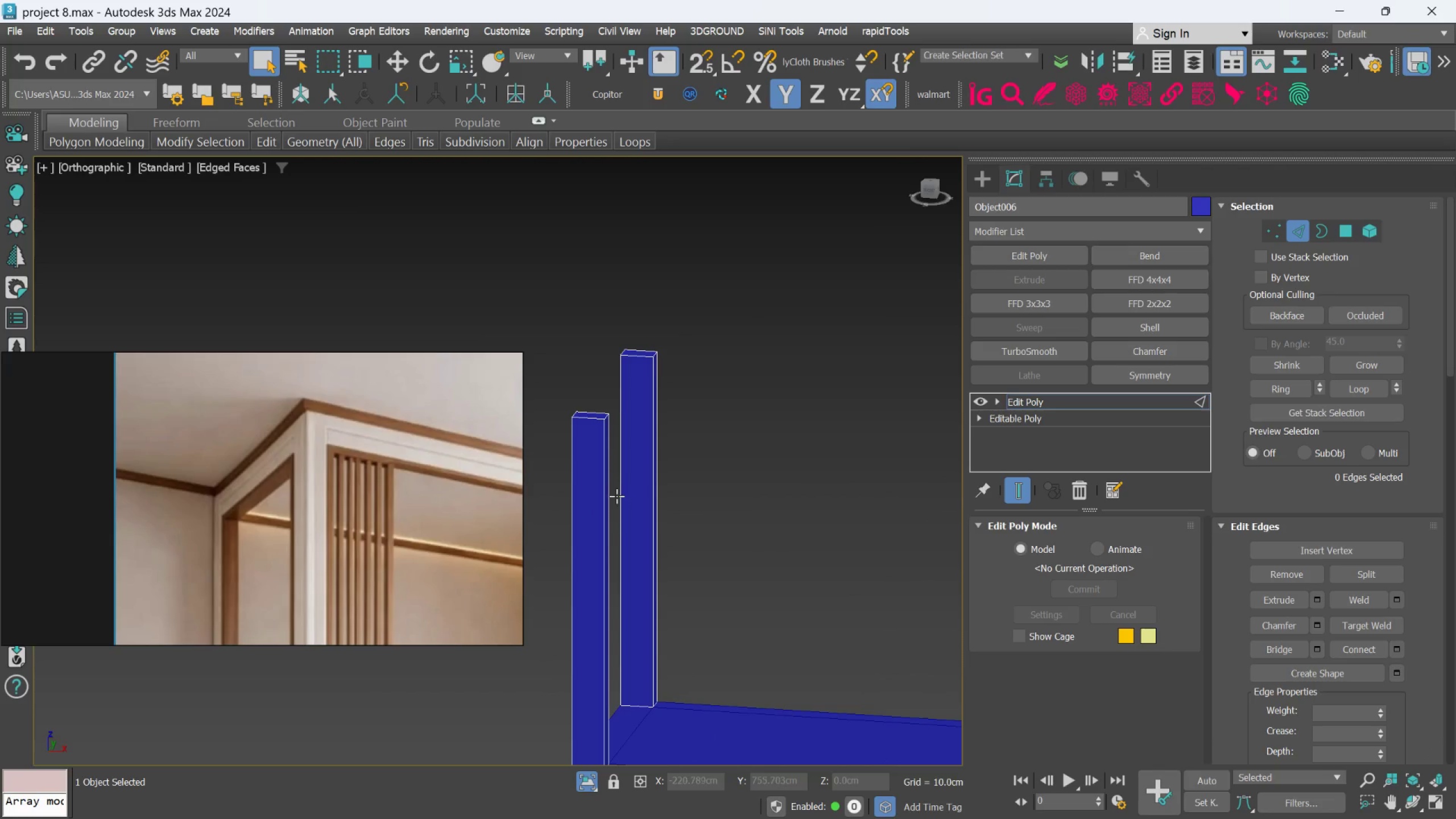 
left_click([601, 501])
 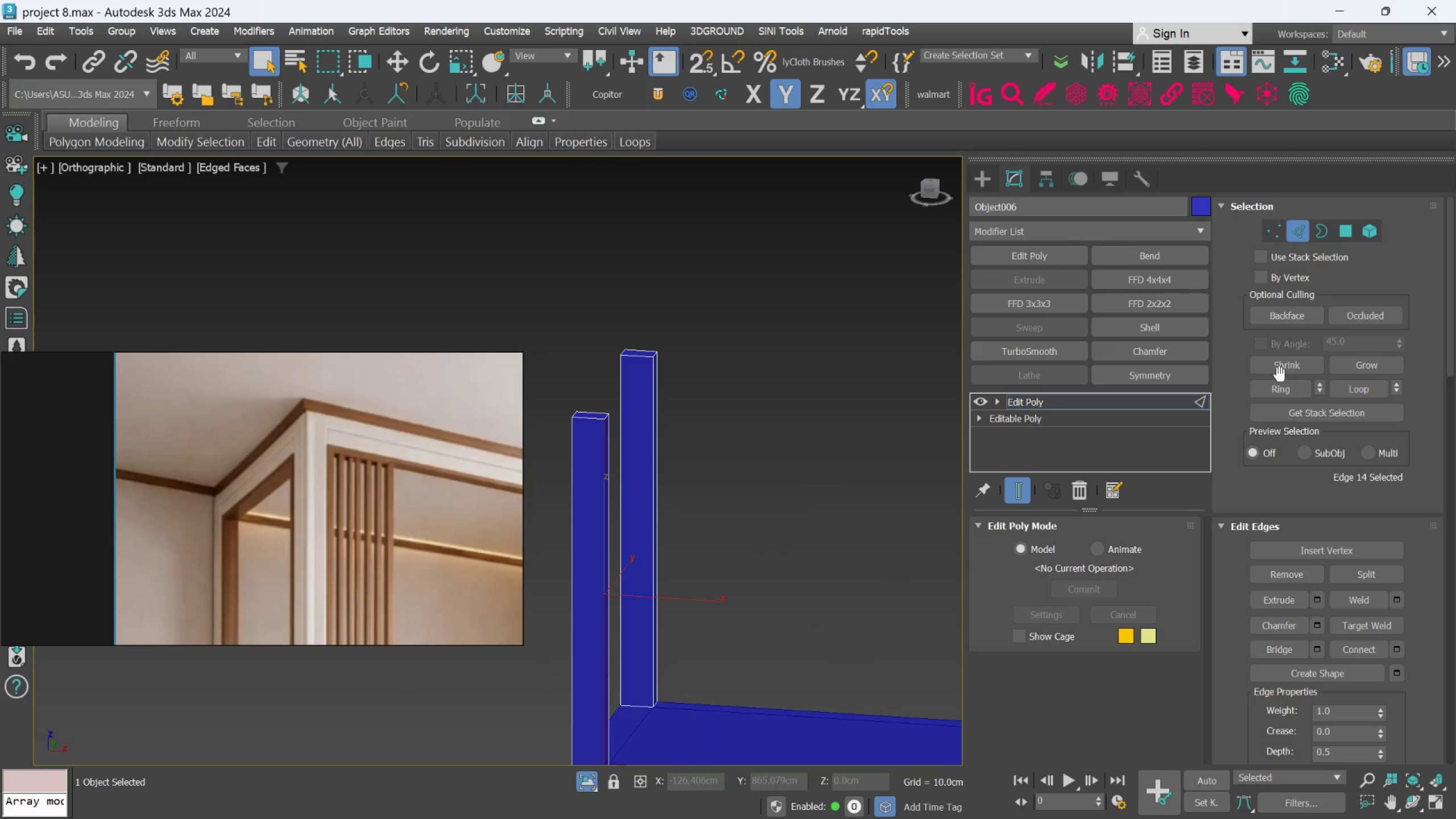 
left_click([1279, 385])
 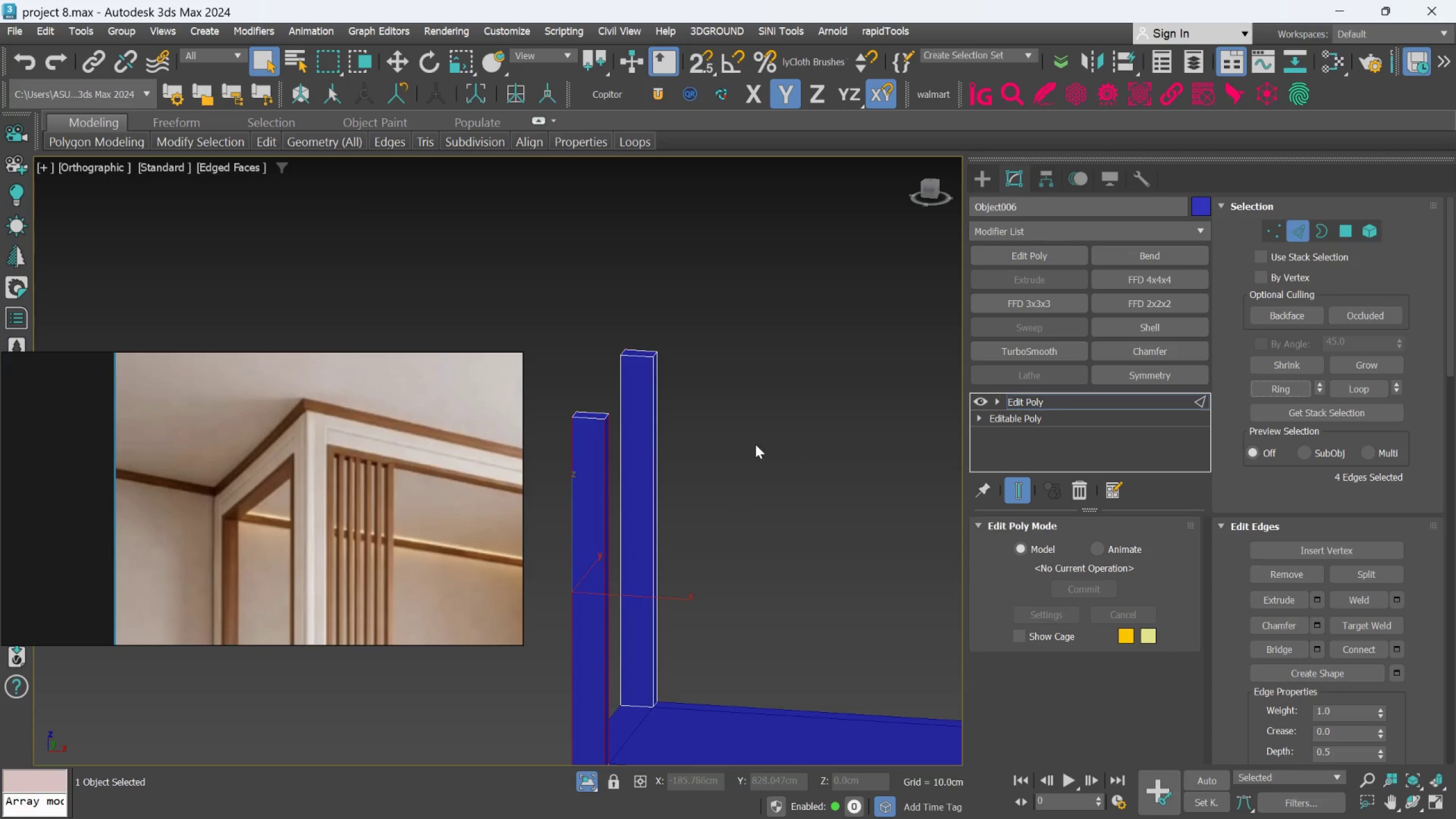 
scroll: coordinate [650, 443], scroll_direction: up, amount: 2.0
 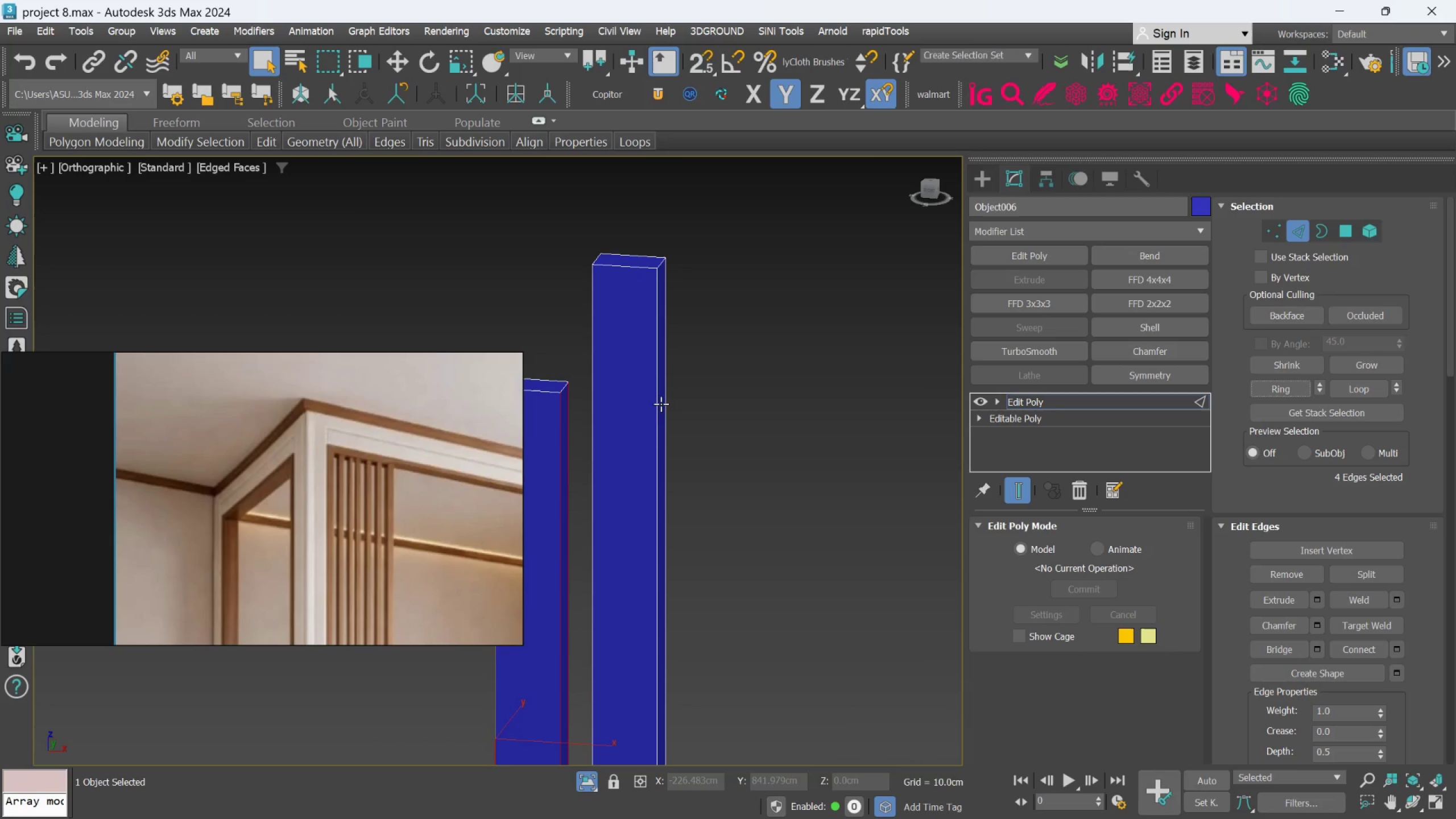 
hold_key(key=ControlLeft, duration=0.69)
left_click([660, 402])
 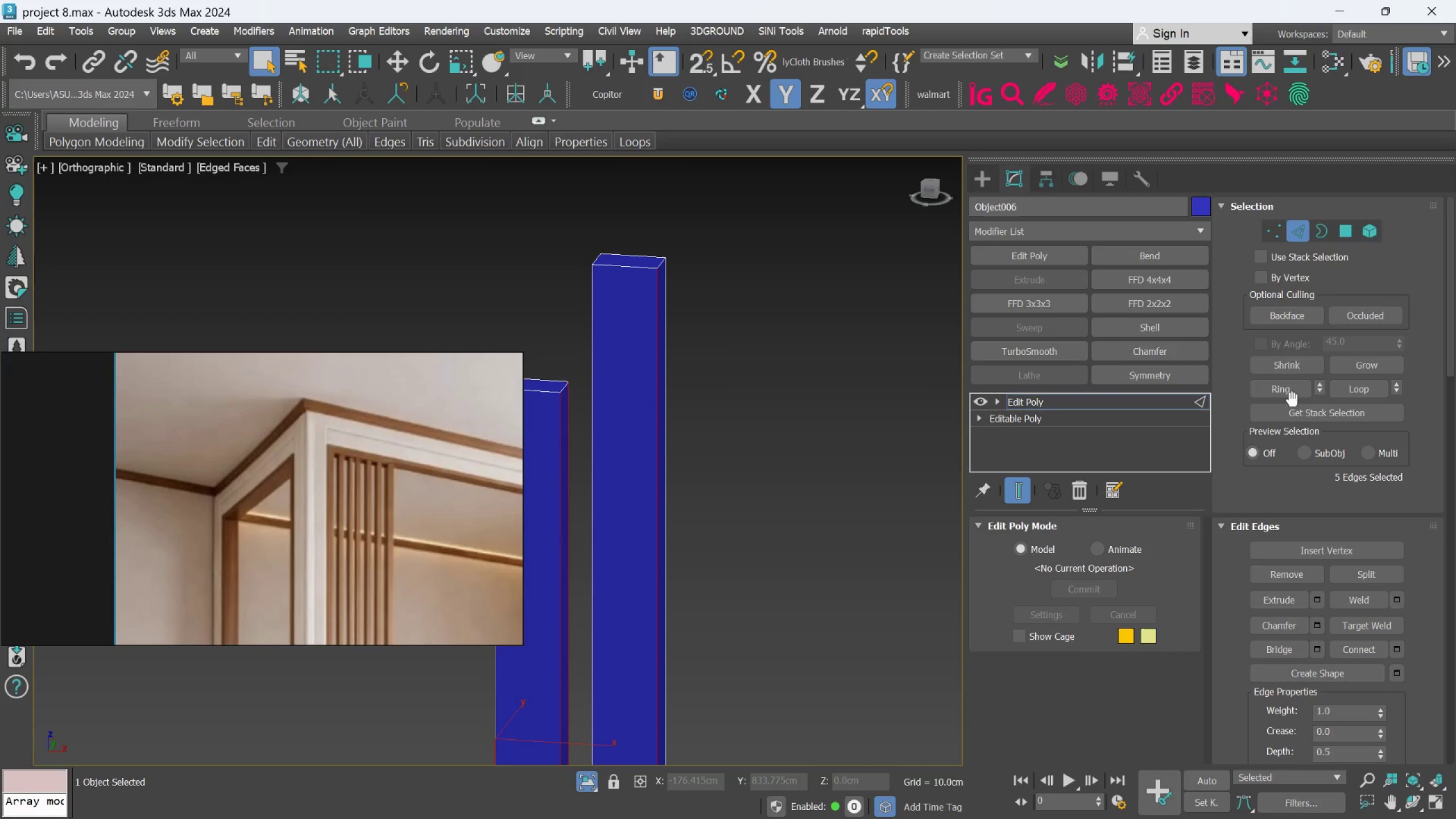 
left_click([1292, 395])
 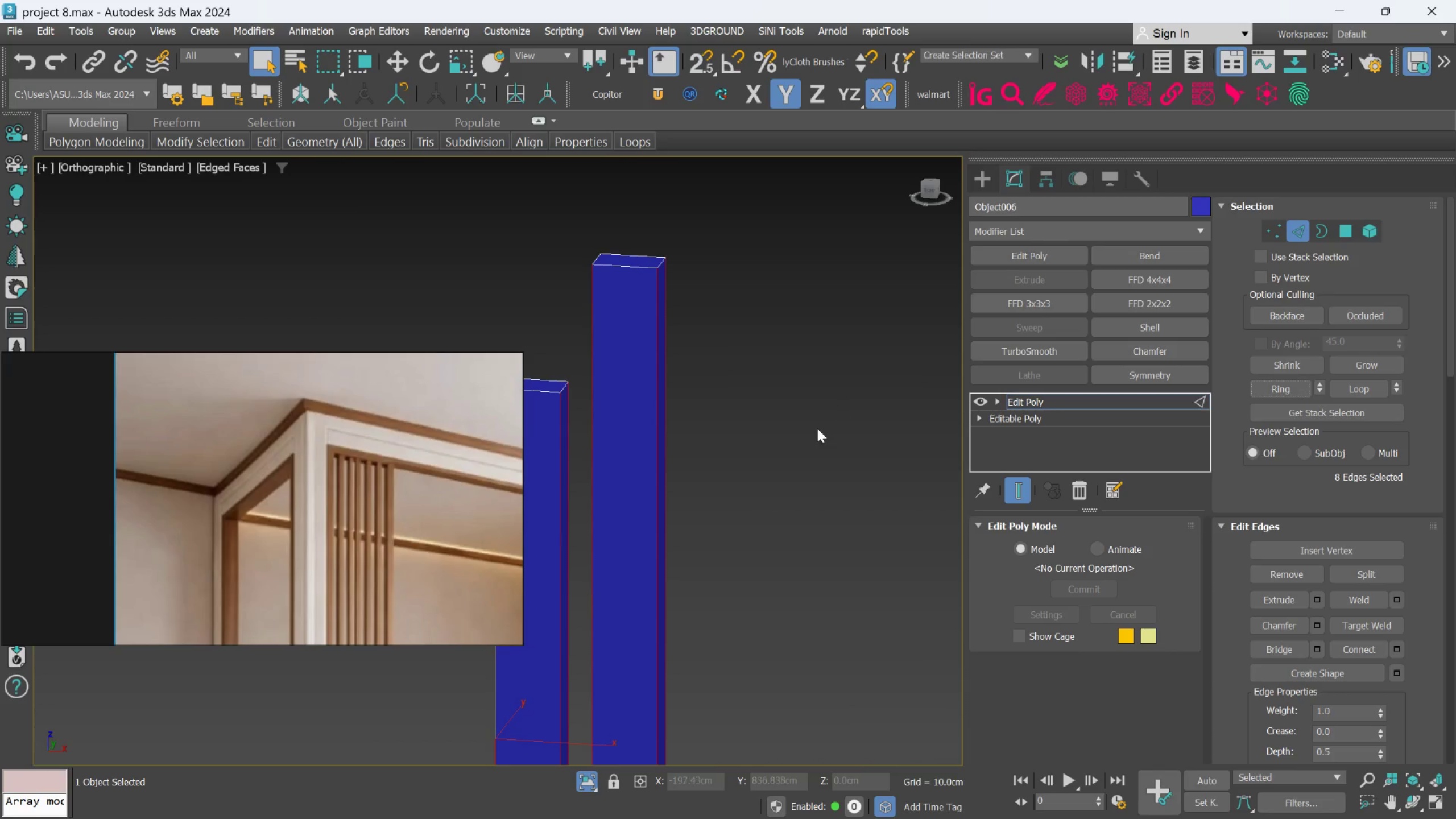 
scroll: coordinate [805, 446], scroll_direction: down, amount: 3.0
 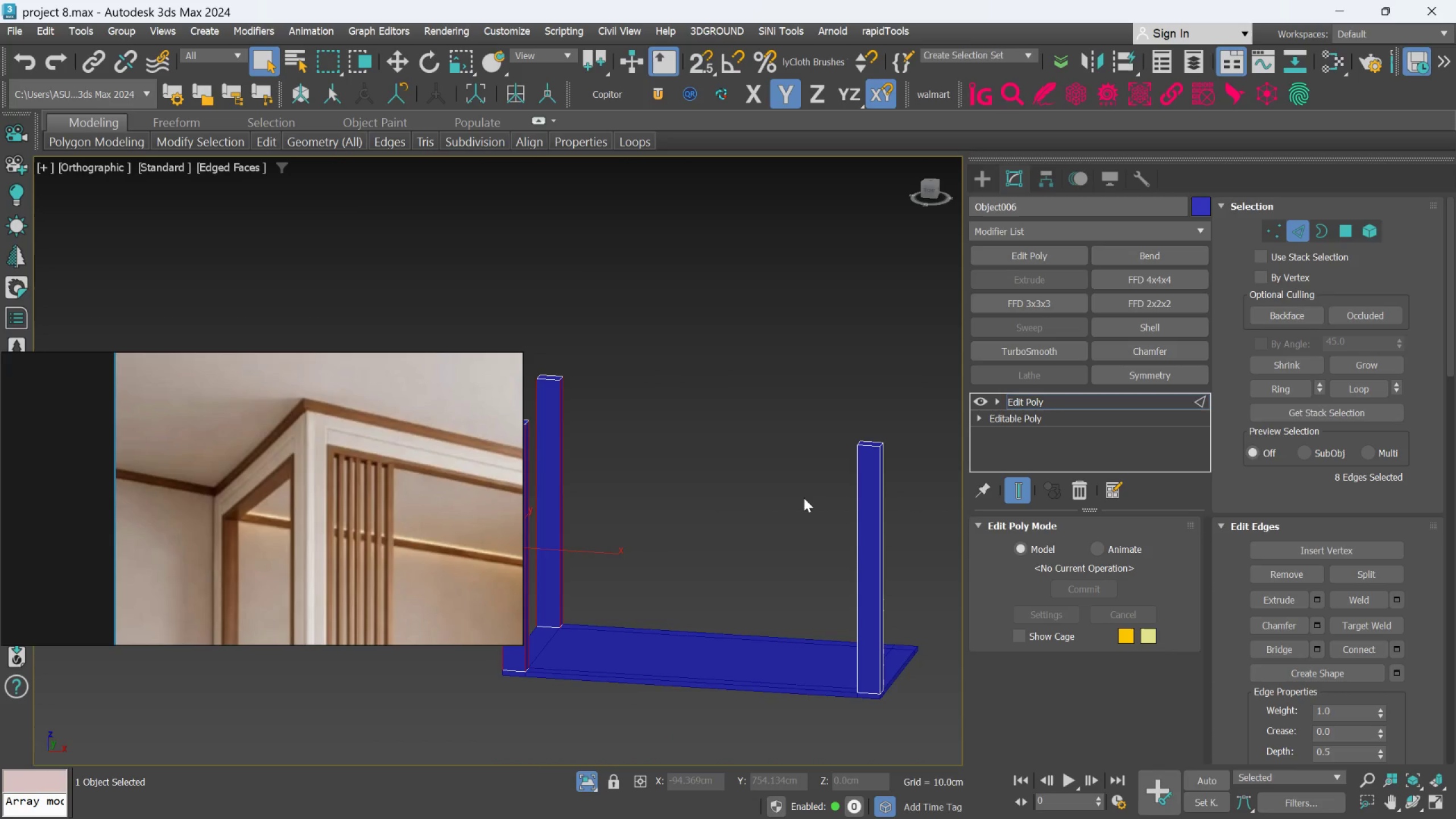 
hold_key(key=ControlLeft, duration=0.67)
 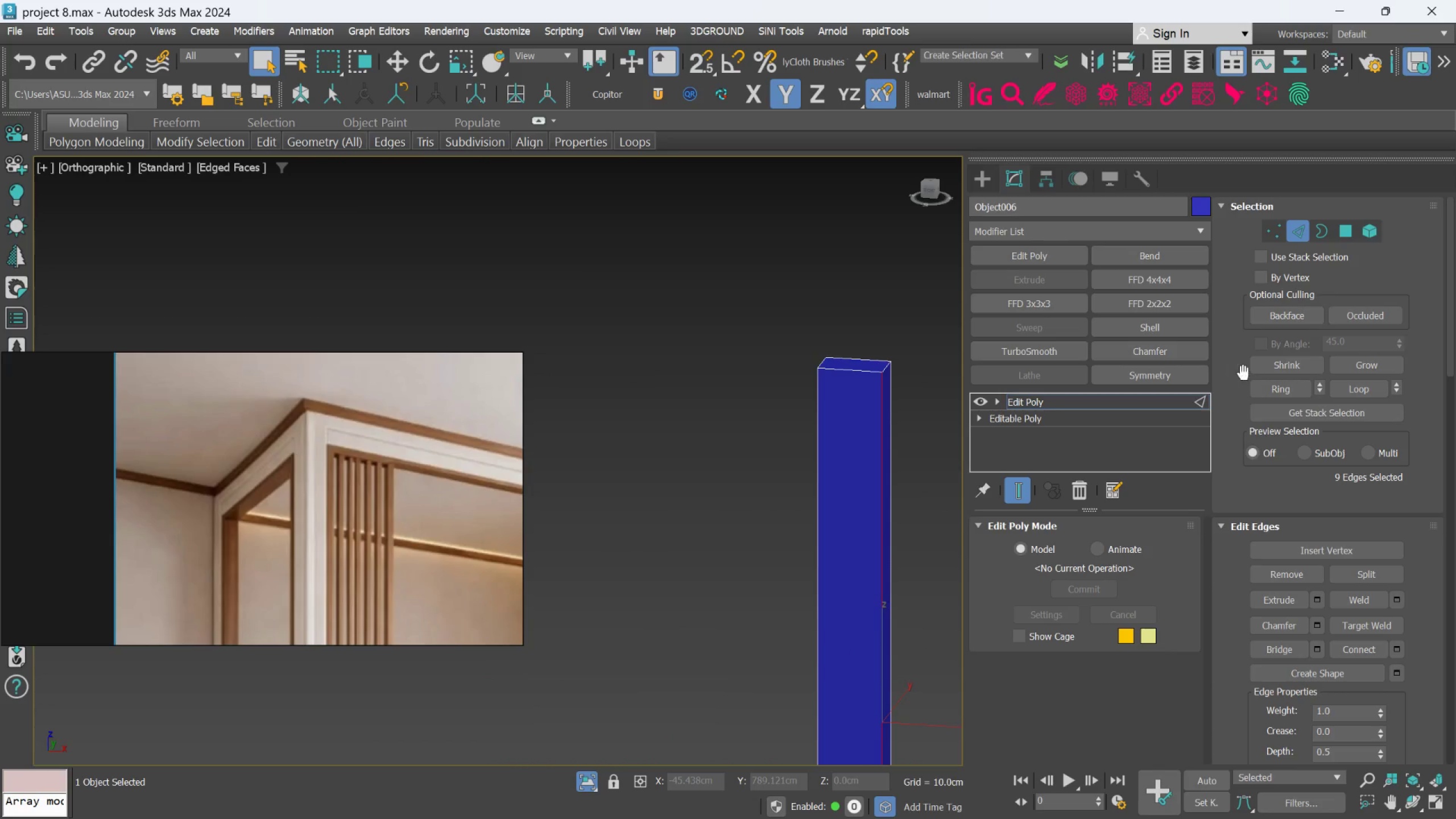 
scroll: coordinate [895, 478], scroll_direction: up, amount: 3.0
 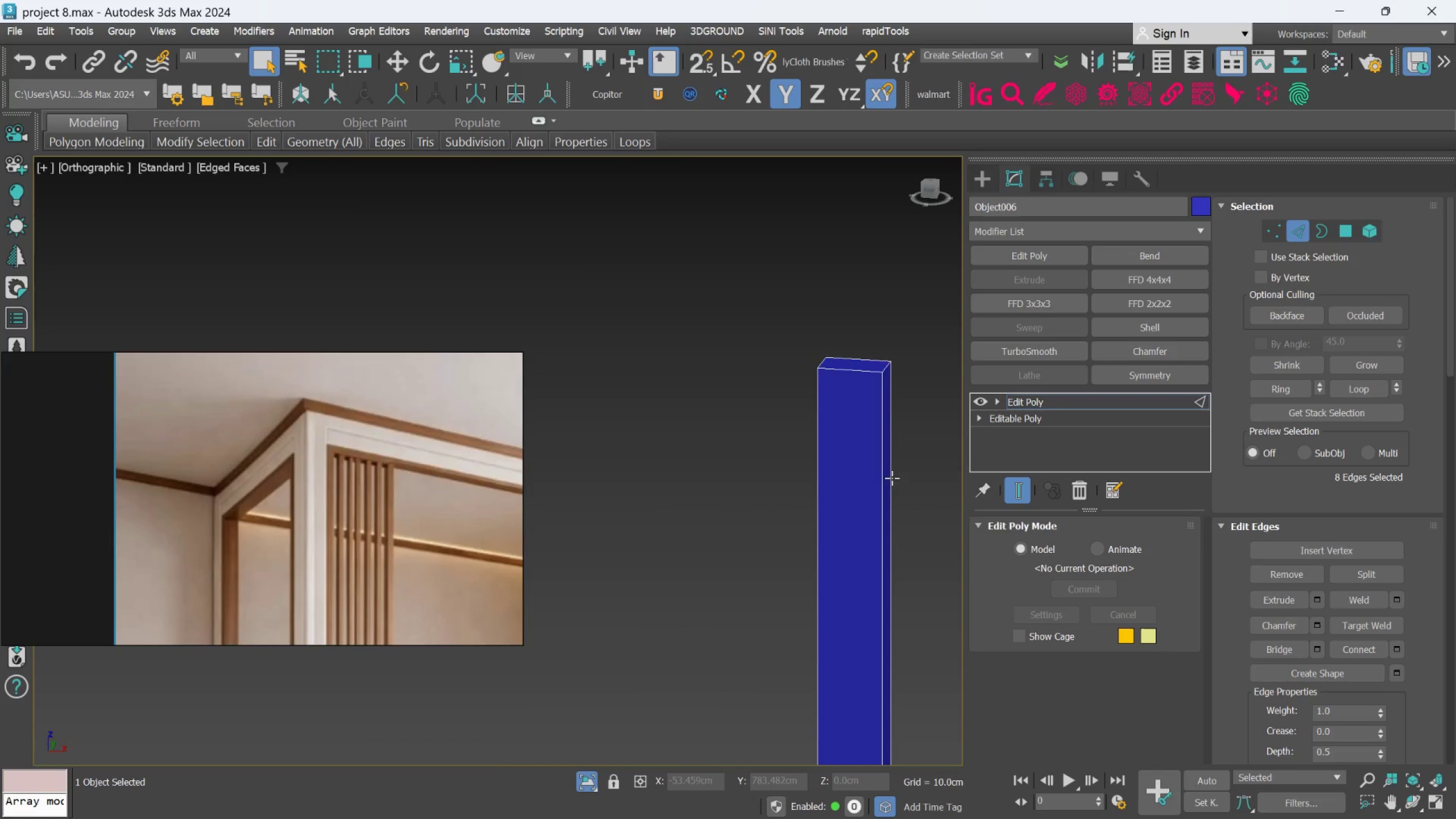 
left_click([881, 479])
 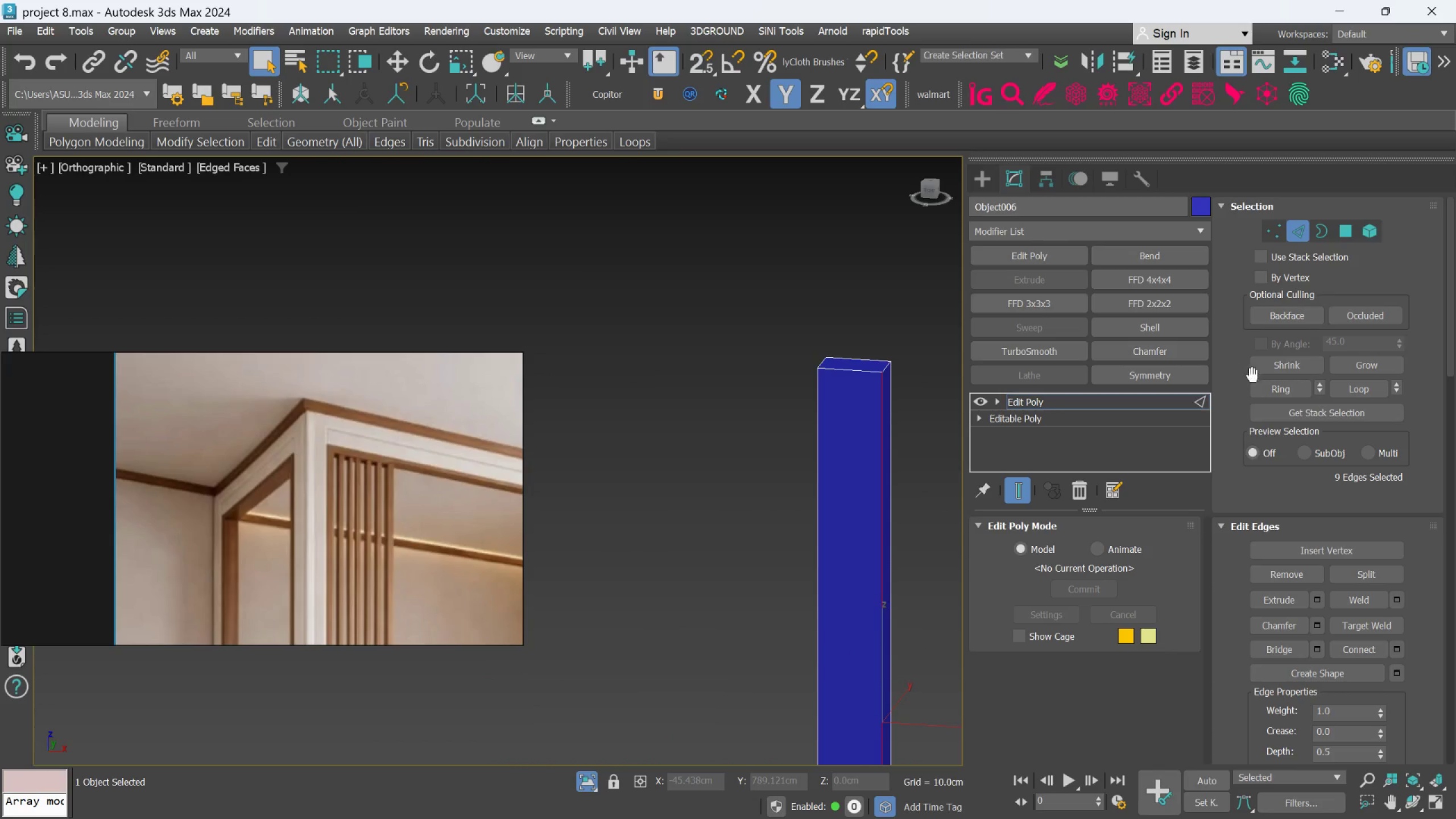 
left_click([1260, 389])
 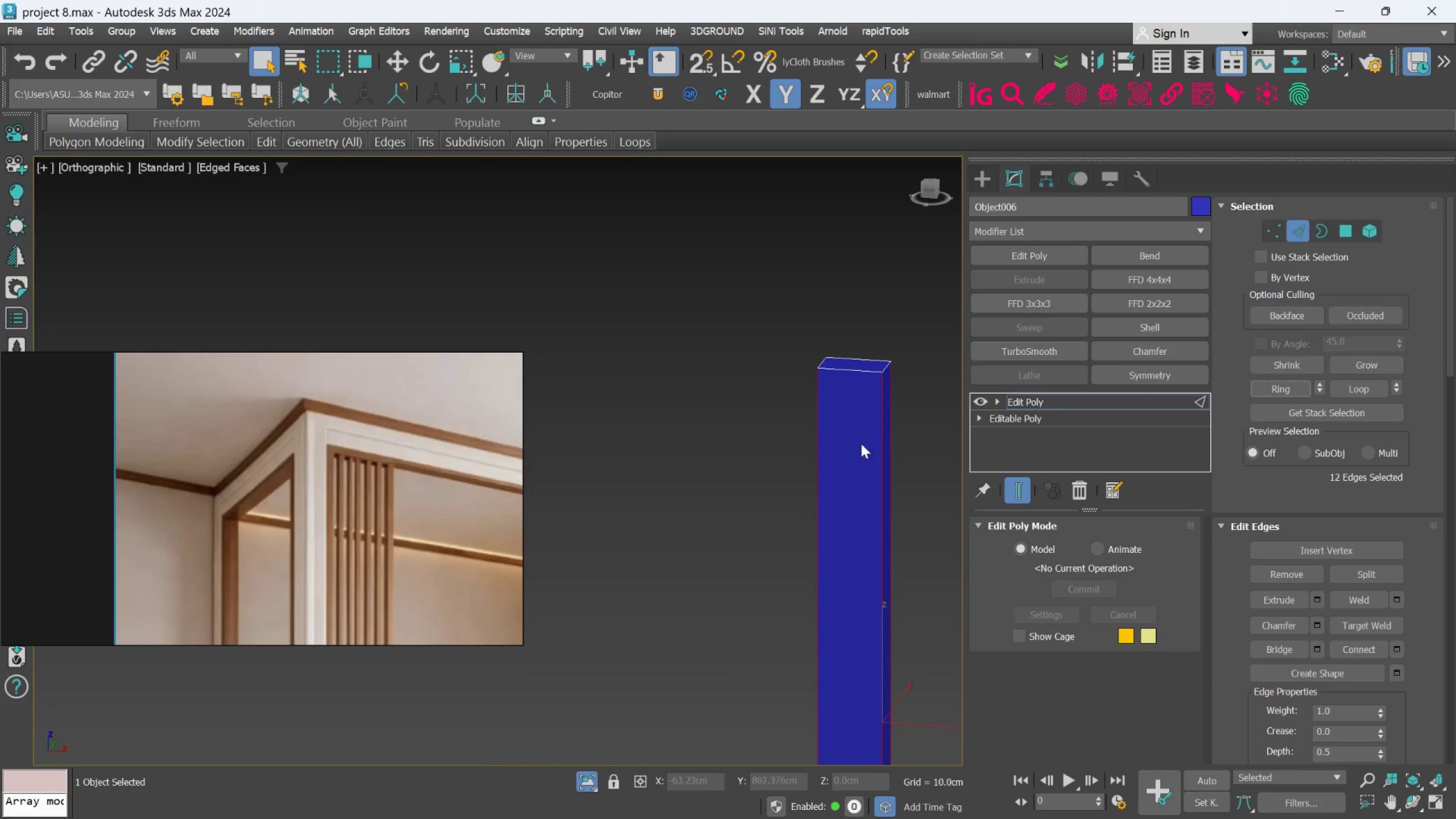 
scroll: coordinate [829, 471], scroll_direction: down, amount: 5.0
 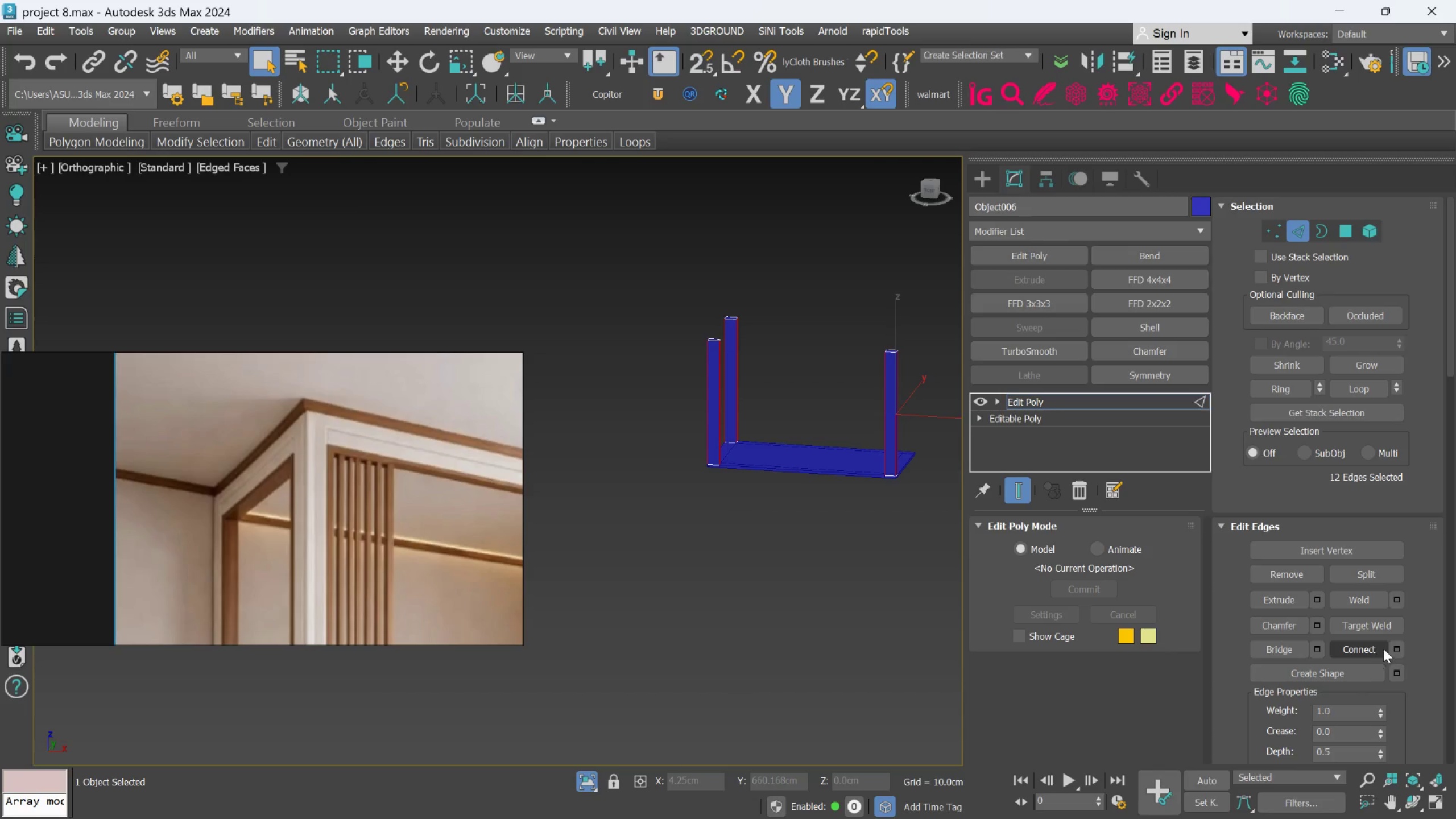 
left_click([1395, 644])
 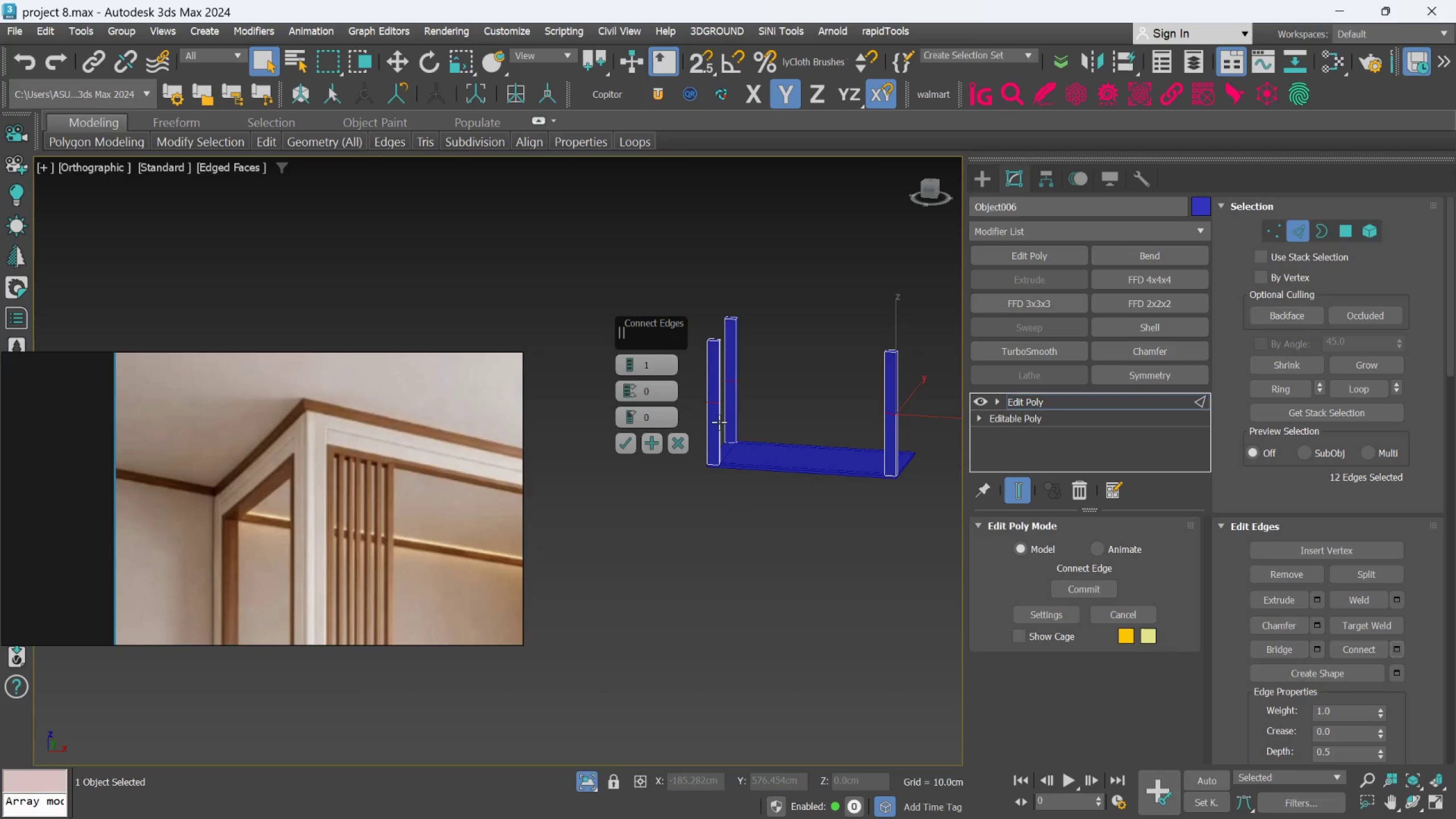 
scroll: coordinate [787, 407], scroll_direction: up, amount: 3.0
 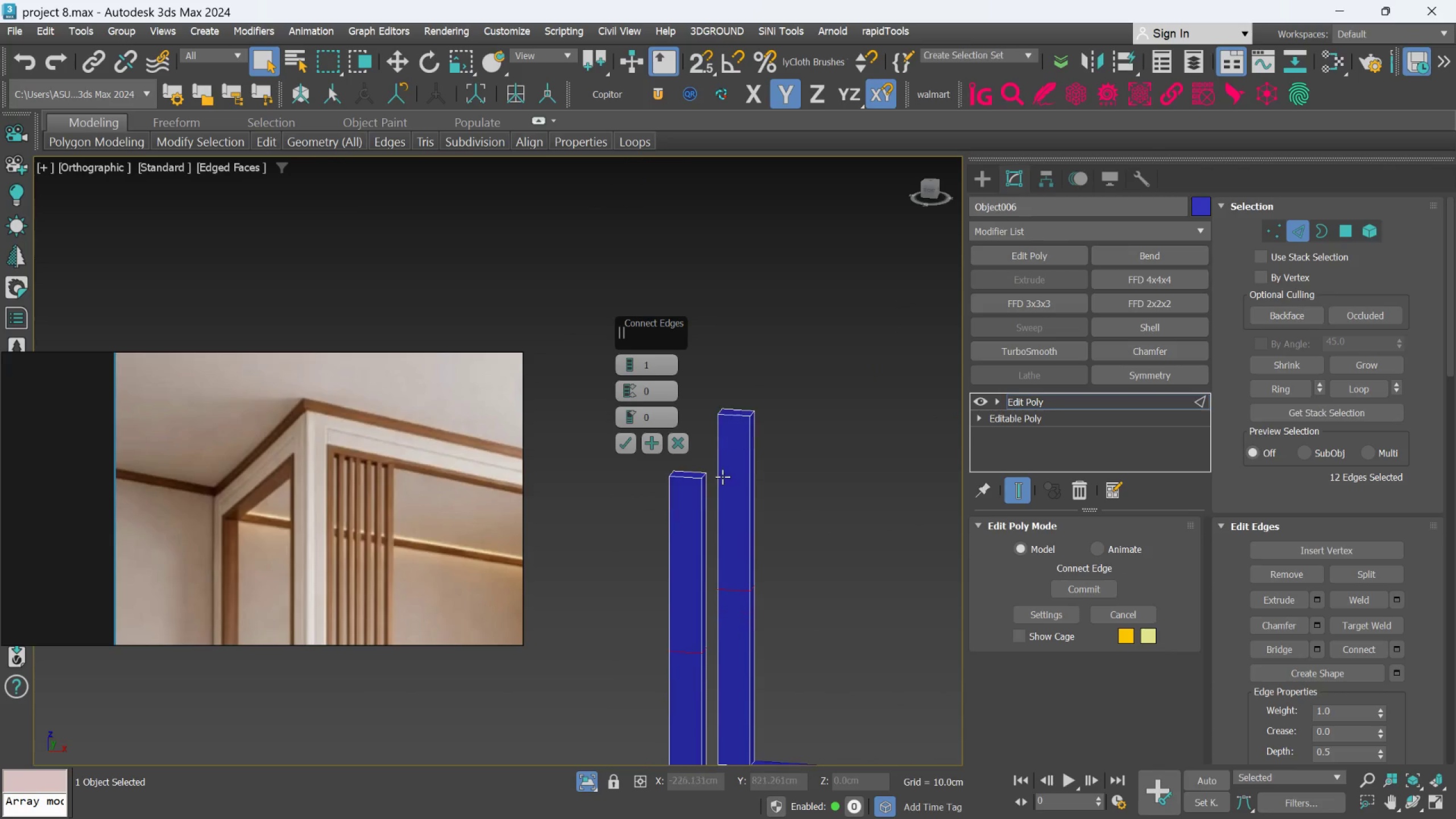 
left_click_drag(start_coordinate=[628, 388], to_coordinate=[628, 362])
 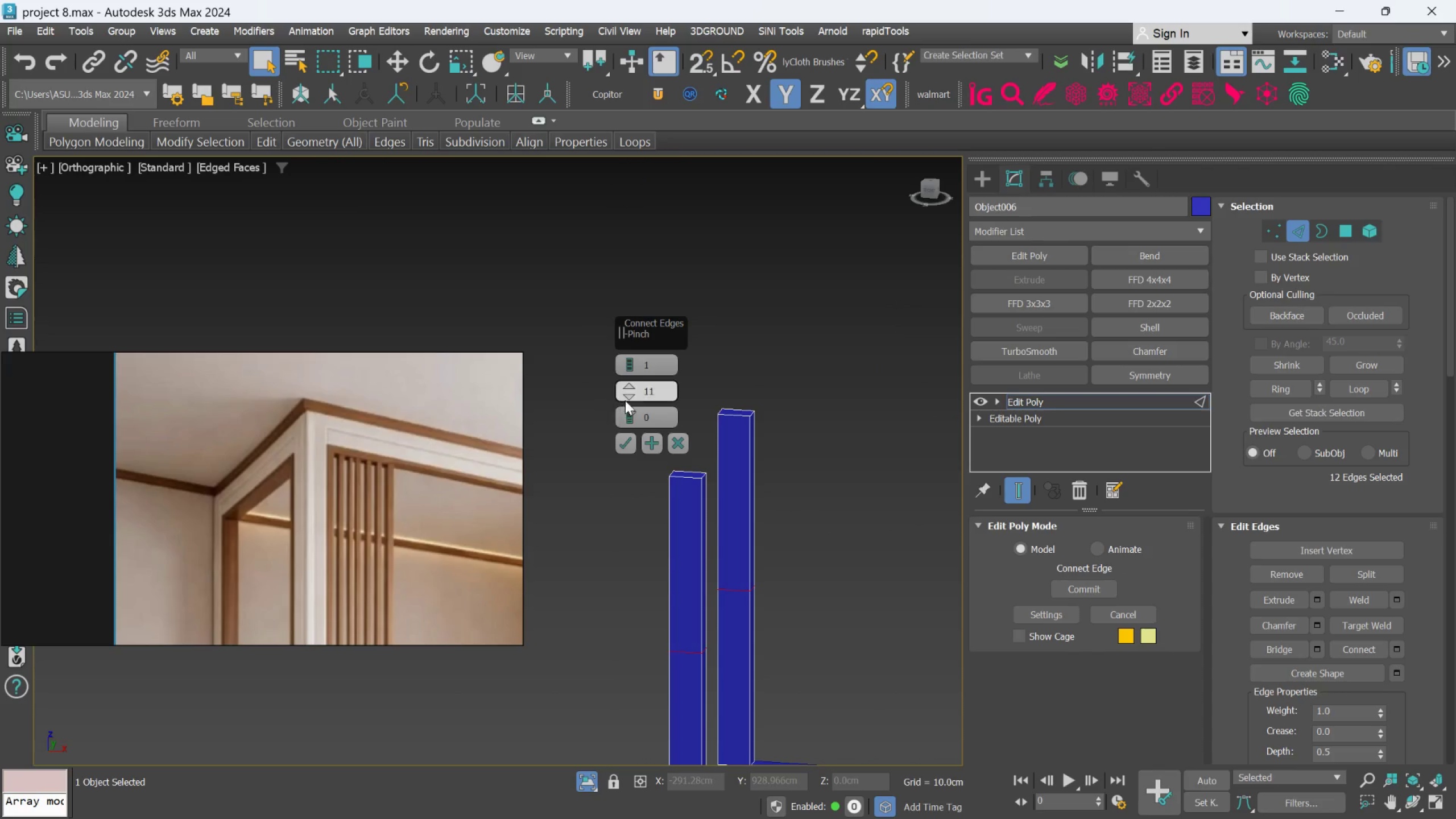 
right_click([627, 397])
 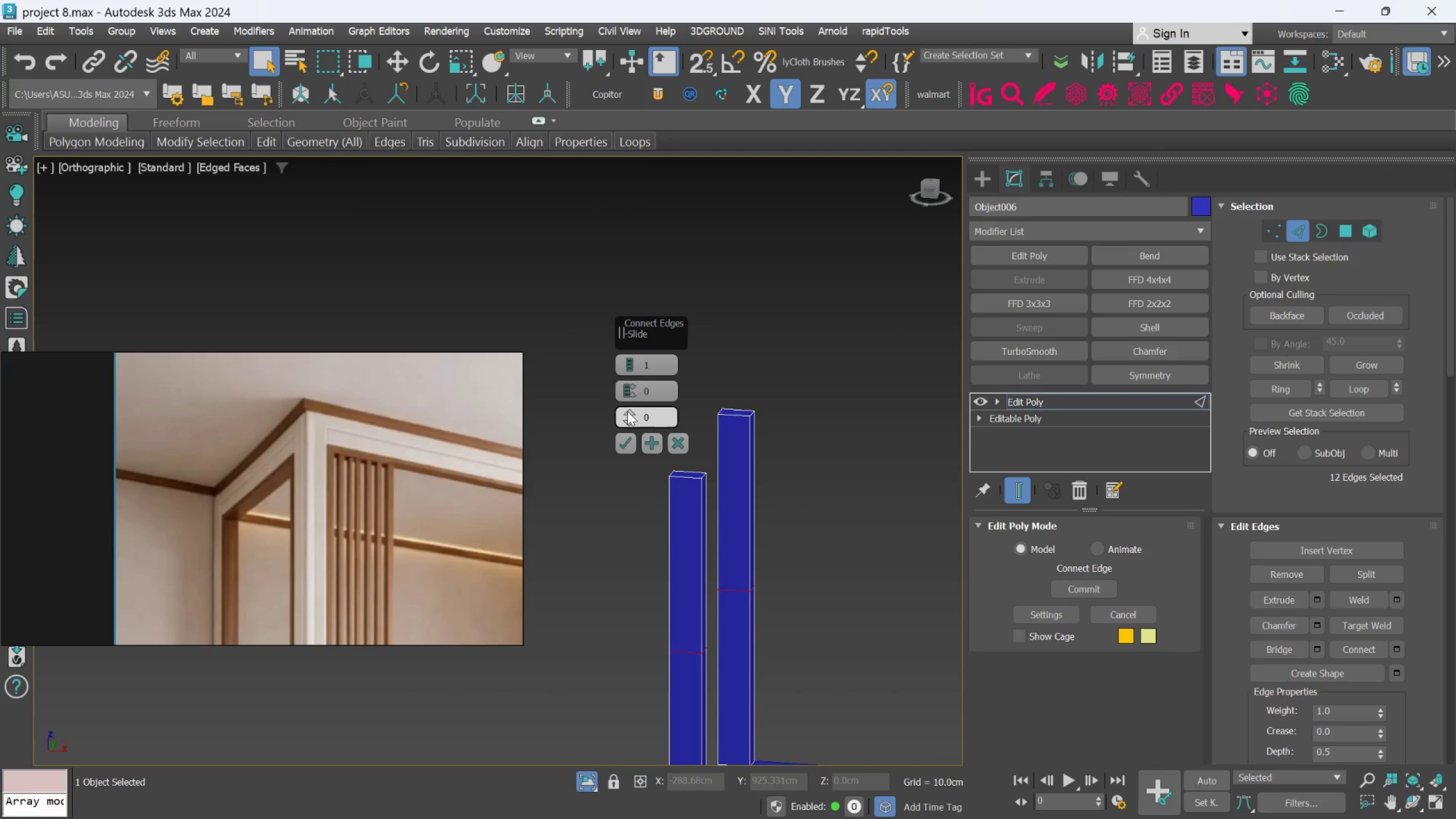 
left_click_drag(start_coordinate=[627, 411], to_coordinate=[652, 270])
 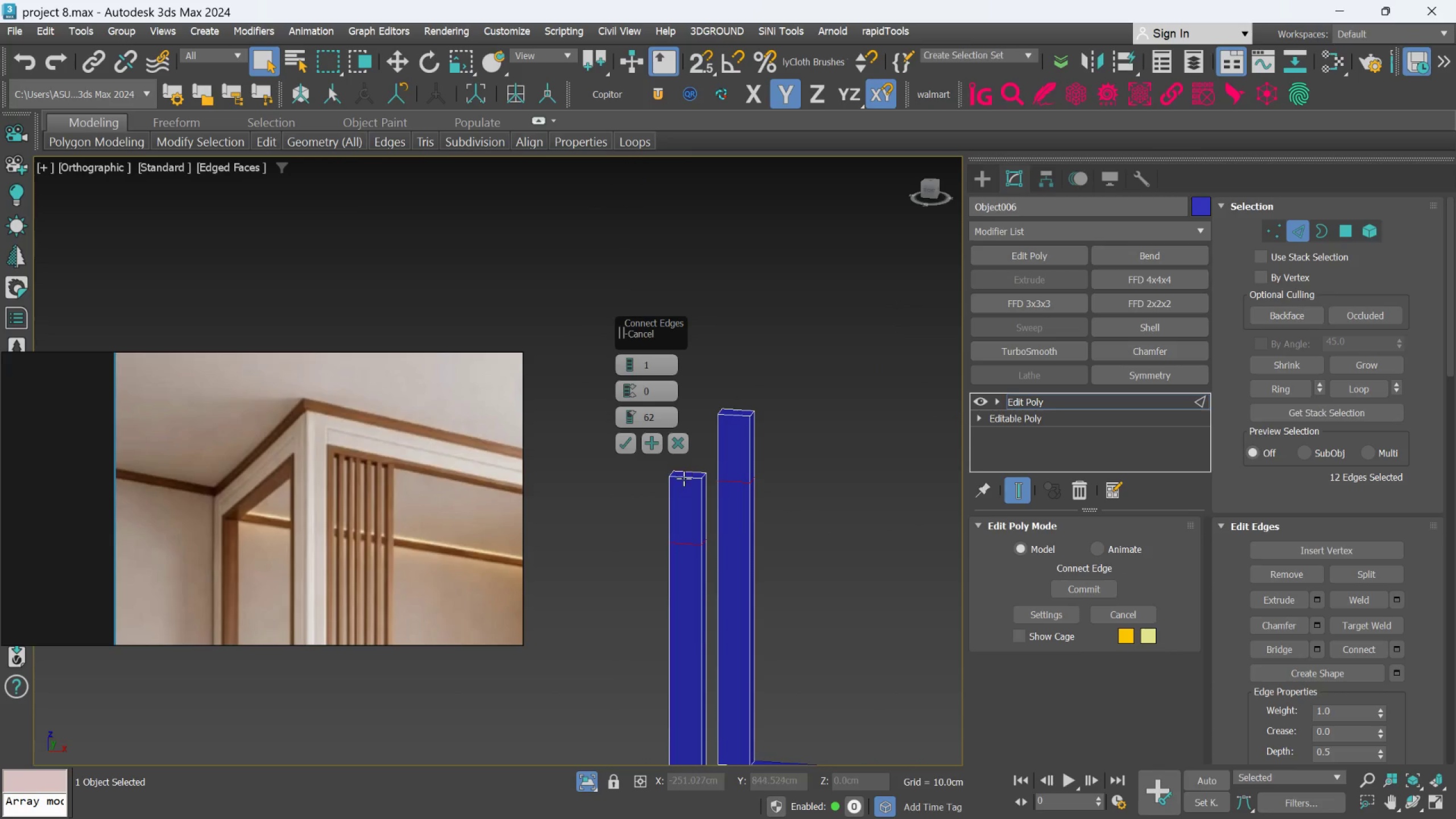 
scroll: coordinate [684, 492], scroll_direction: up, amount: 3.0
 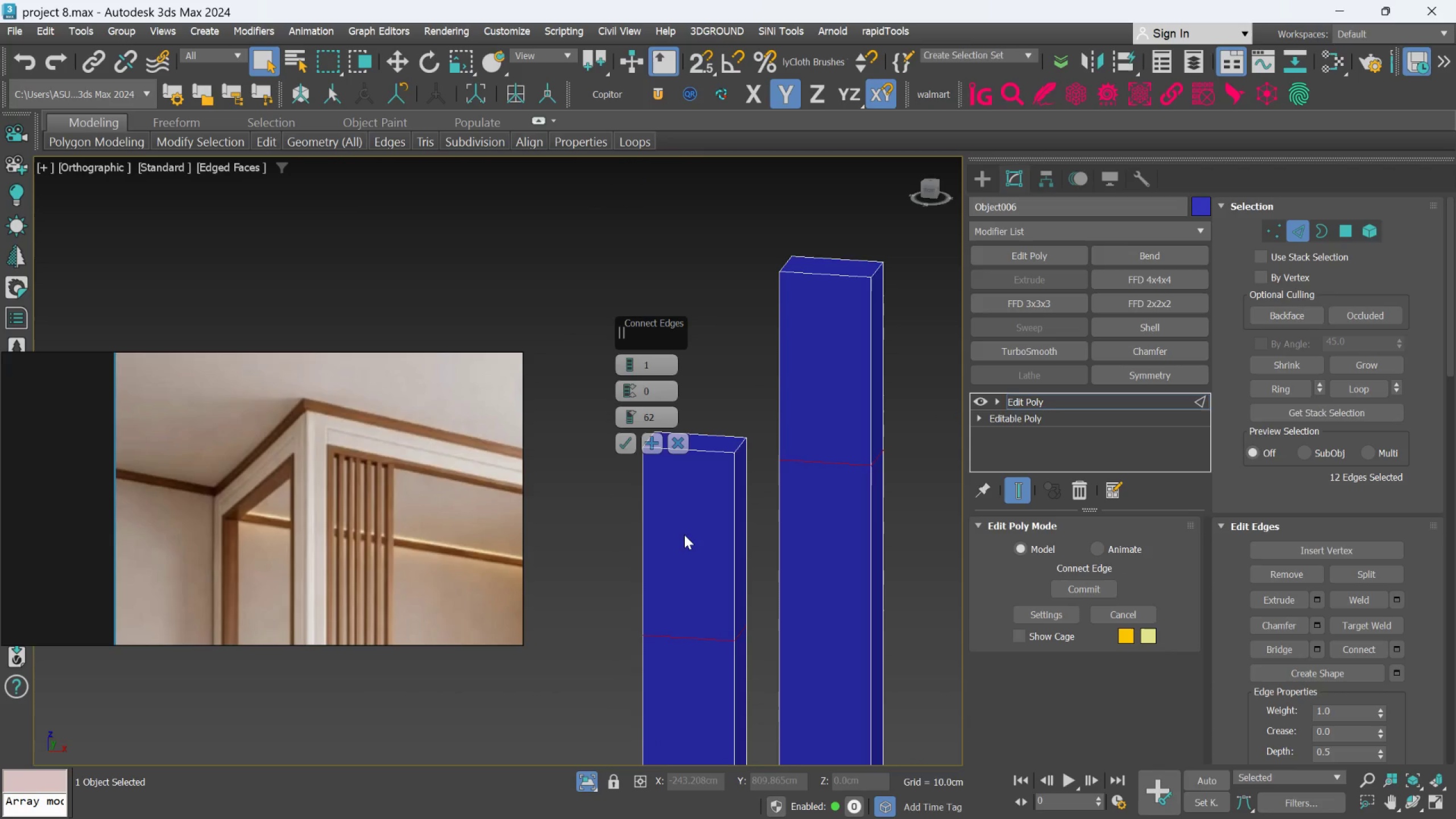 
middle_click([683, 538])
 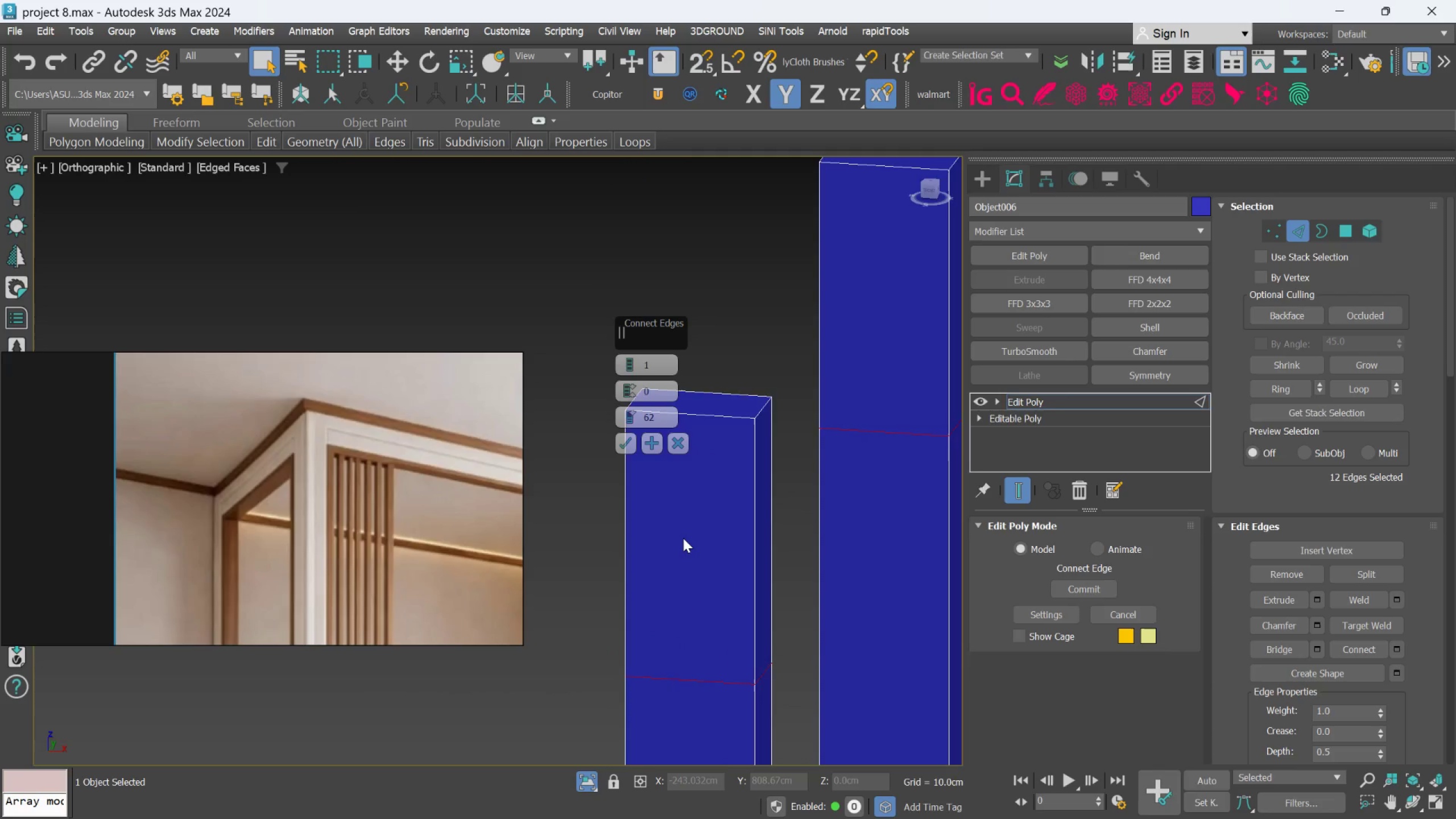 
scroll: coordinate [684, 536], scroll_direction: up, amount: 1.0
 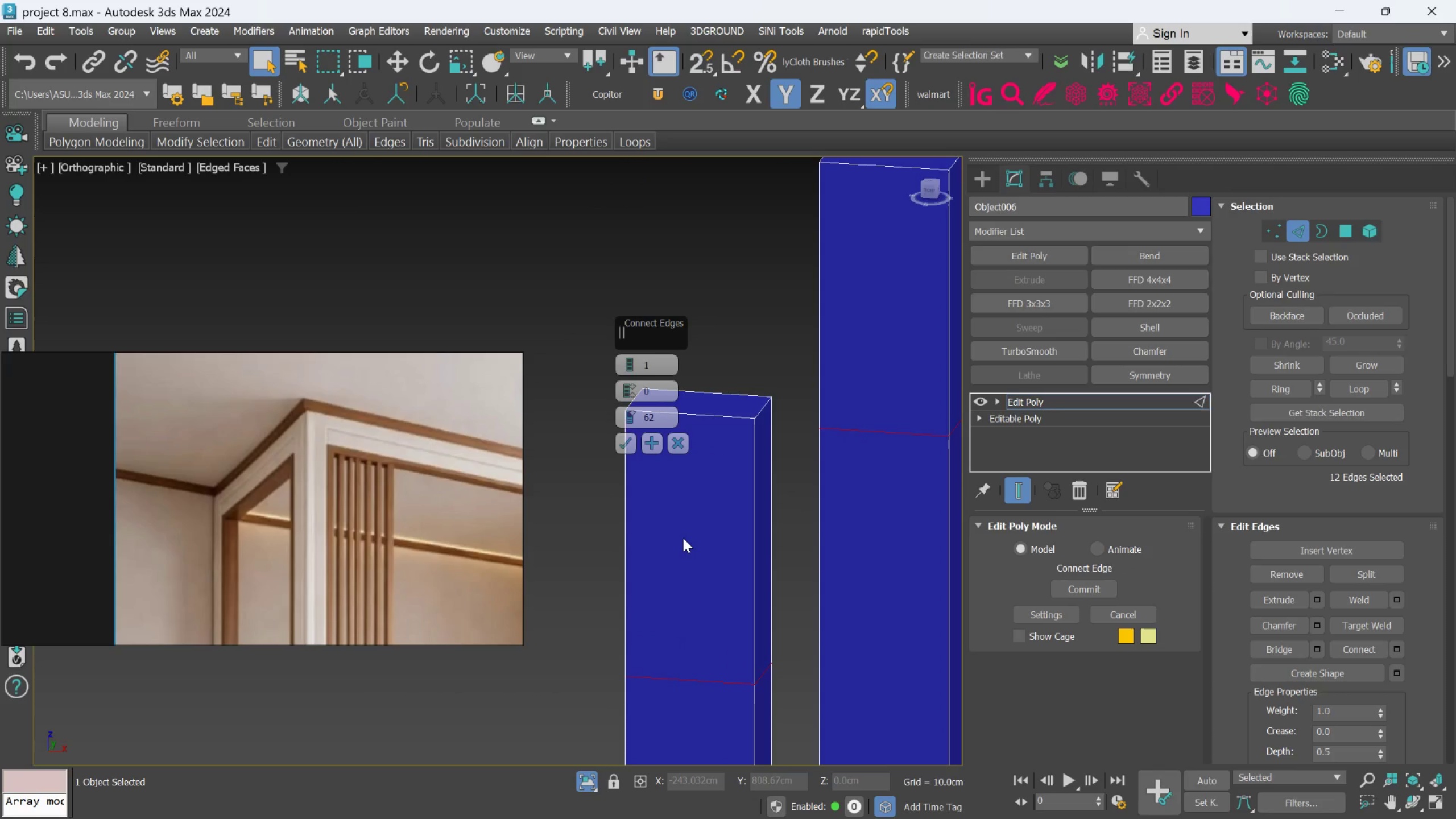 
scroll: coordinate [683, 538], scroll_direction: down, amount: 3.0
 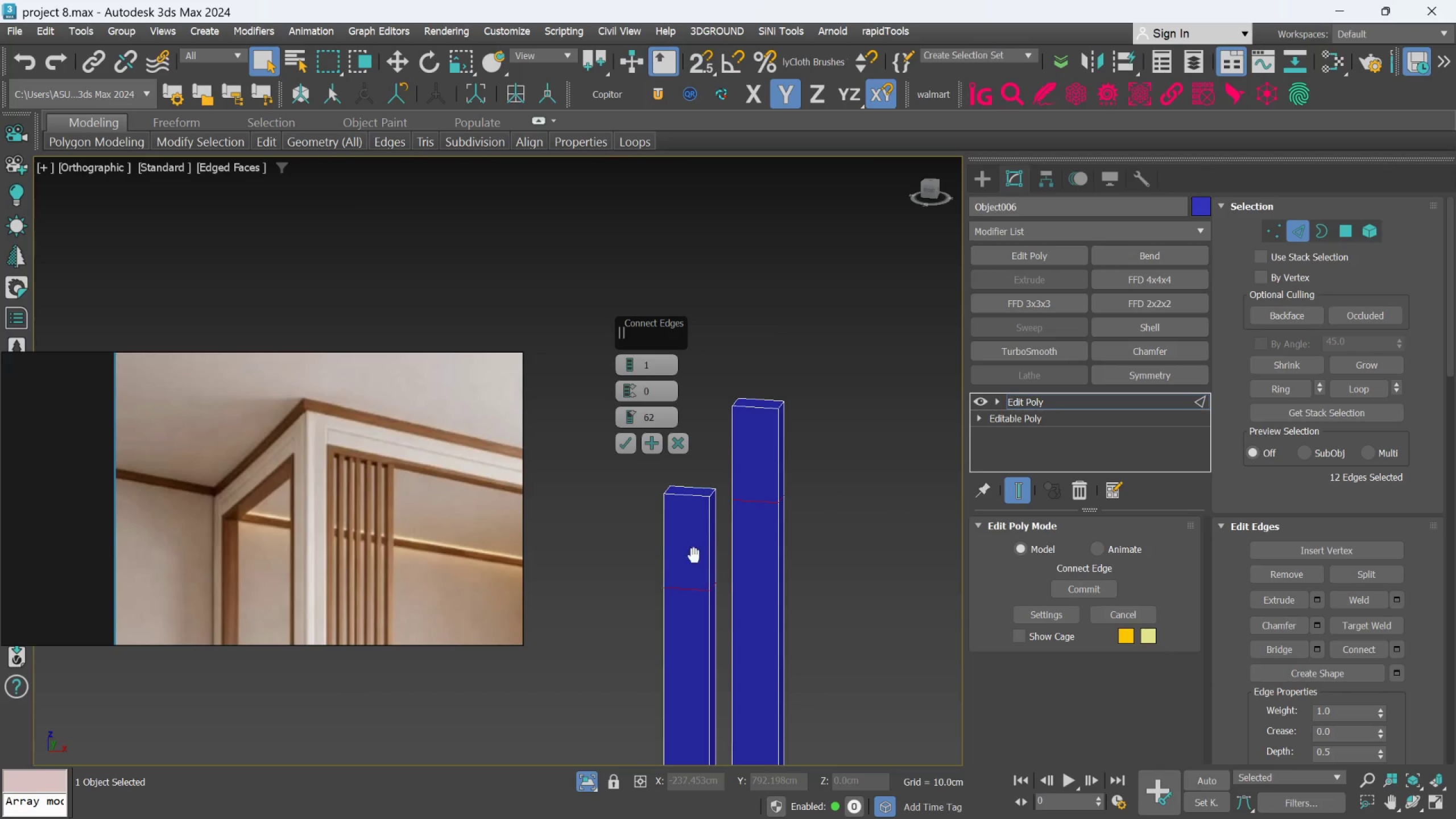 
mouse_move([699, 504])
 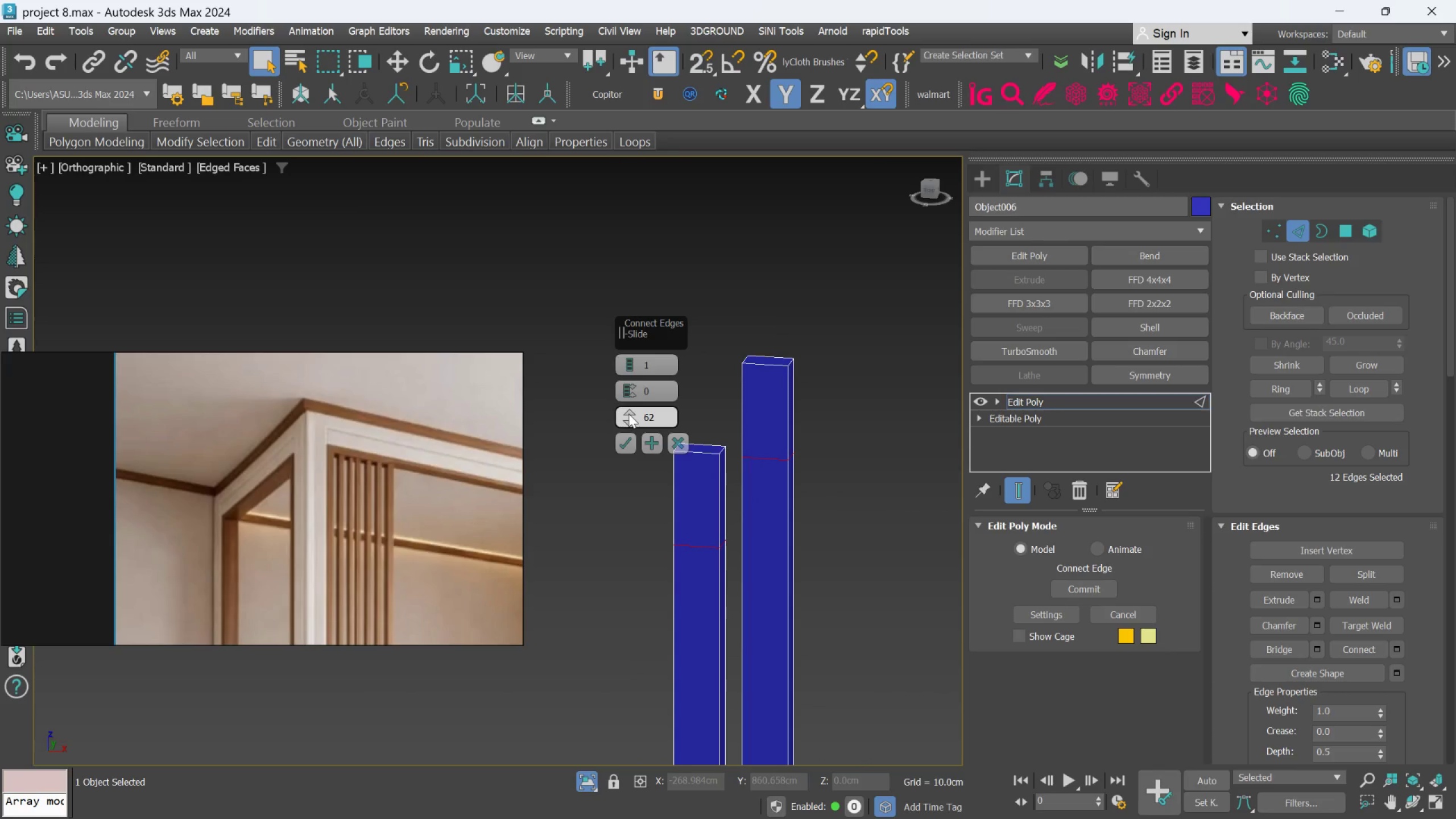 
left_click_drag(start_coordinate=[628, 413], to_coordinate=[628, 403])
 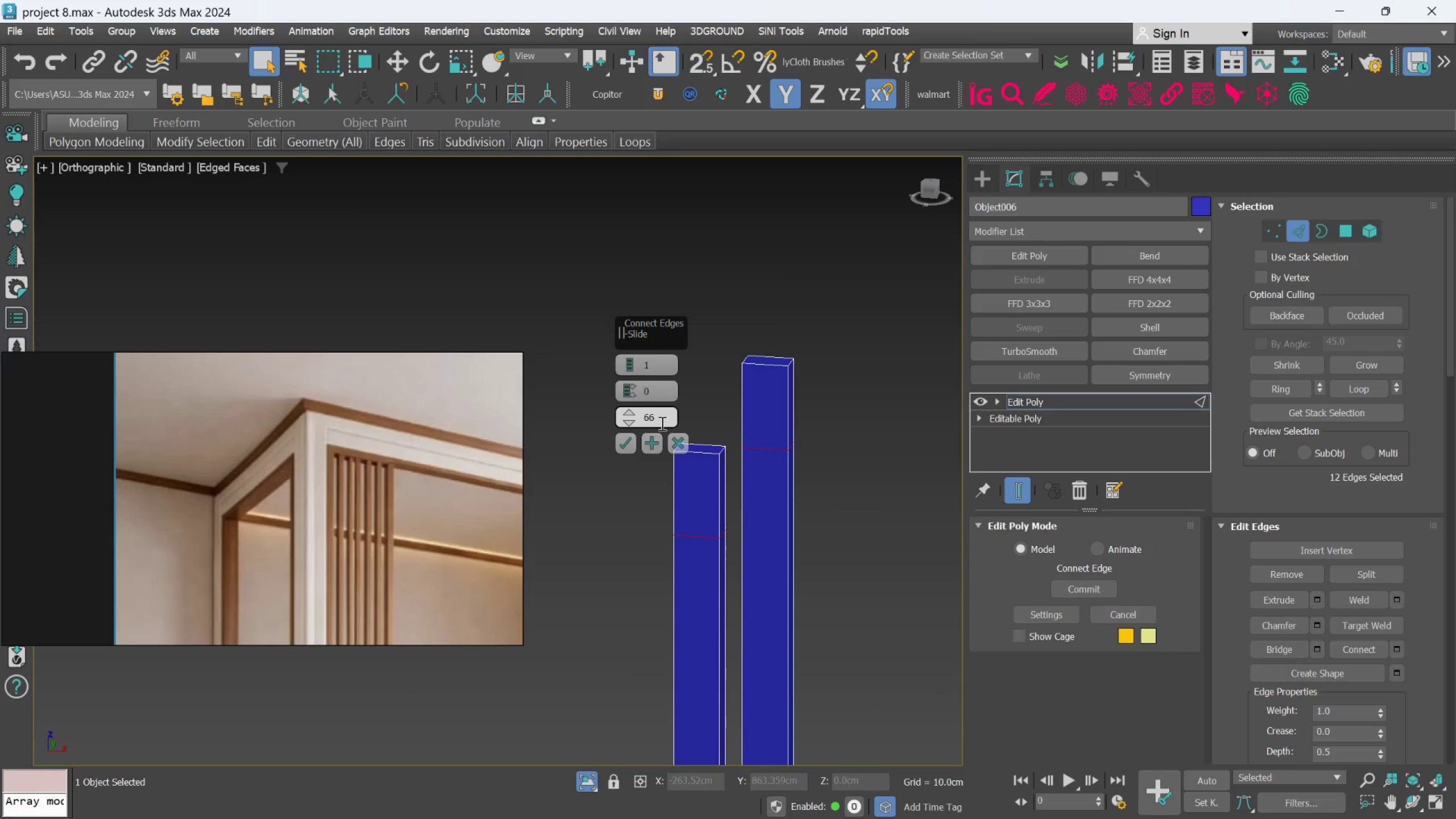 
double_click([661, 423])
 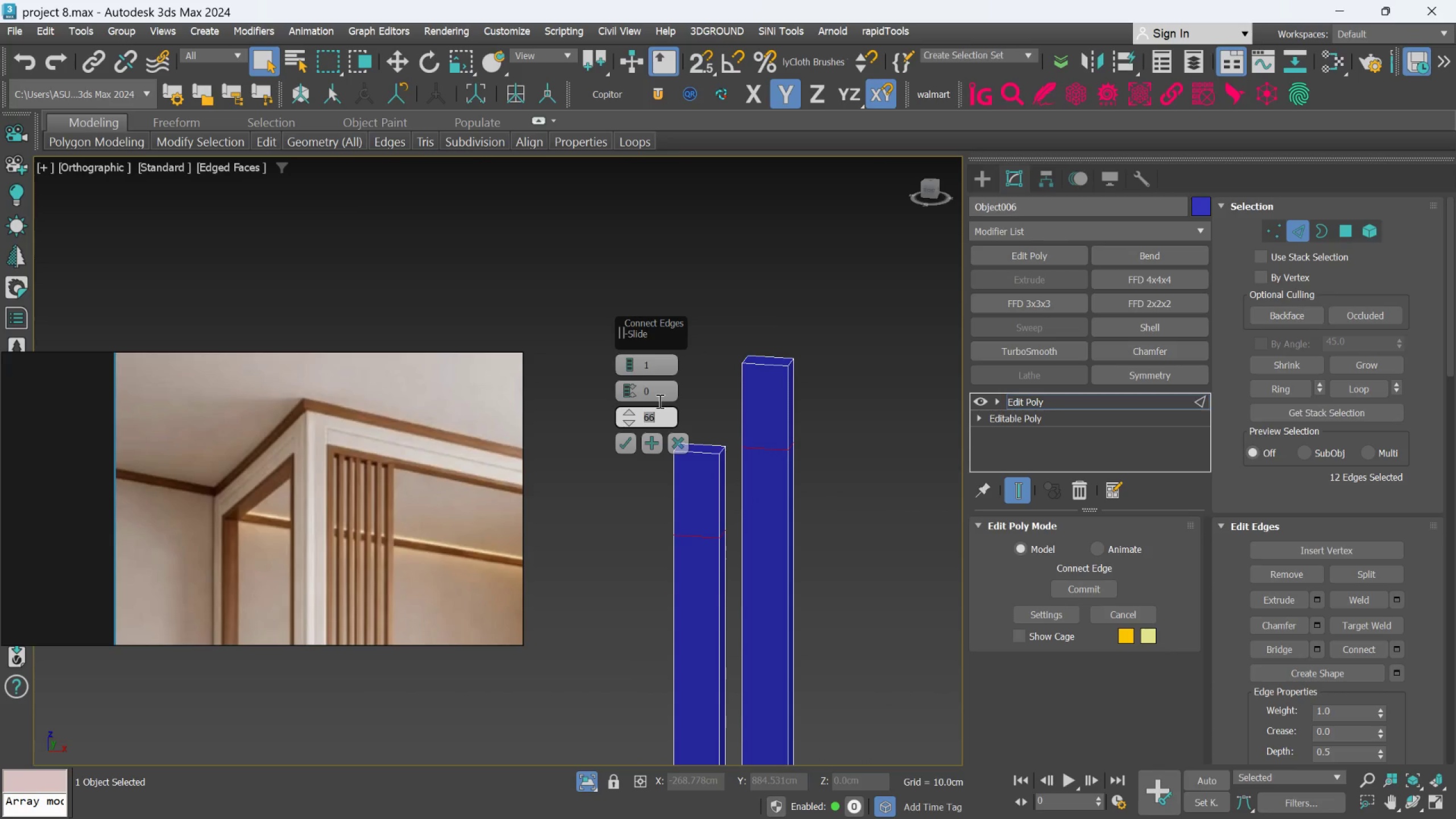 
type(65)
 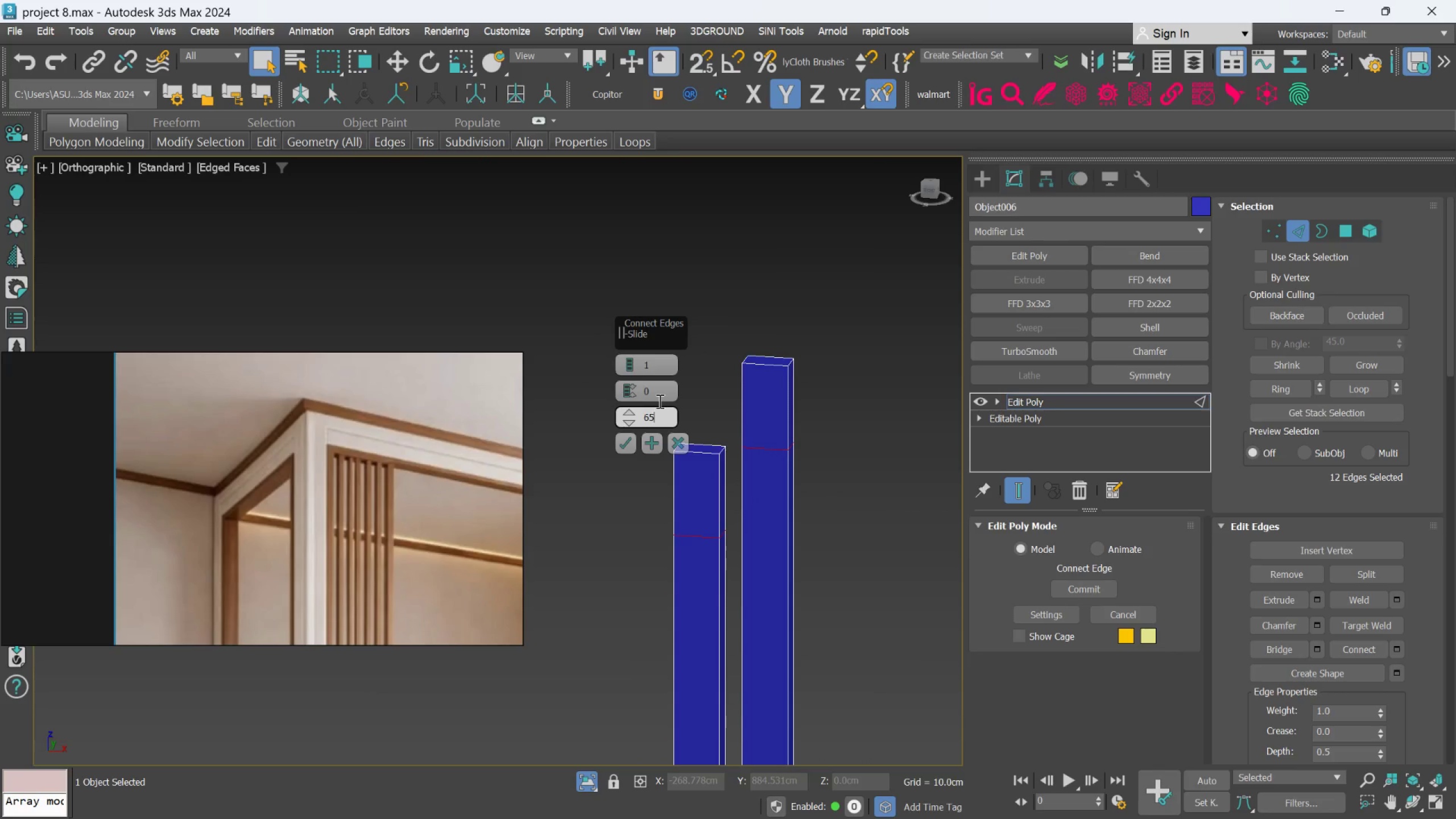 
key(Enter)
 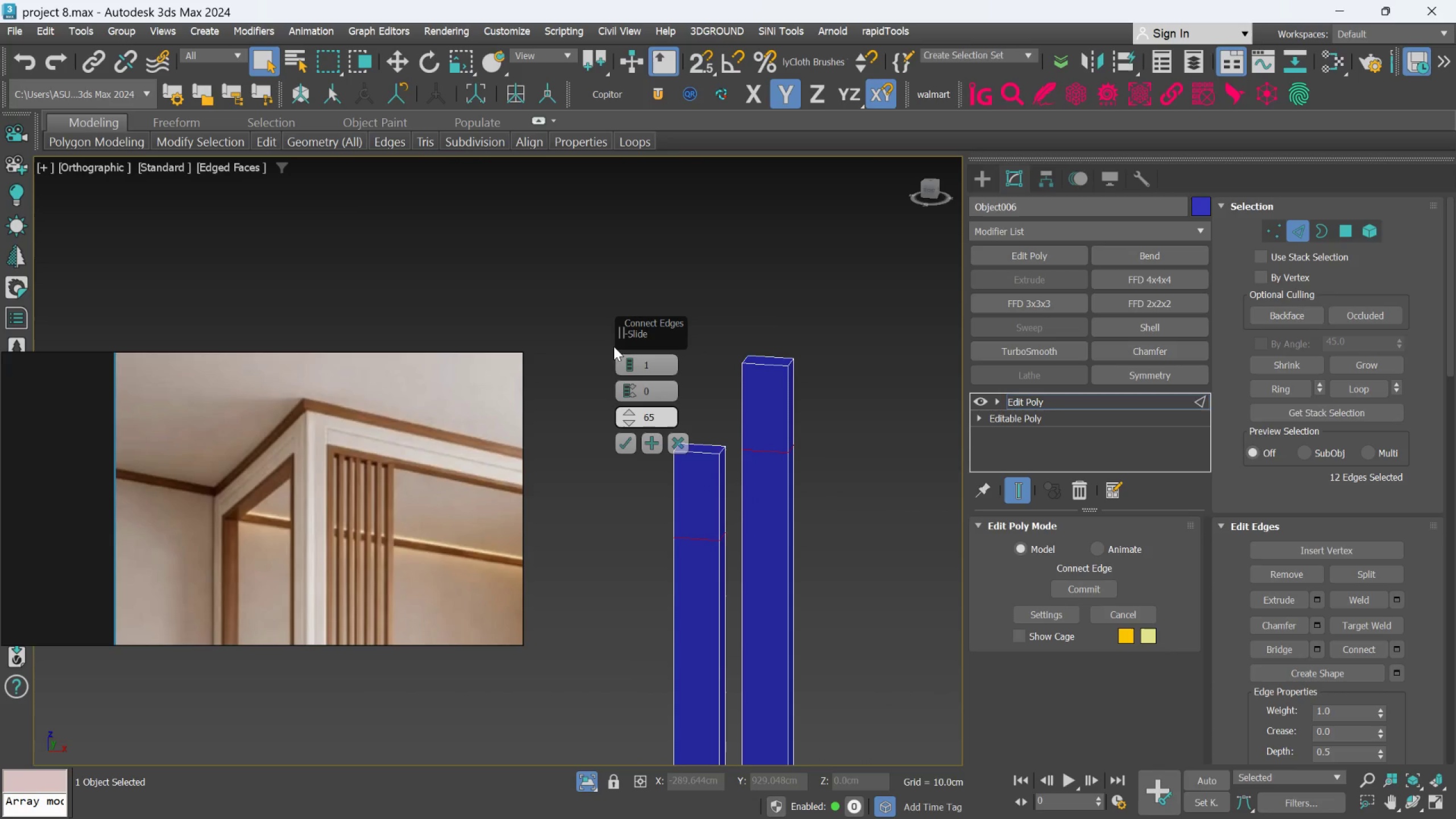 
left_click([627, 443])
 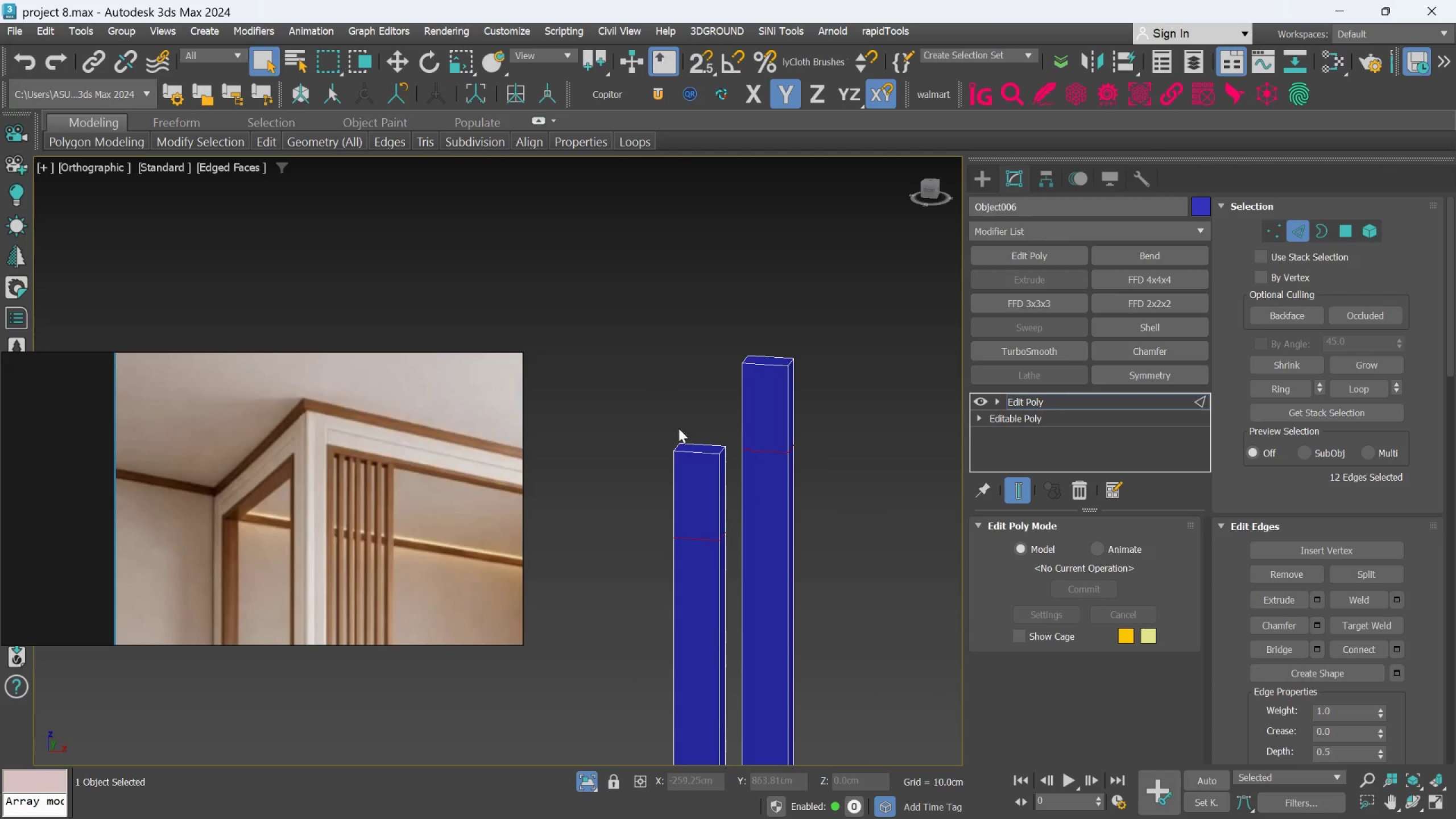 
scroll: coordinate [682, 424], scroll_direction: down, amount: 3.0
 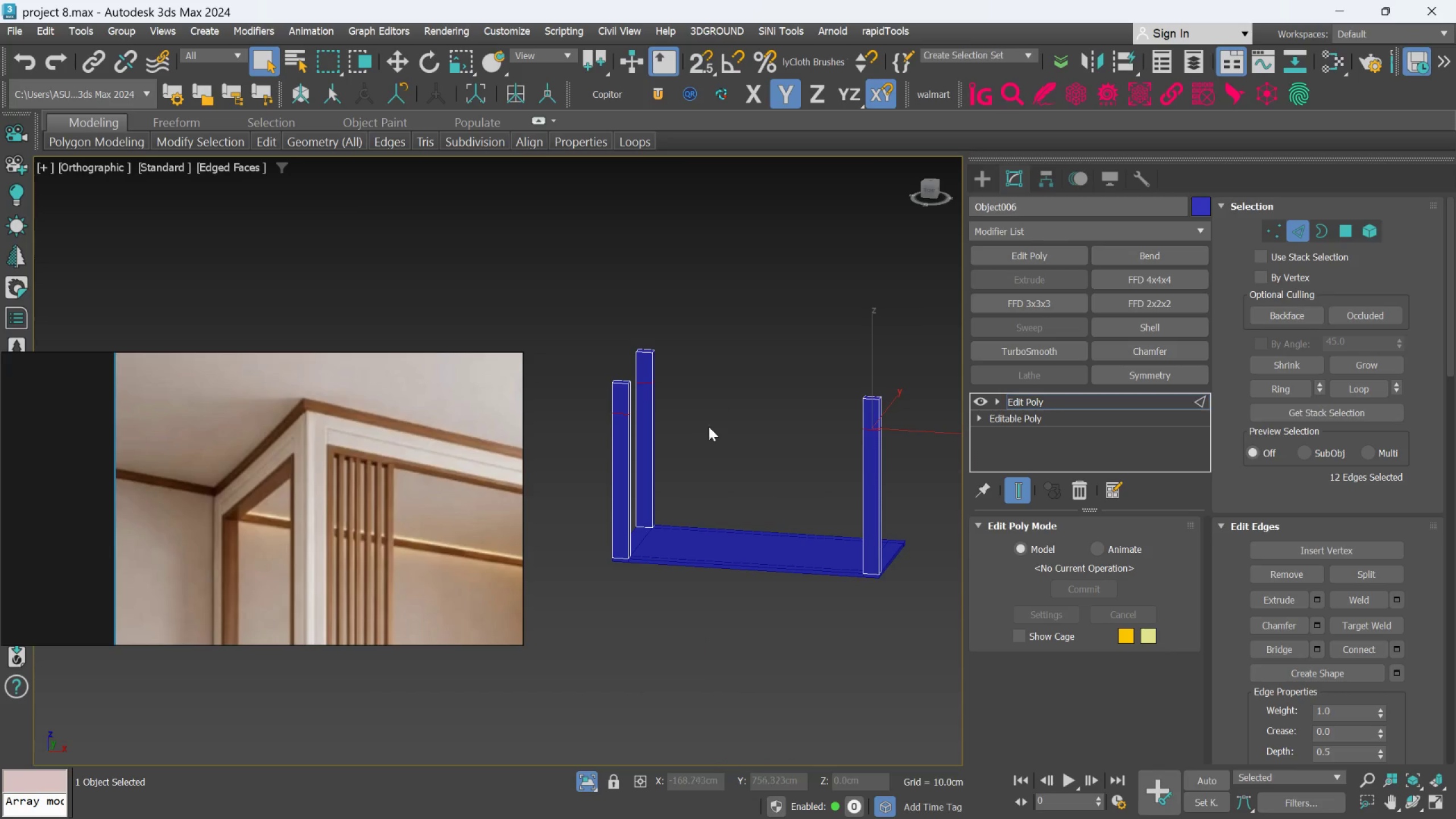 
hold_key(key=AltLeft, duration=0.73)
 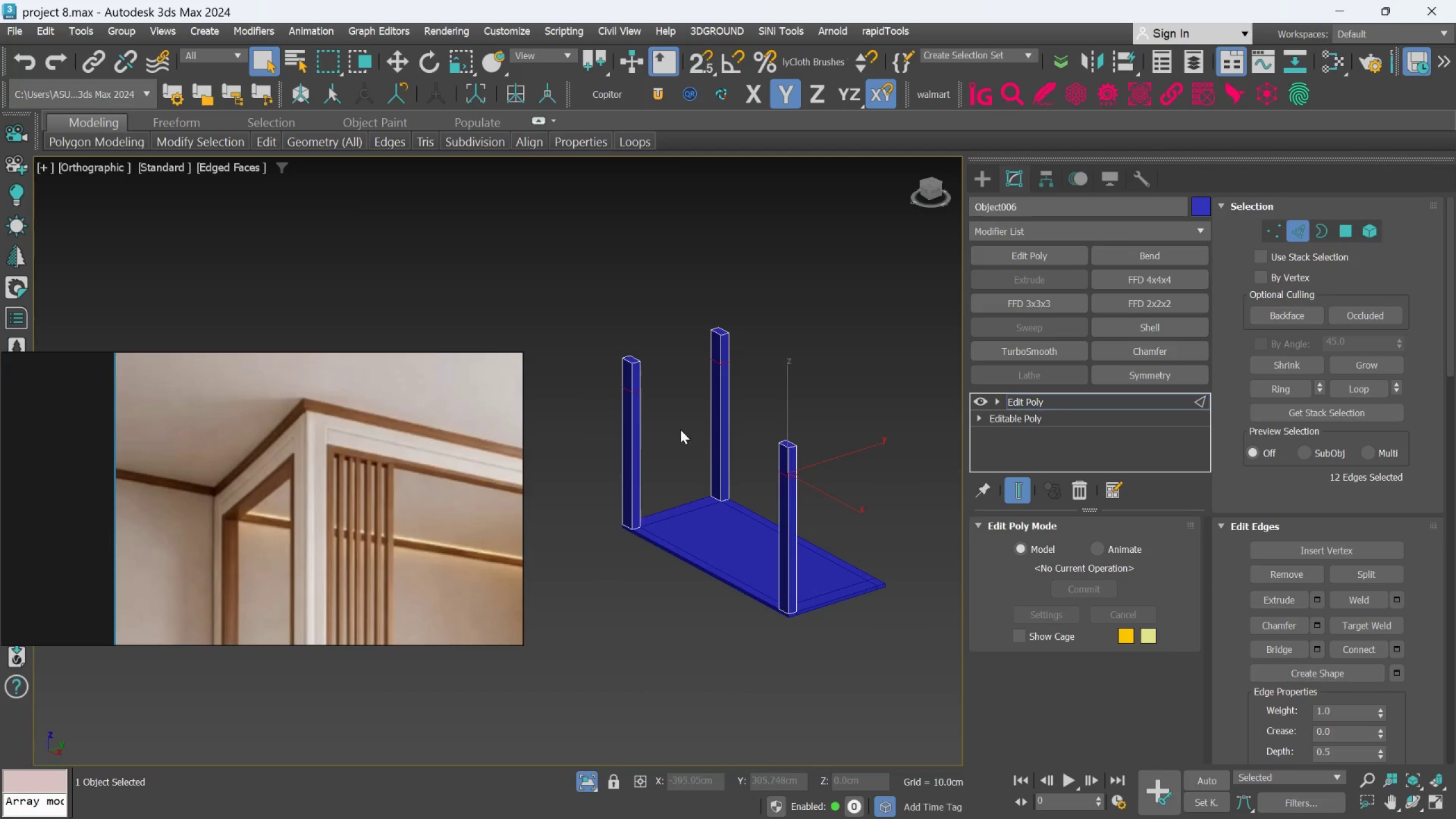 
hold_key(key=AltLeft, duration=0.8)
 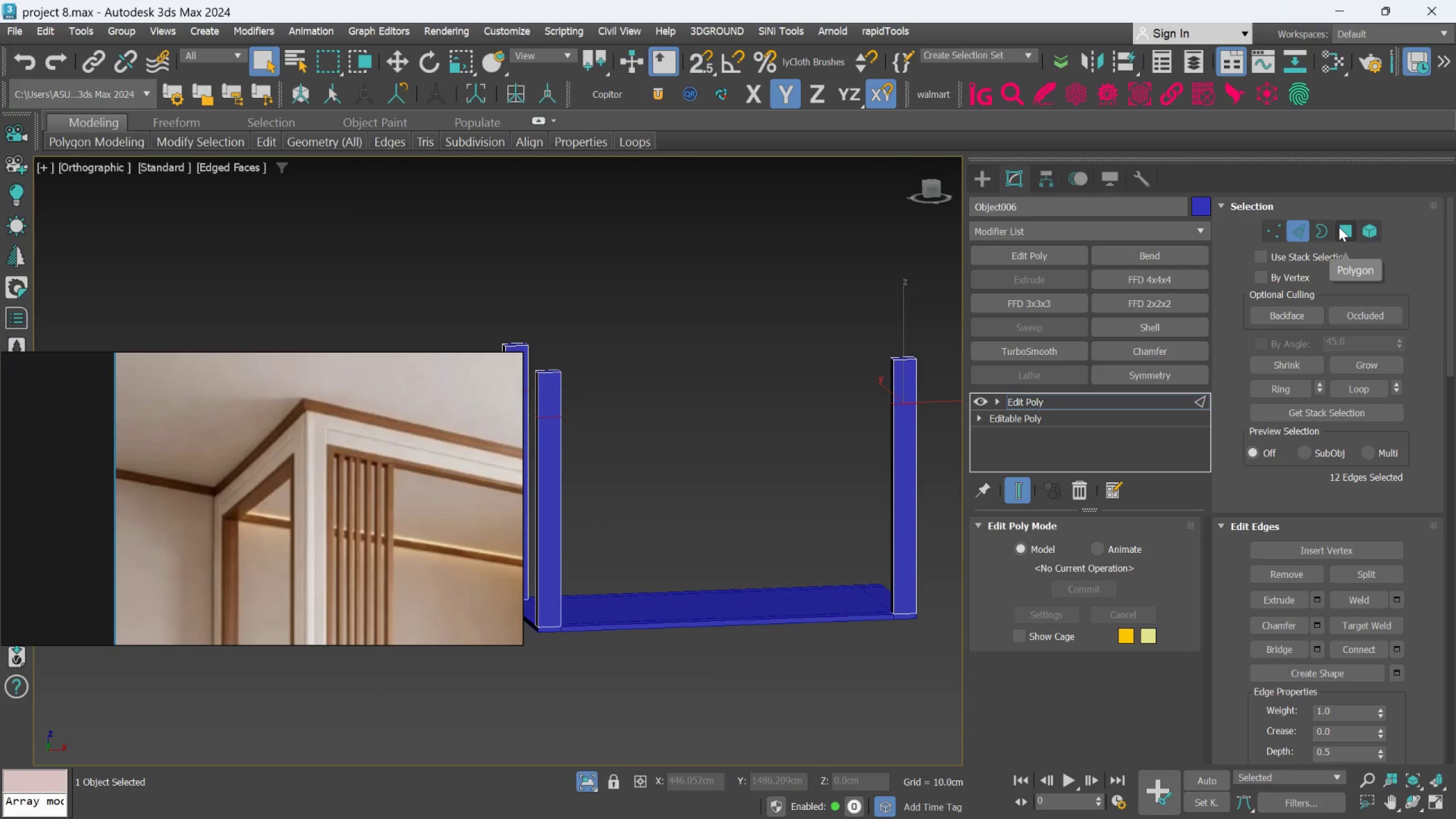 
scroll: coordinate [680, 428], scroll_direction: up, amount: 1.0
 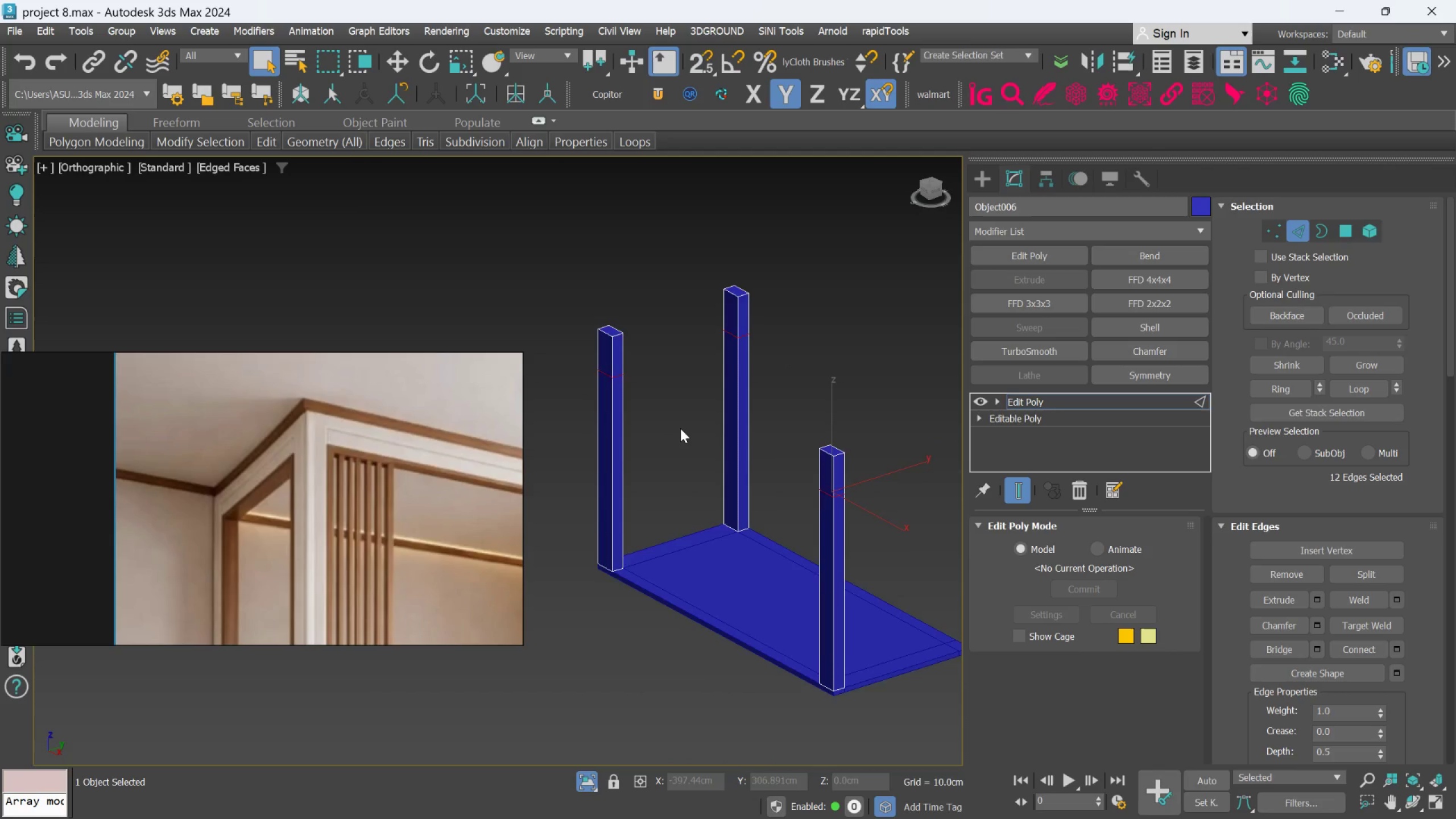 
wait(5.4)
 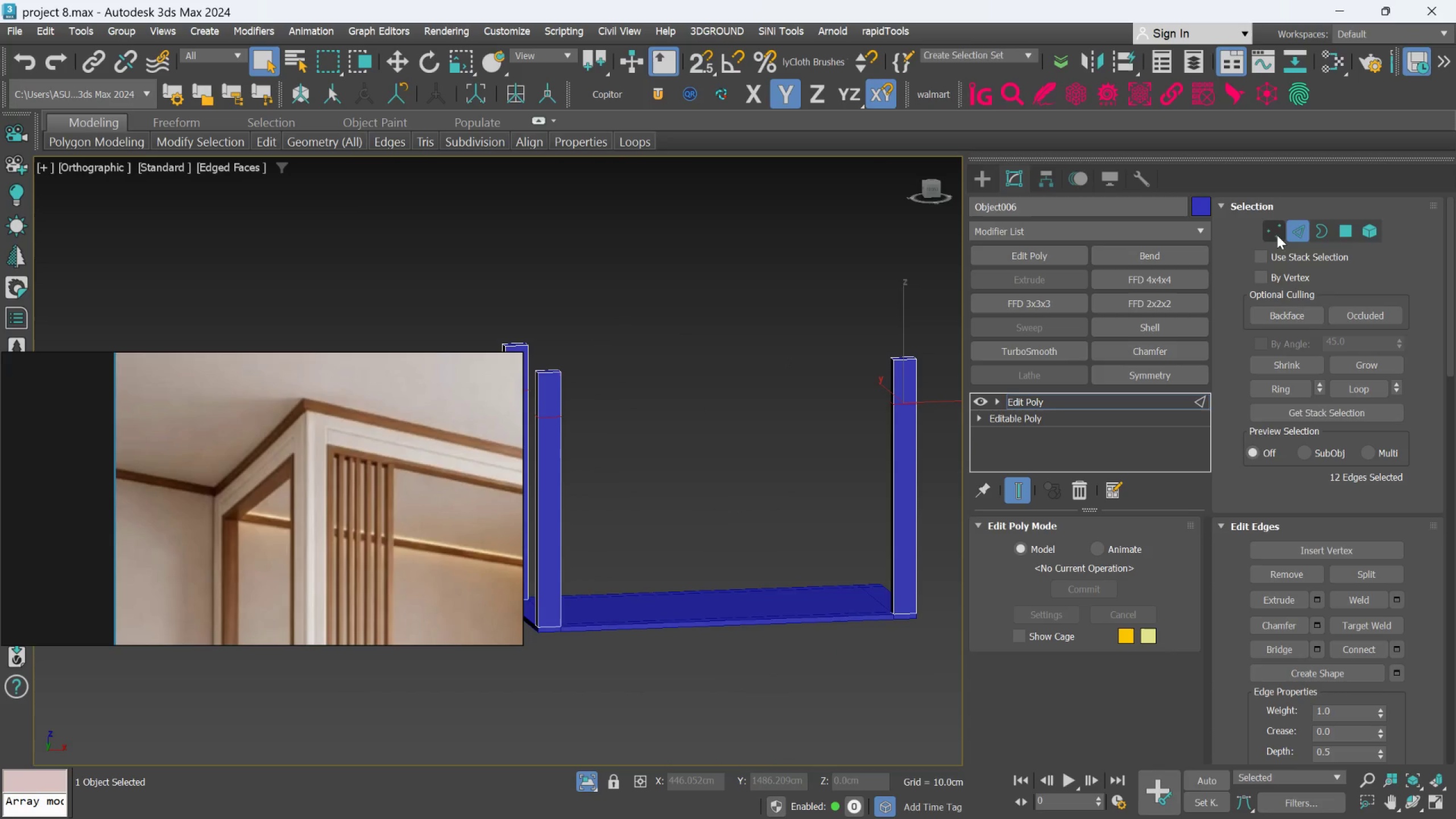 
left_click([1338, 226])
 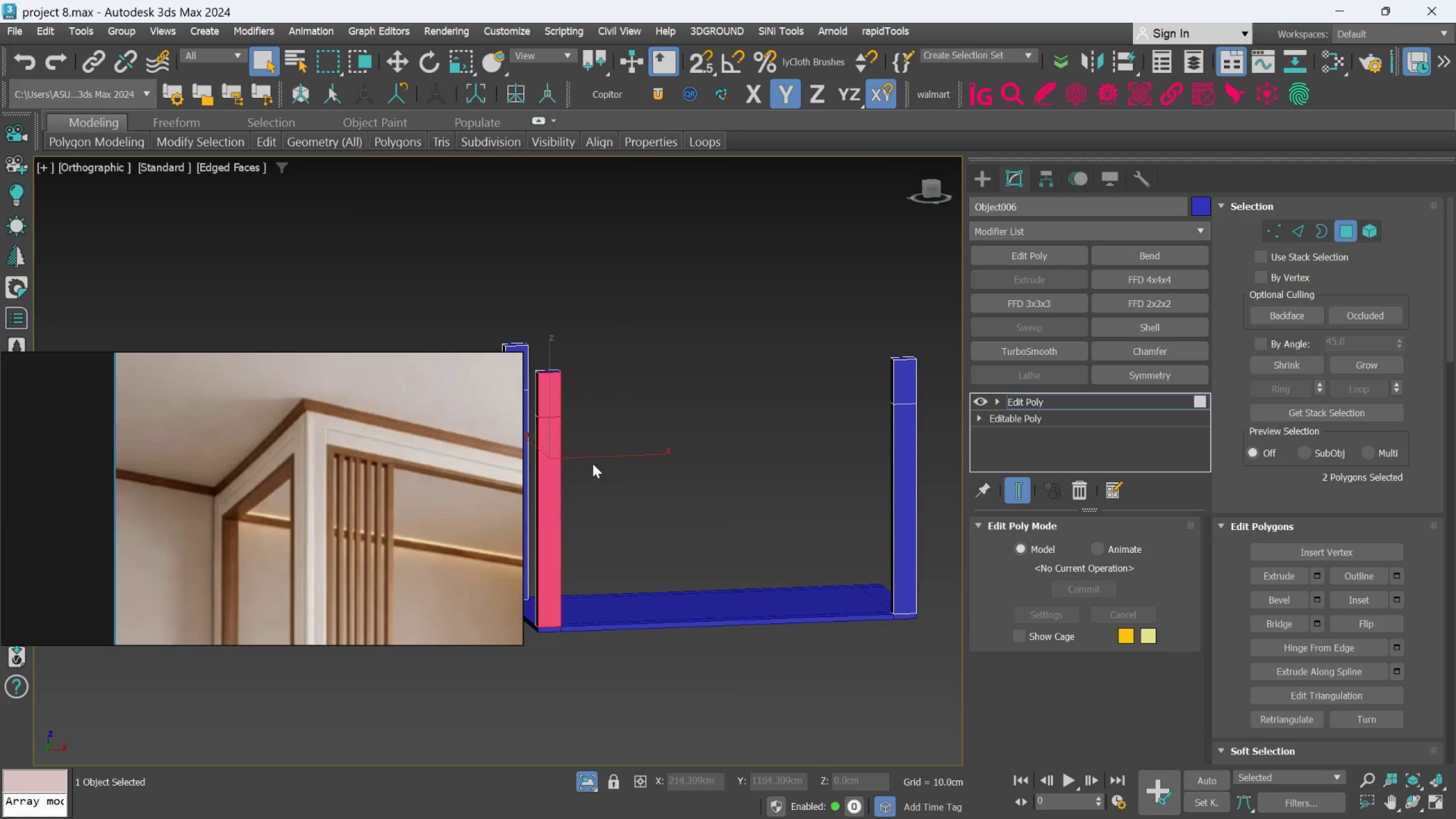 
hold_key(key=AltLeft, duration=0.6)
 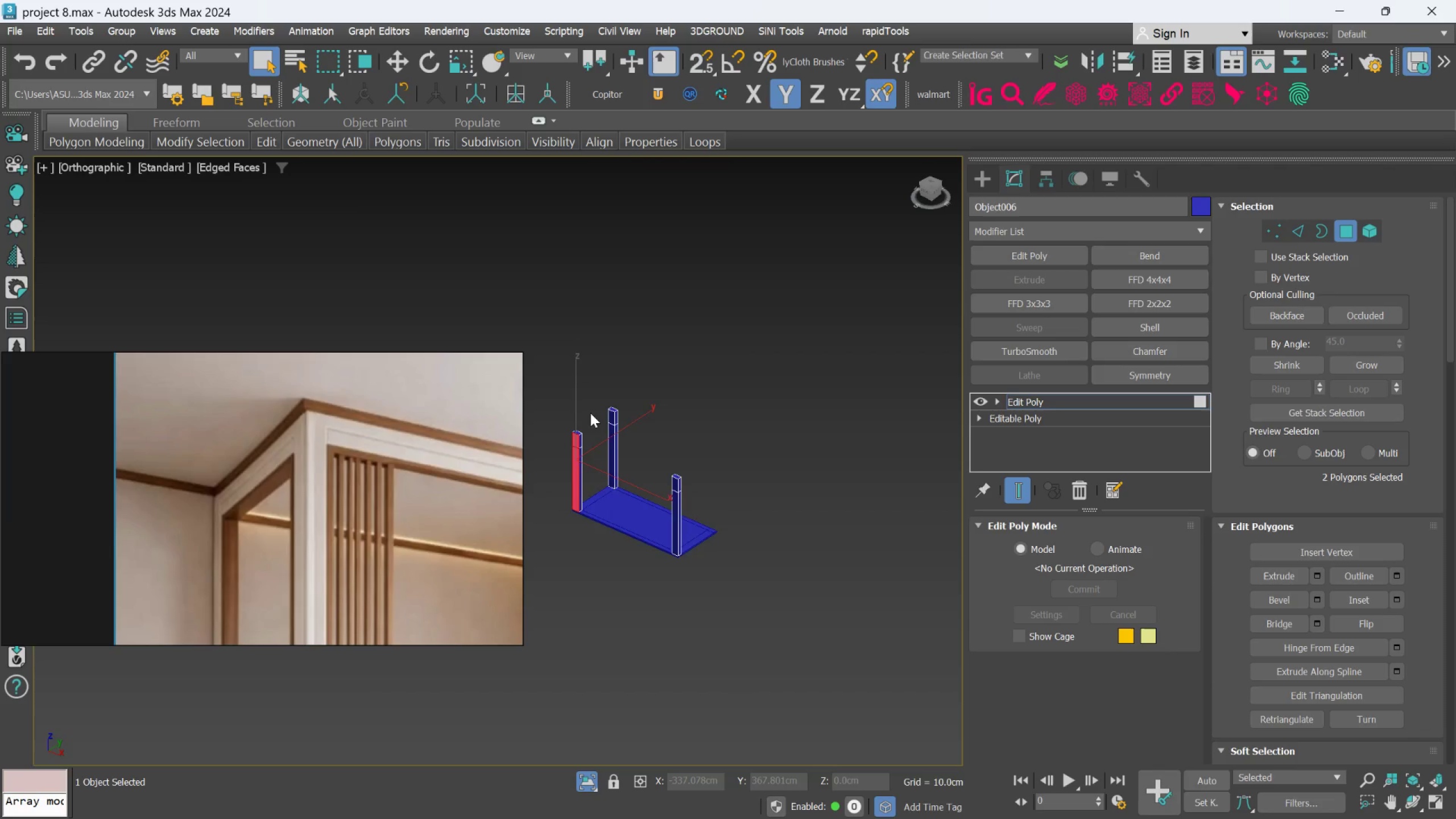 
scroll: coordinate [590, 460], scroll_direction: down, amount: 3.0
 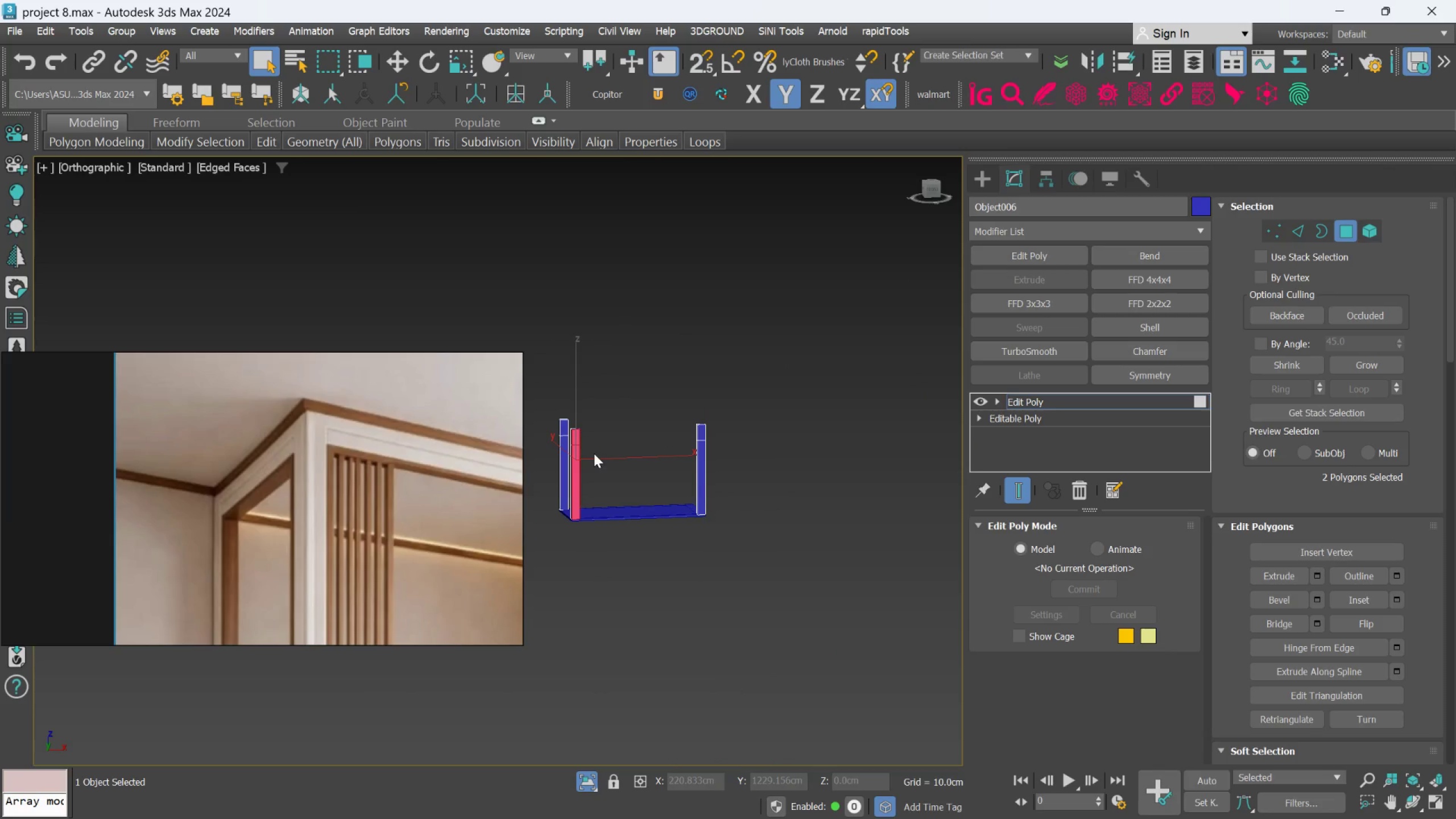 
scroll: coordinate [593, 410], scroll_direction: up, amount: 3.0
 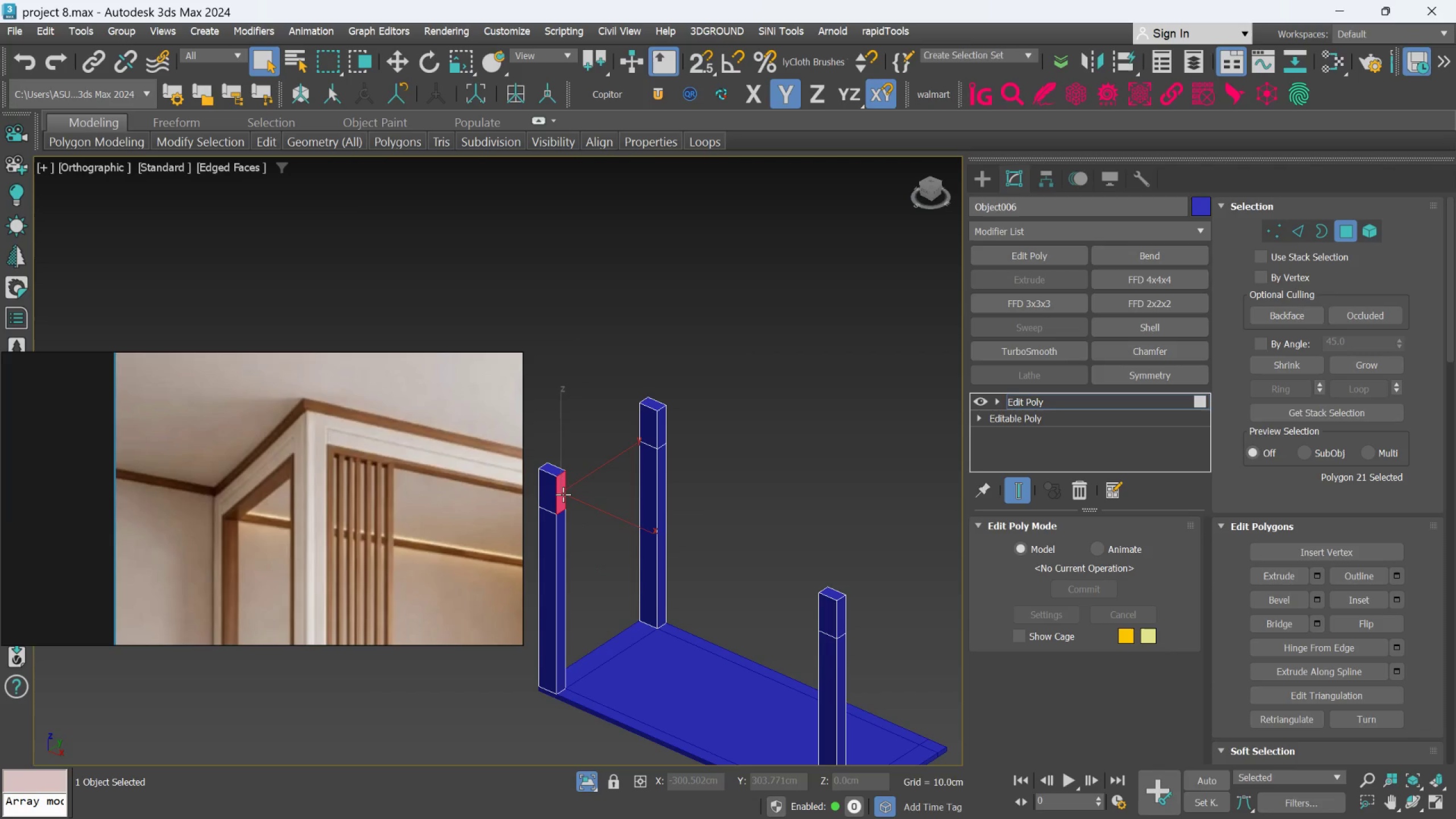 
hold_key(key=AltLeft, duration=0.59)
 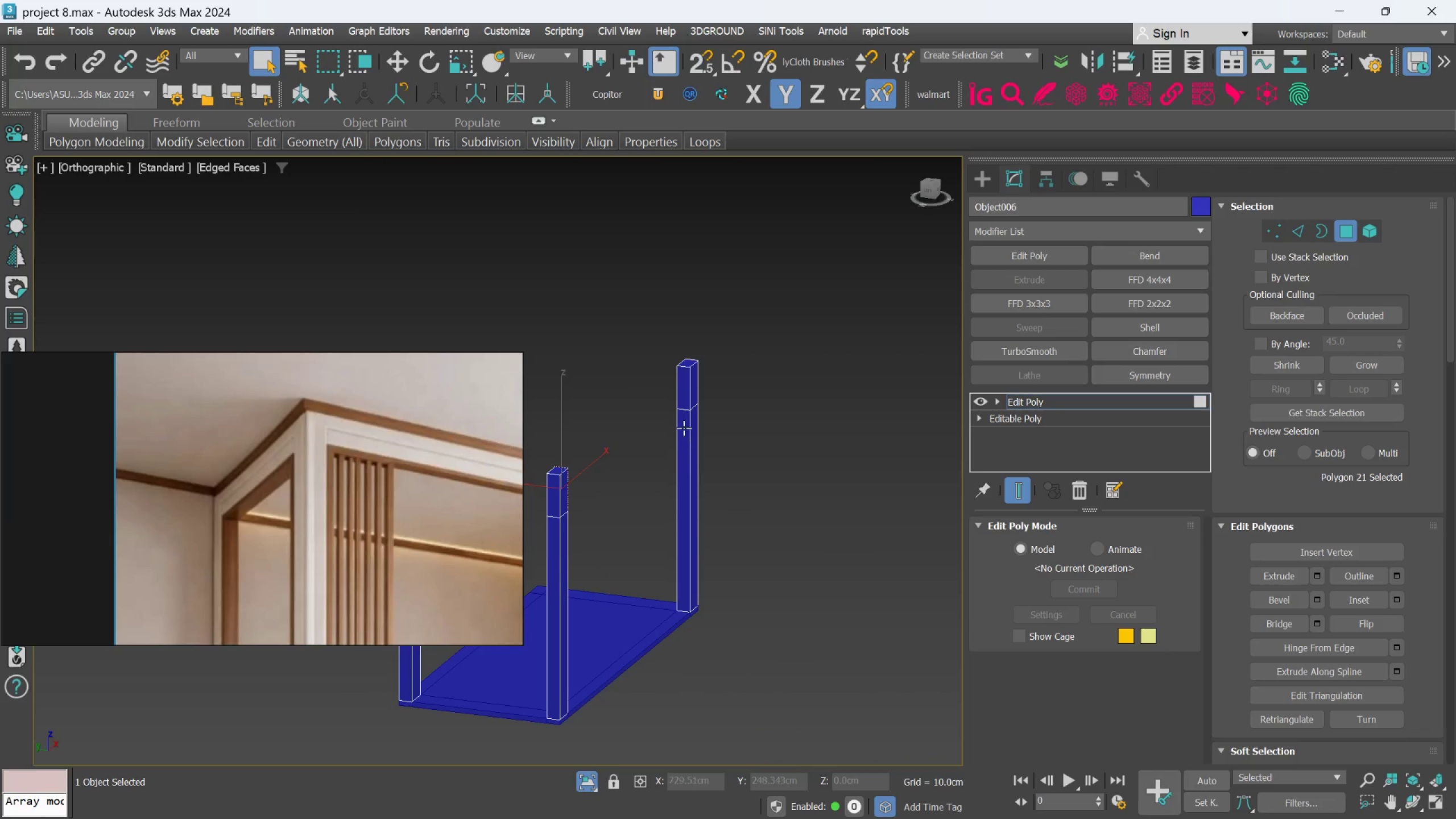 
hold_key(key=ControlLeft, duration=0.47)
left_click([686, 386])
 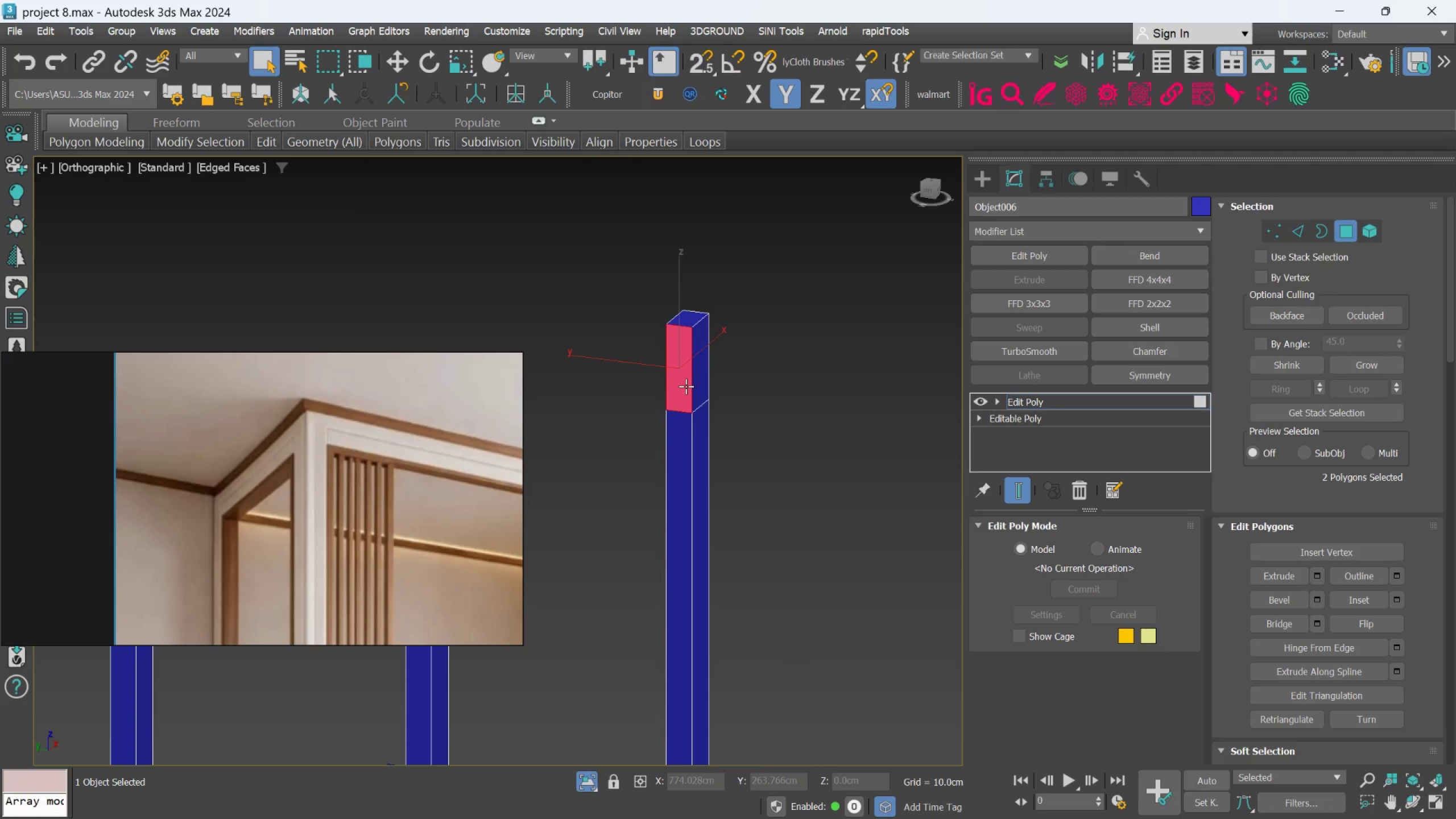 
scroll: coordinate [692, 392], scroll_direction: up, amount: 2.0
 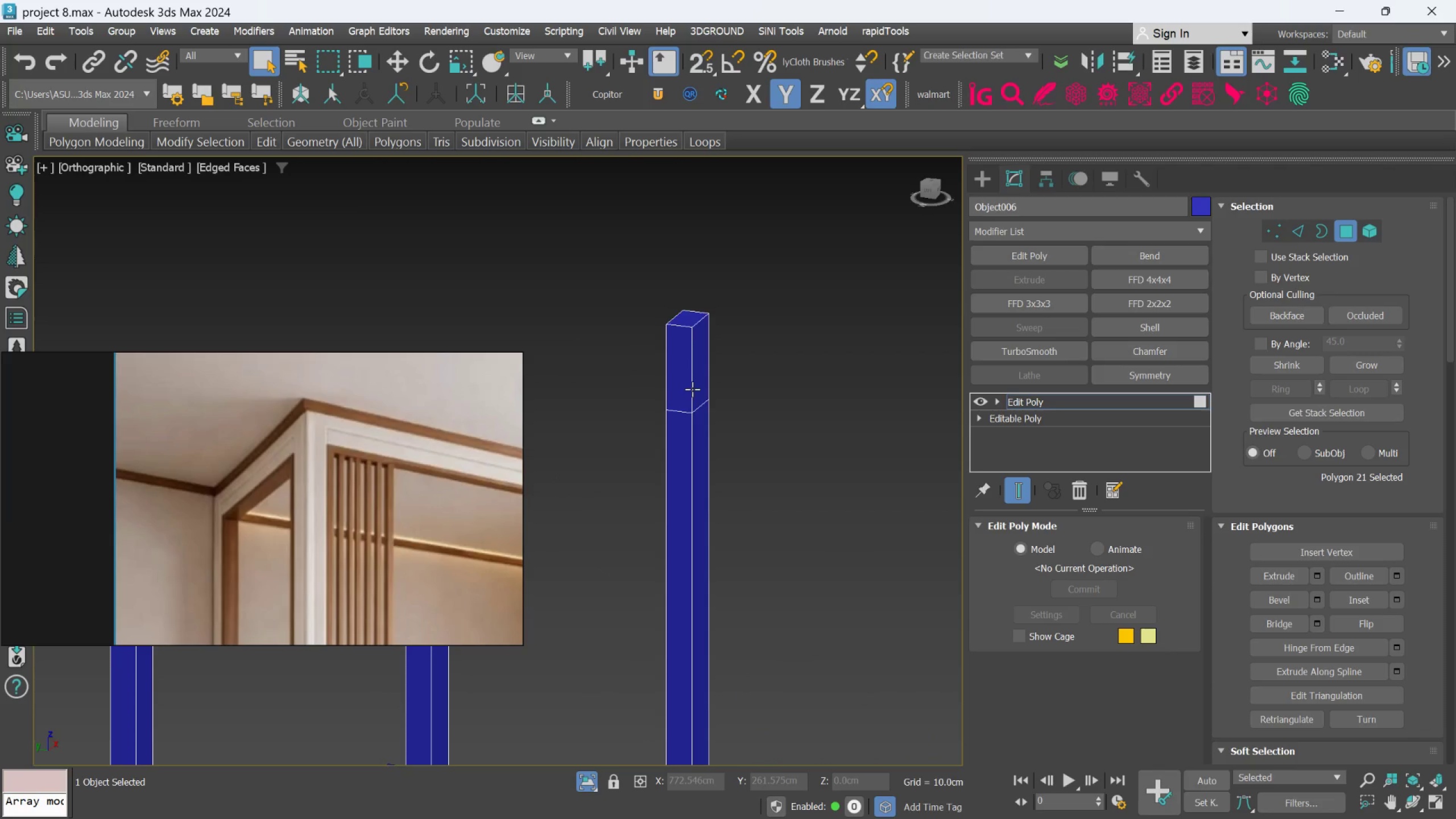 
hold_key(key=AltLeft, duration=2.63)
 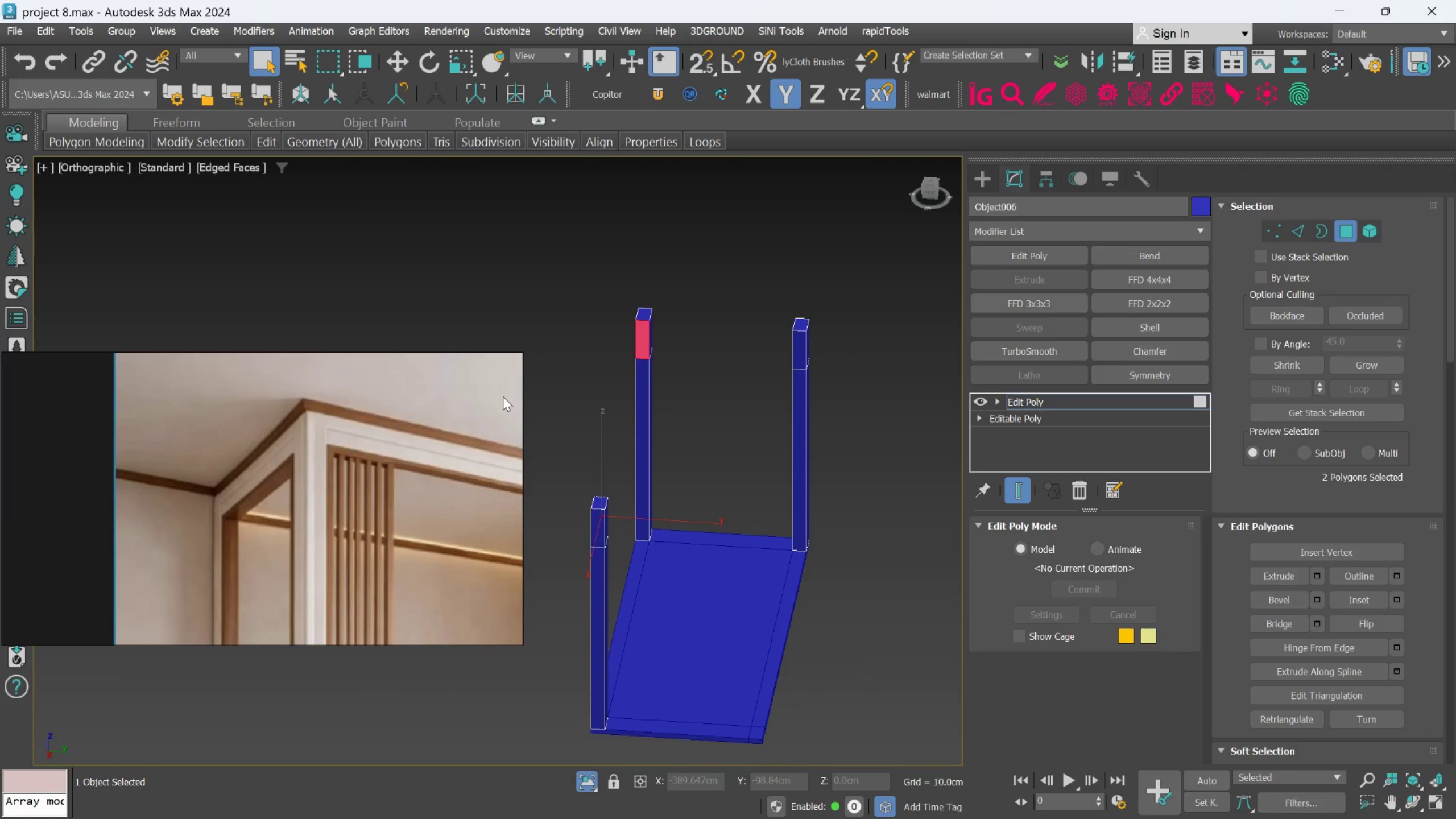 
scroll: coordinate [686, 386], scroll_direction: down, amount: 2.0
 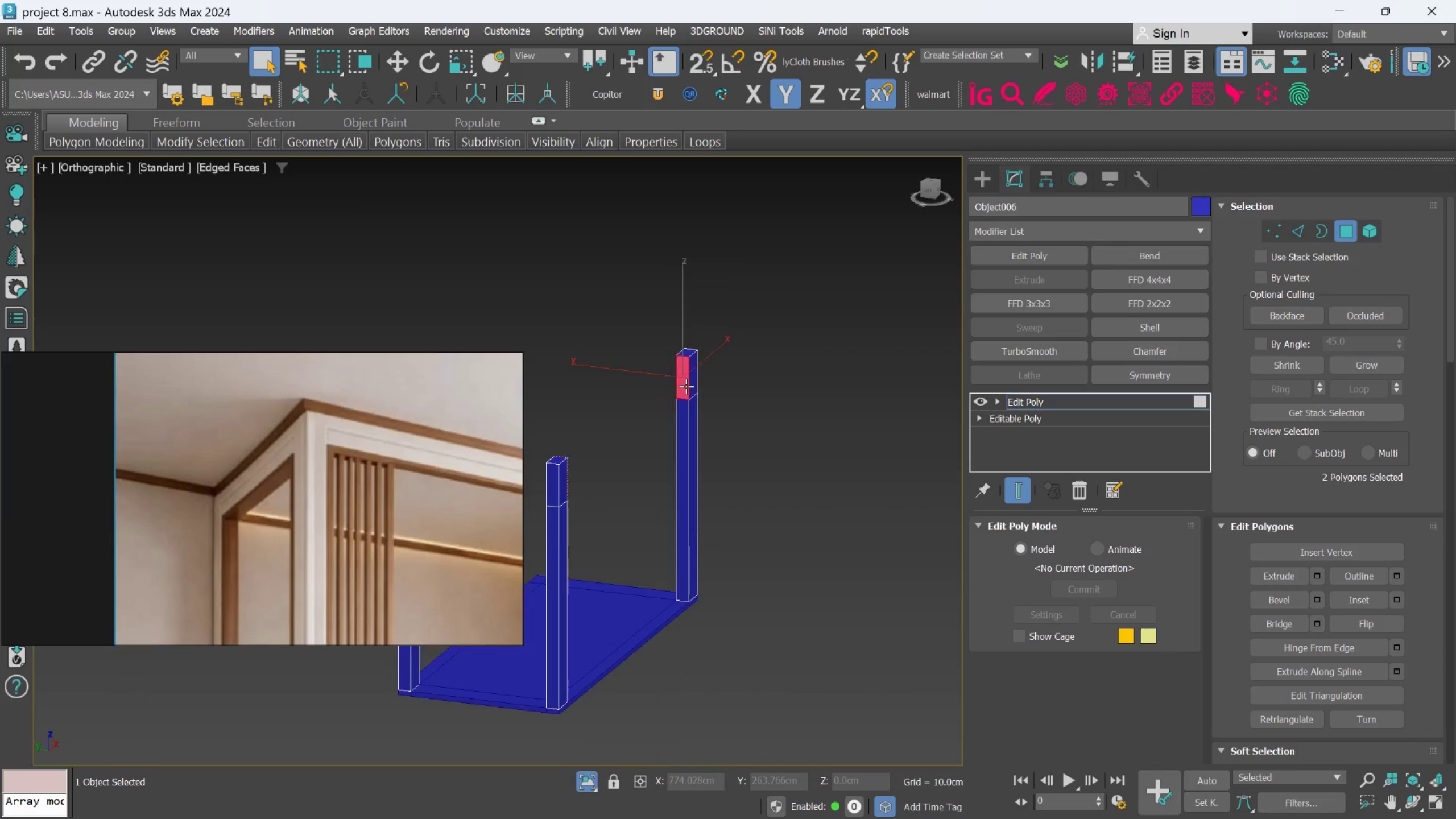 
key(Delete)
 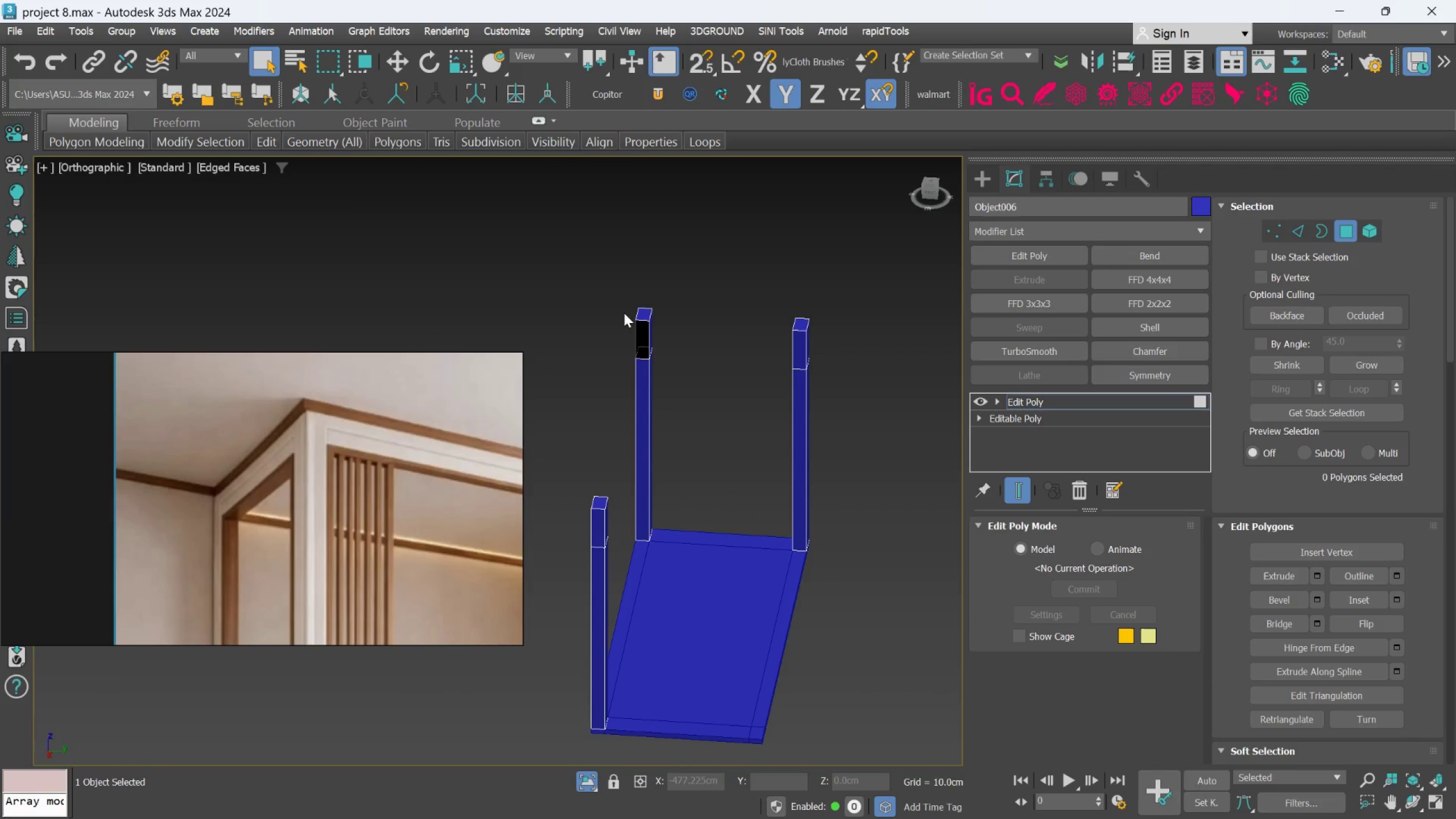 
scroll: coordinate [659, 340], scroll_direction: up, amount: 2.0
 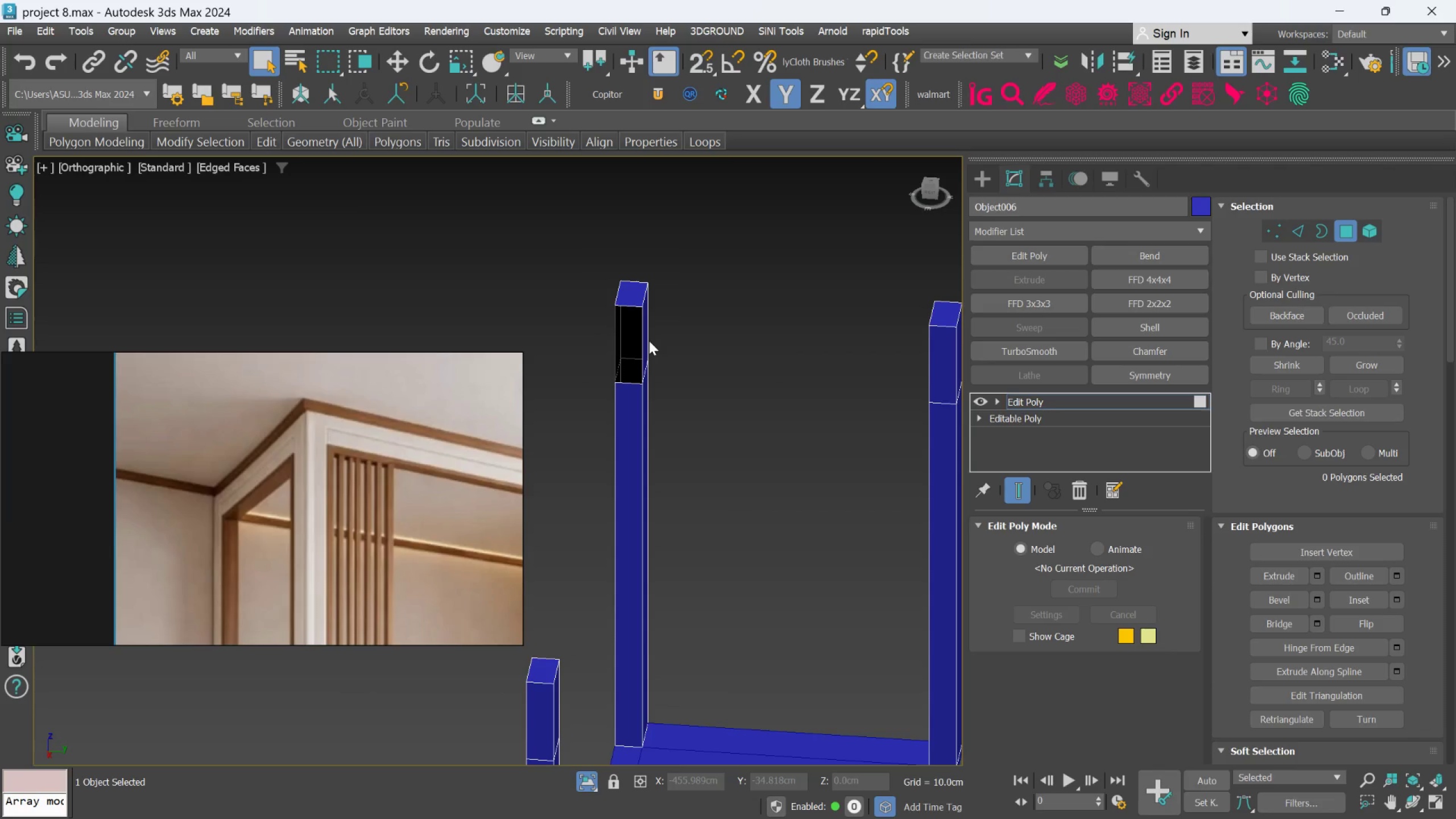 
left_click([644, 345])
 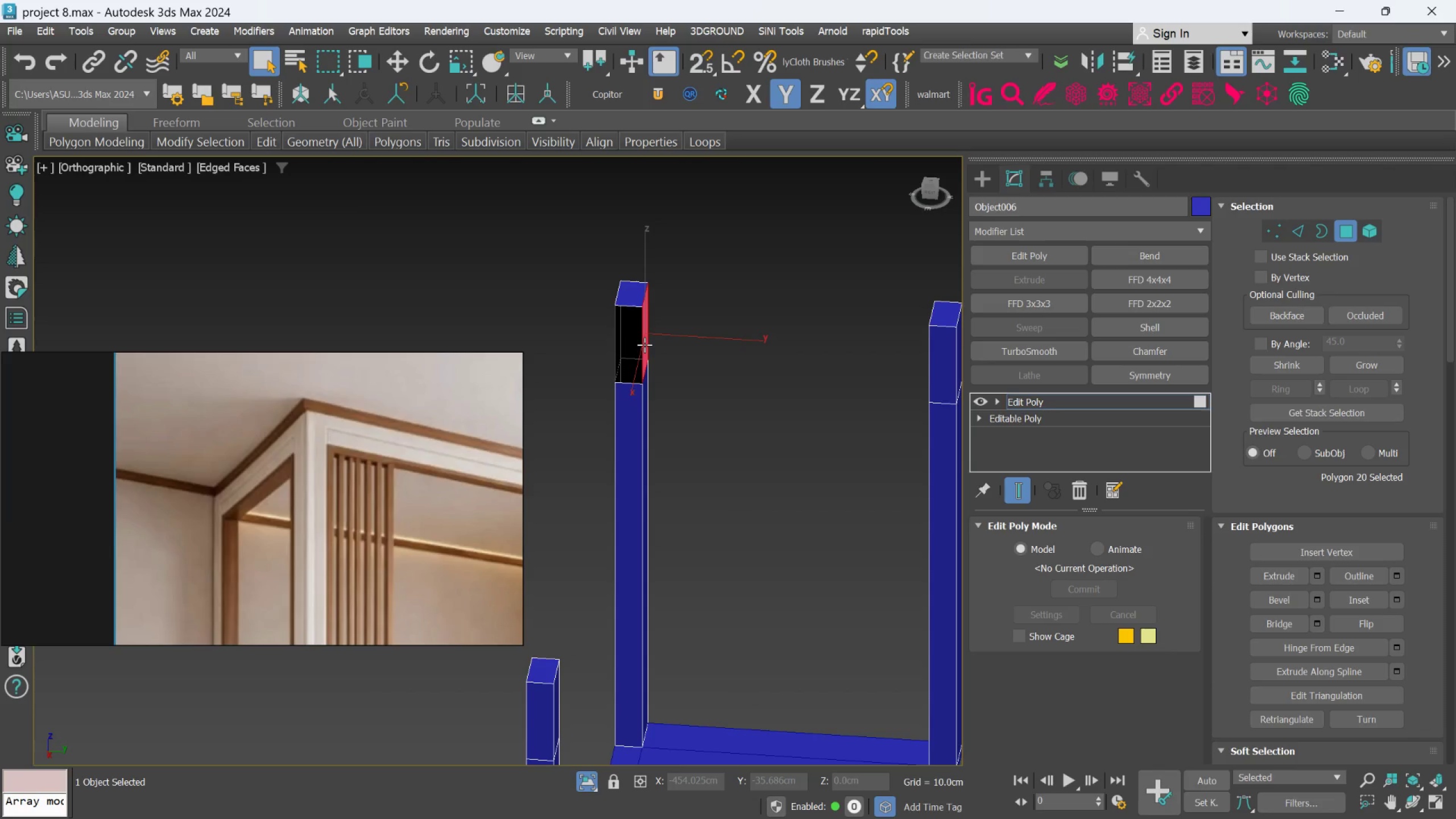 
hold_key(key=AltLeft, duration=0.84)
 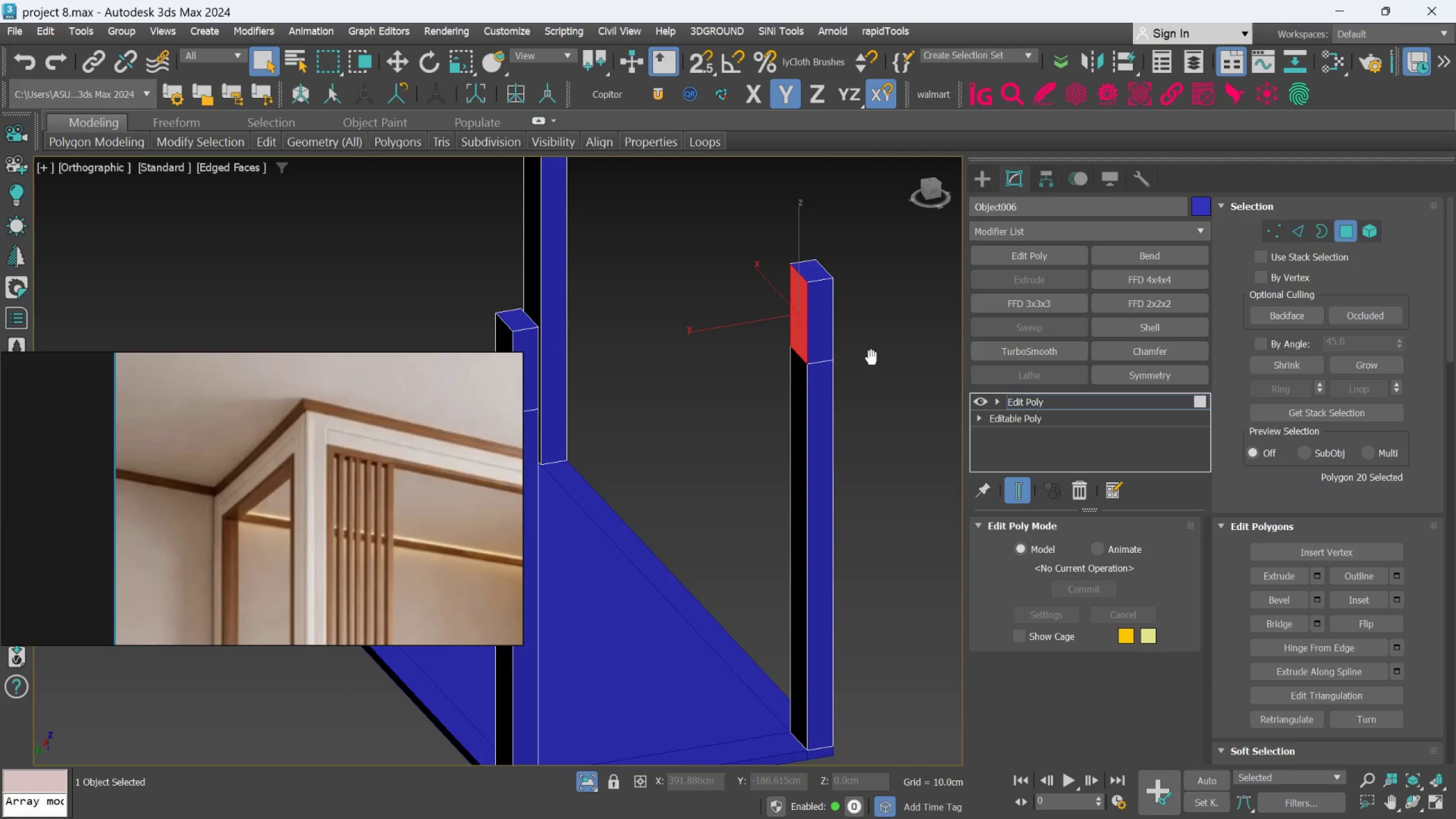 
hold_key(key=AltLeft, duration=2.75)
 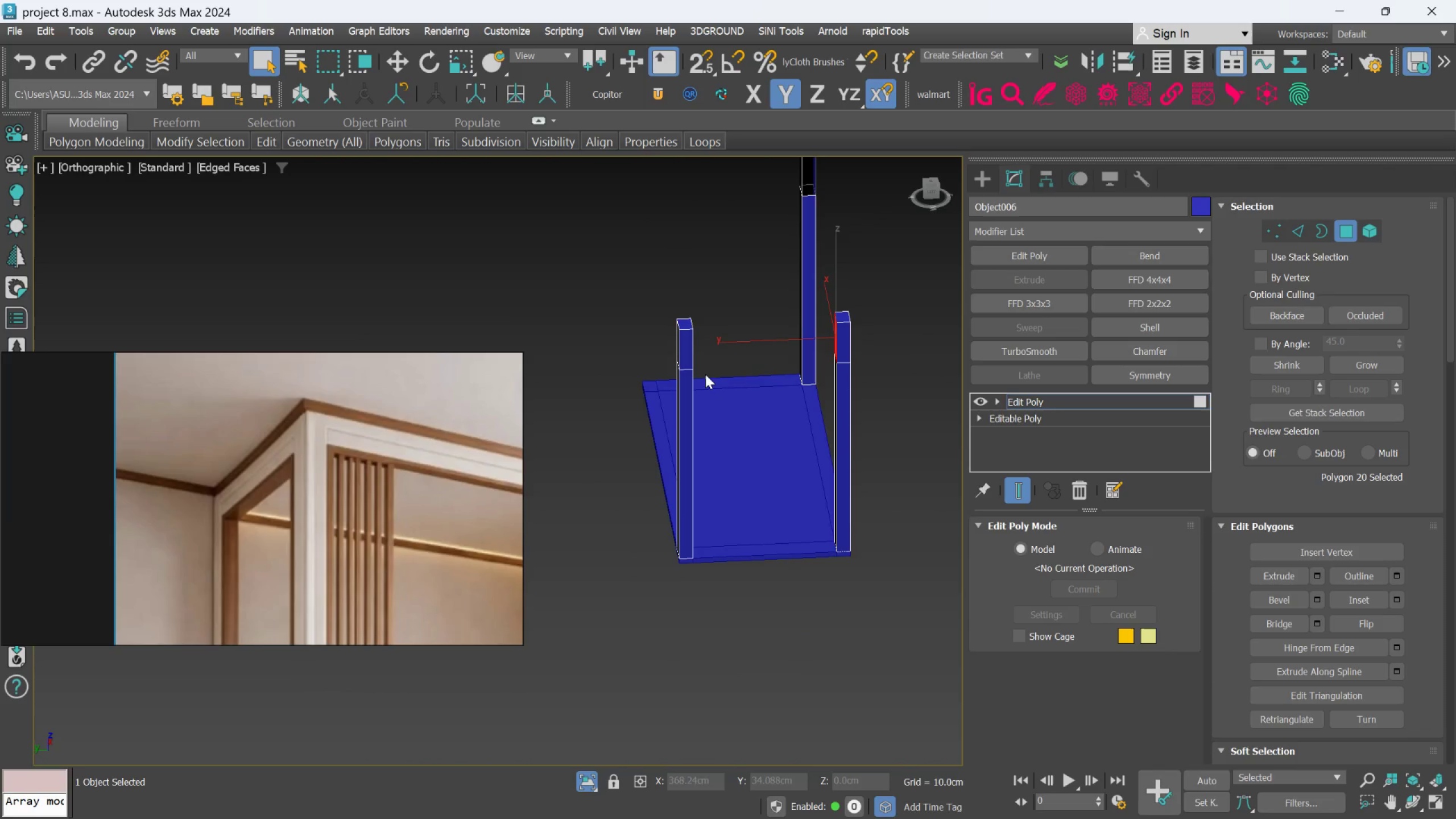 
scroll: coordinate [872, 361], scroll_direction: down, amount: 2.0
 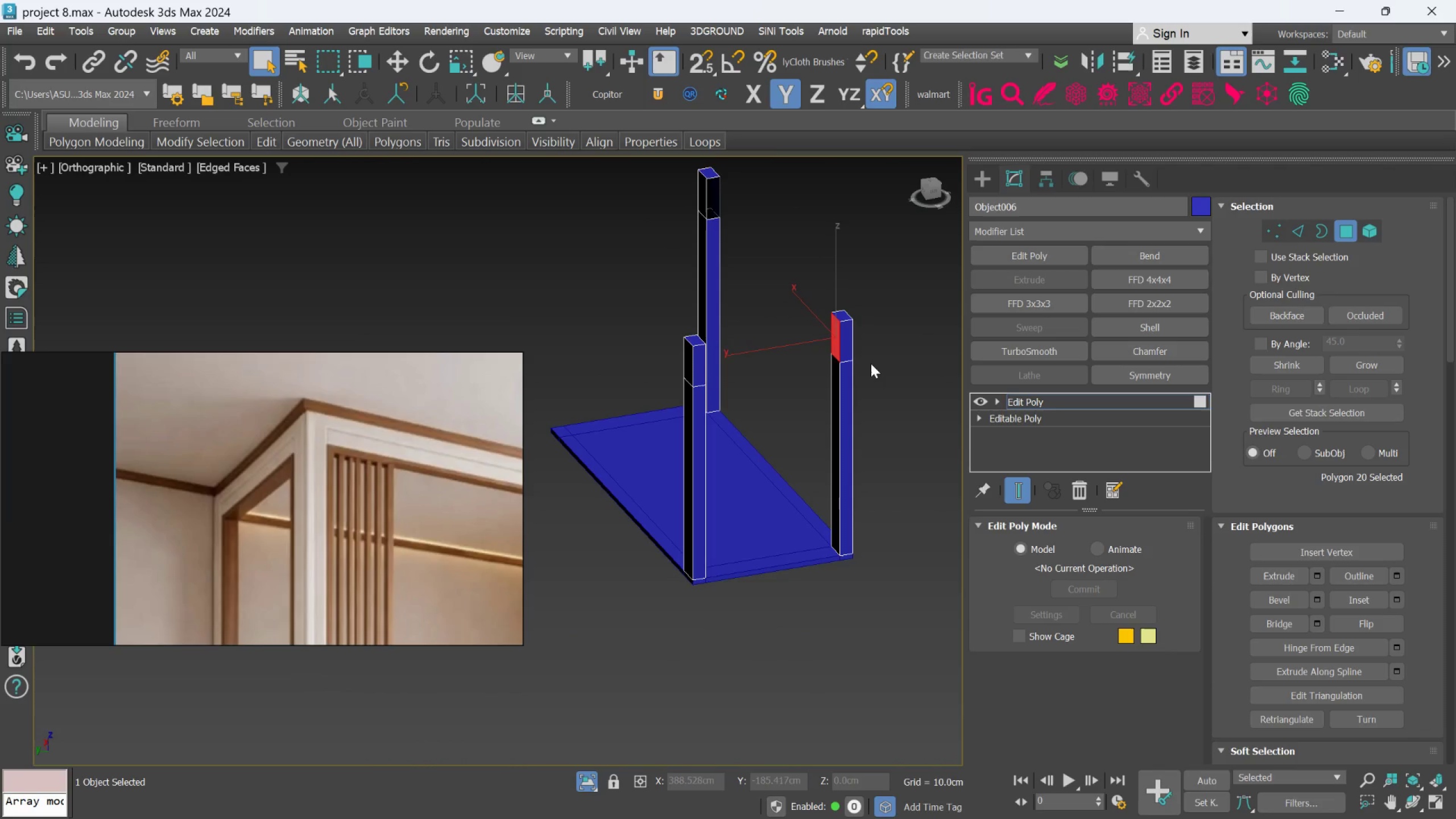 
hold_key(key=AltLeft, duration=0.44)
 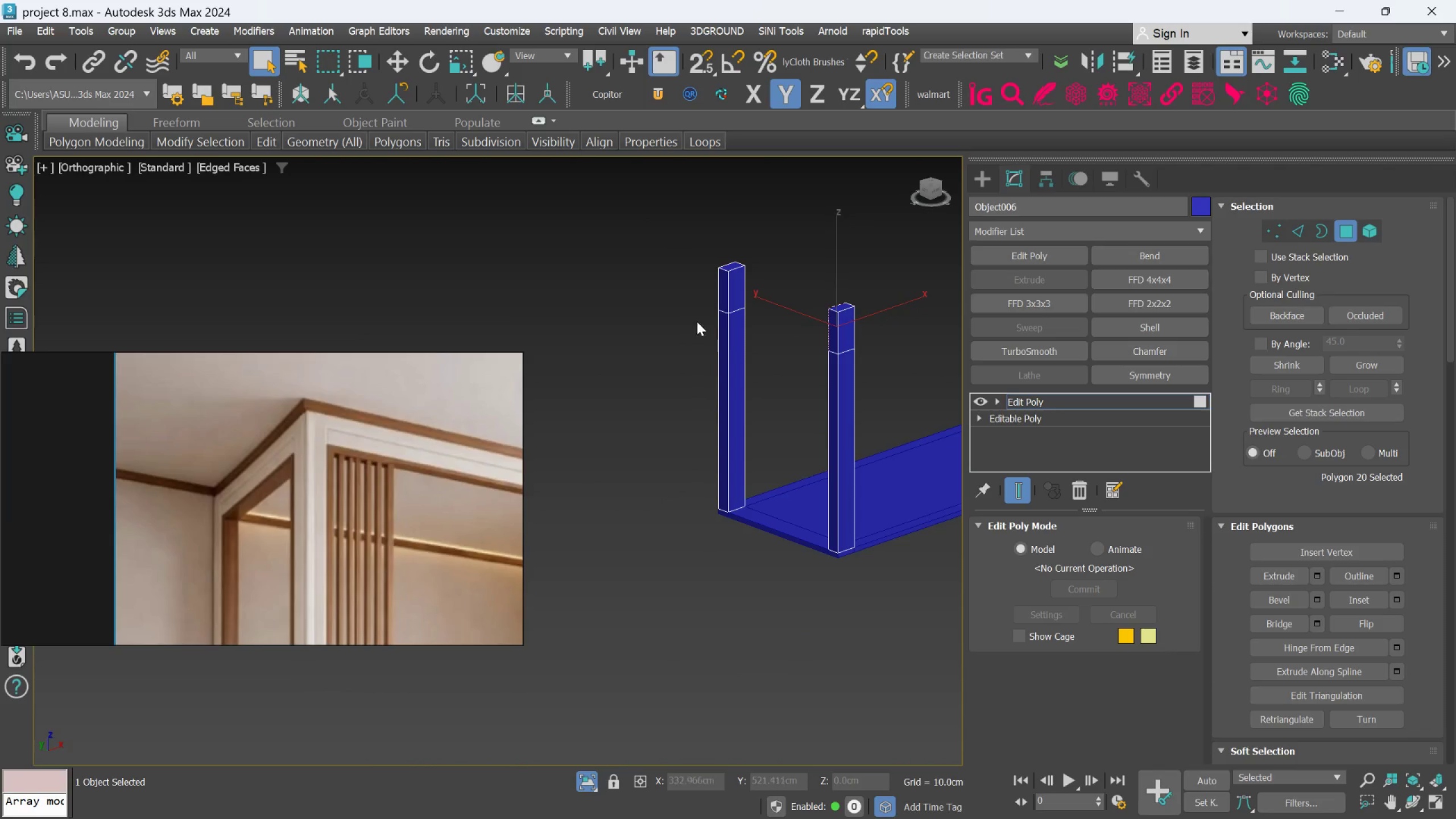 
hold_key(key=ControlLeft, duration=0.64)
 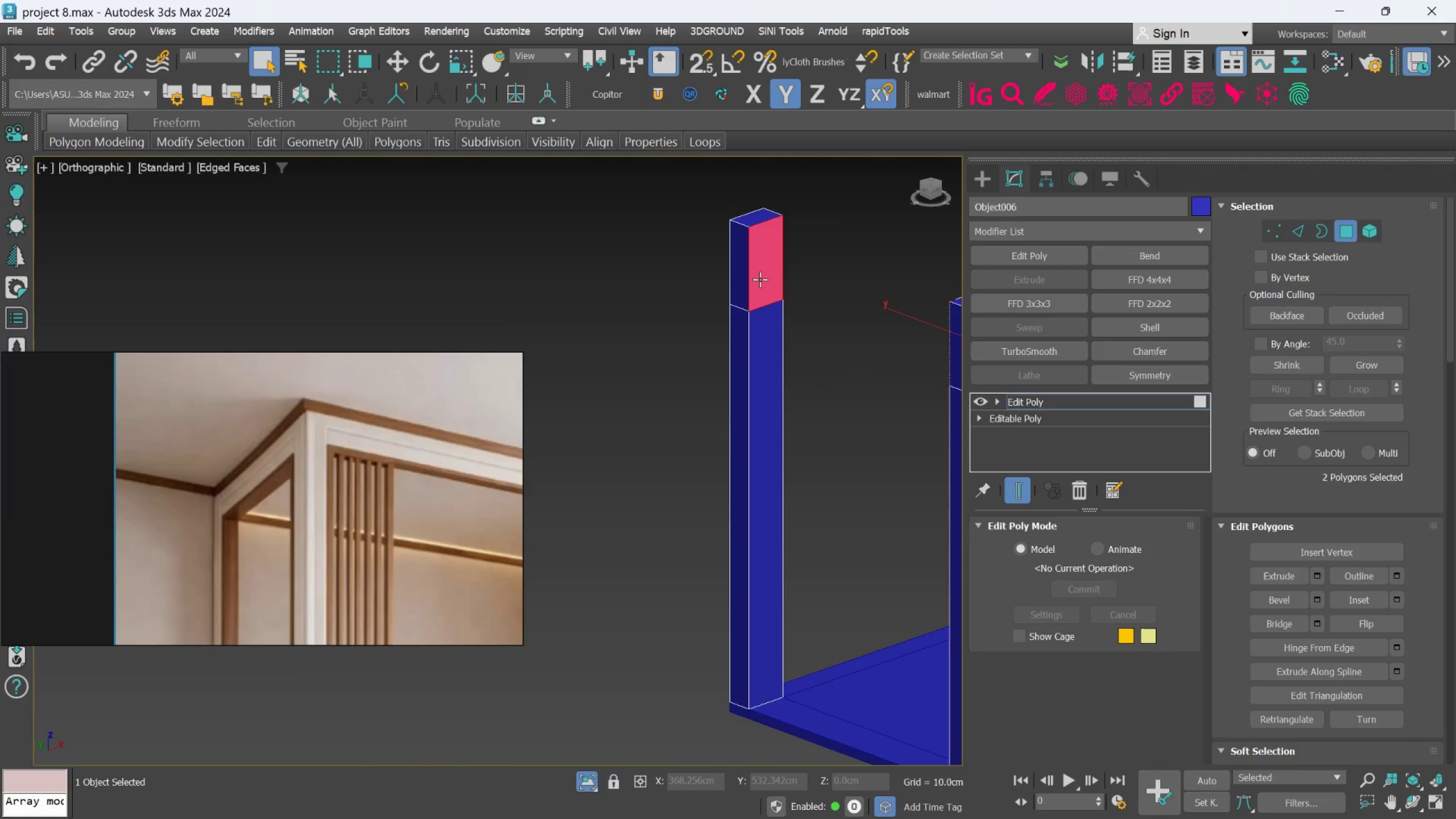 
scroll: coordinate [715, 311], scroll_direction: up, amount: 2.0
 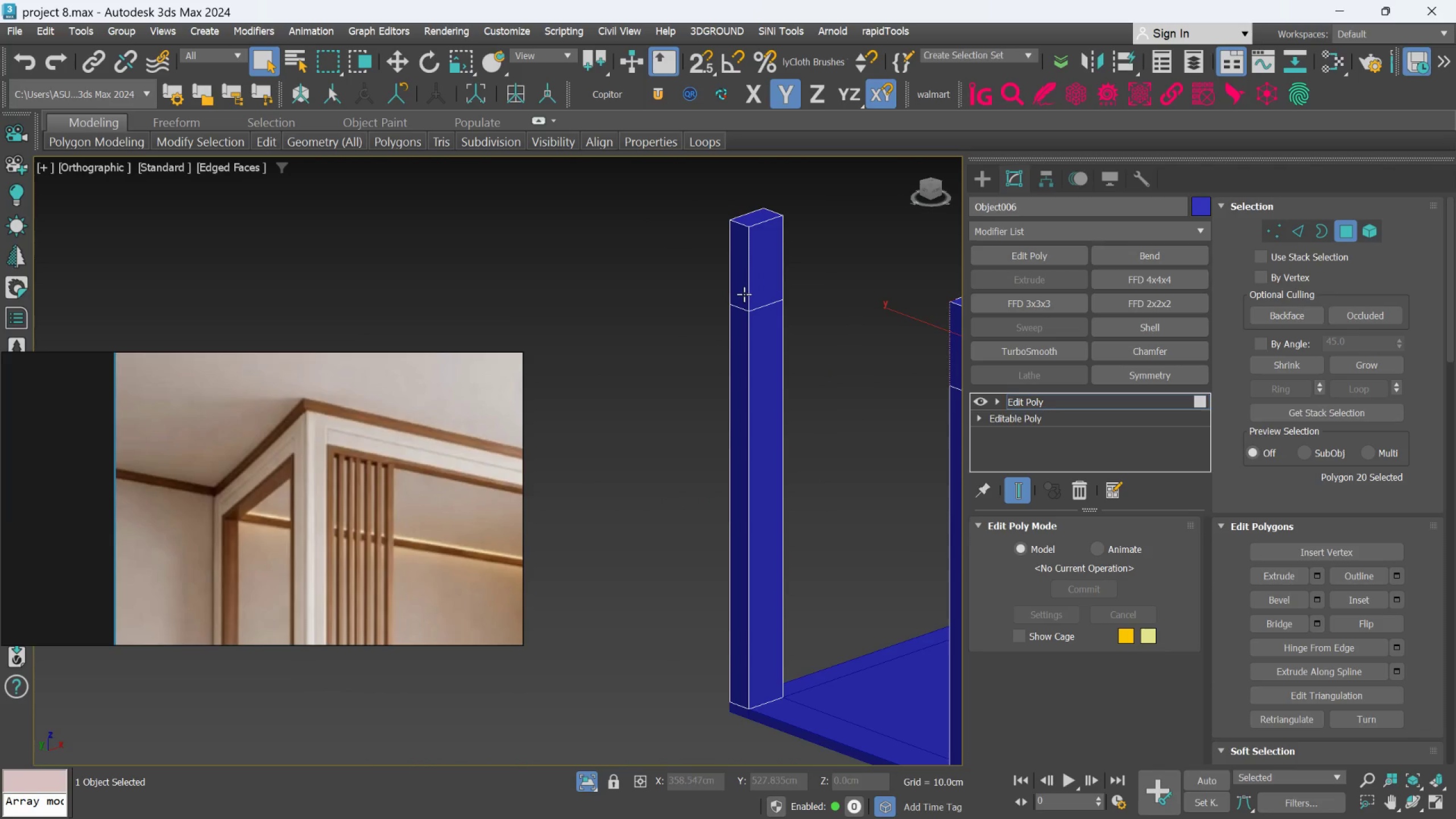 
left_click([759, 280])
 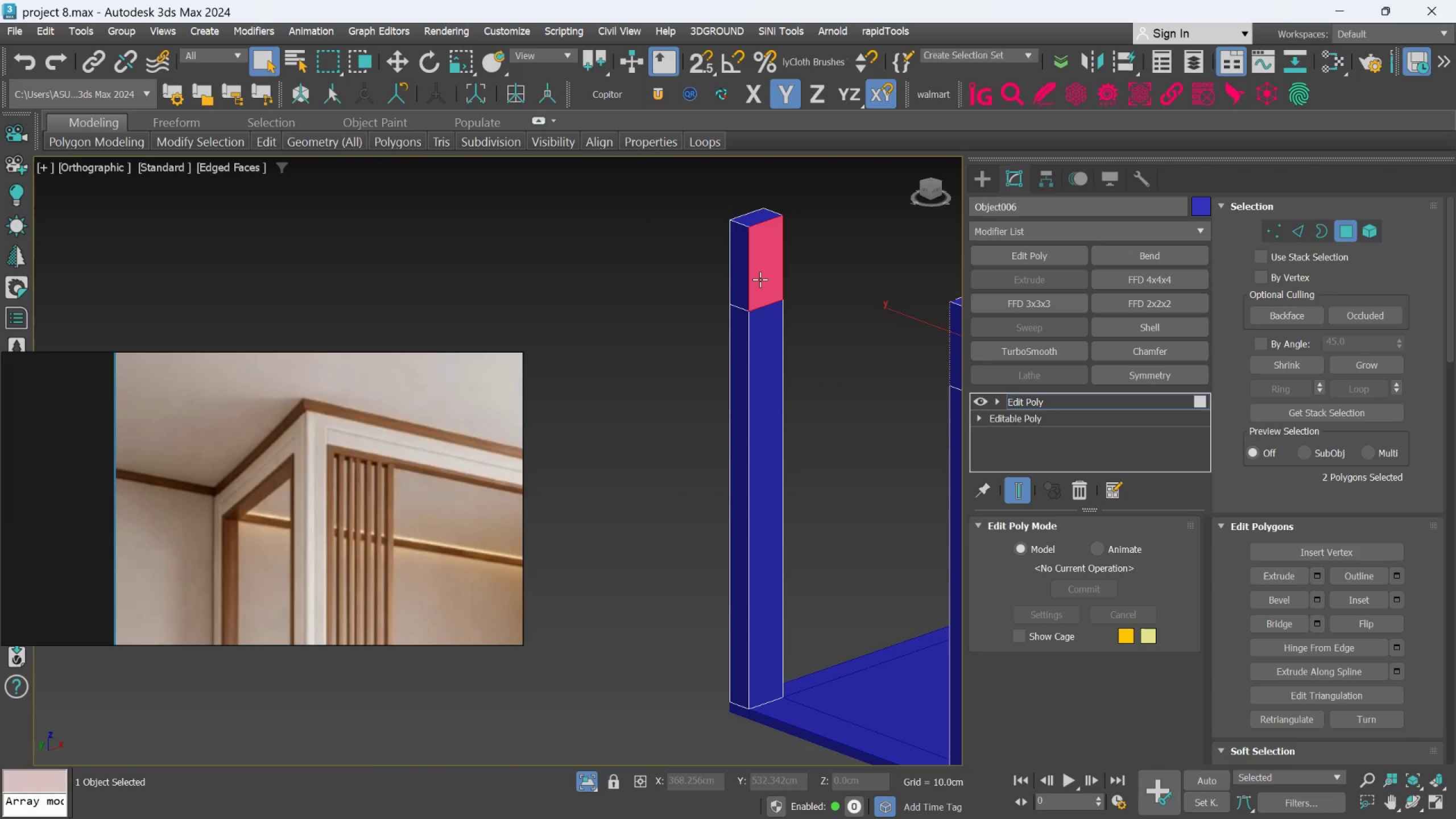 
key(Delete)
 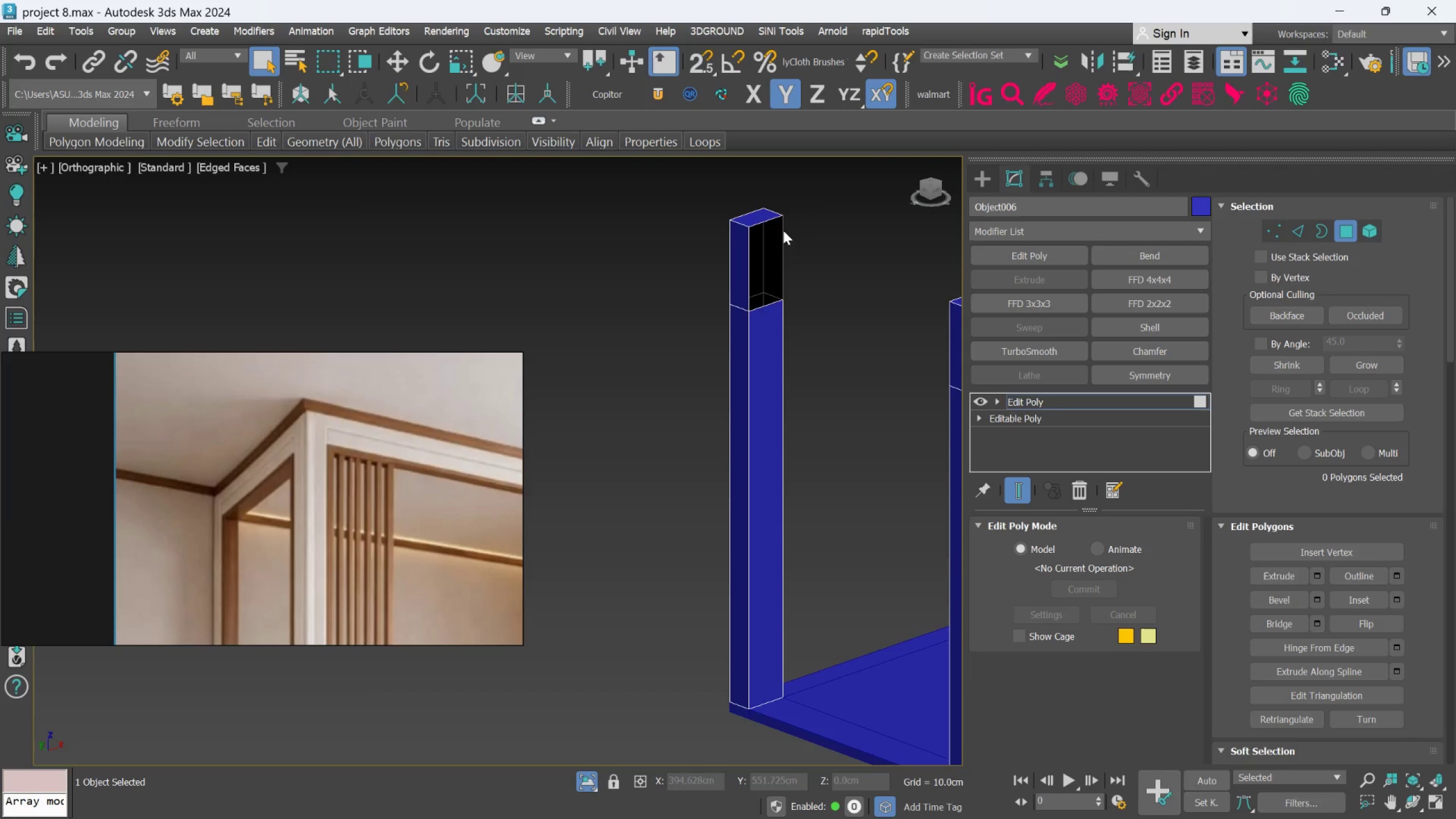 
hold_key(key=AltLeft, duration=0.43)
 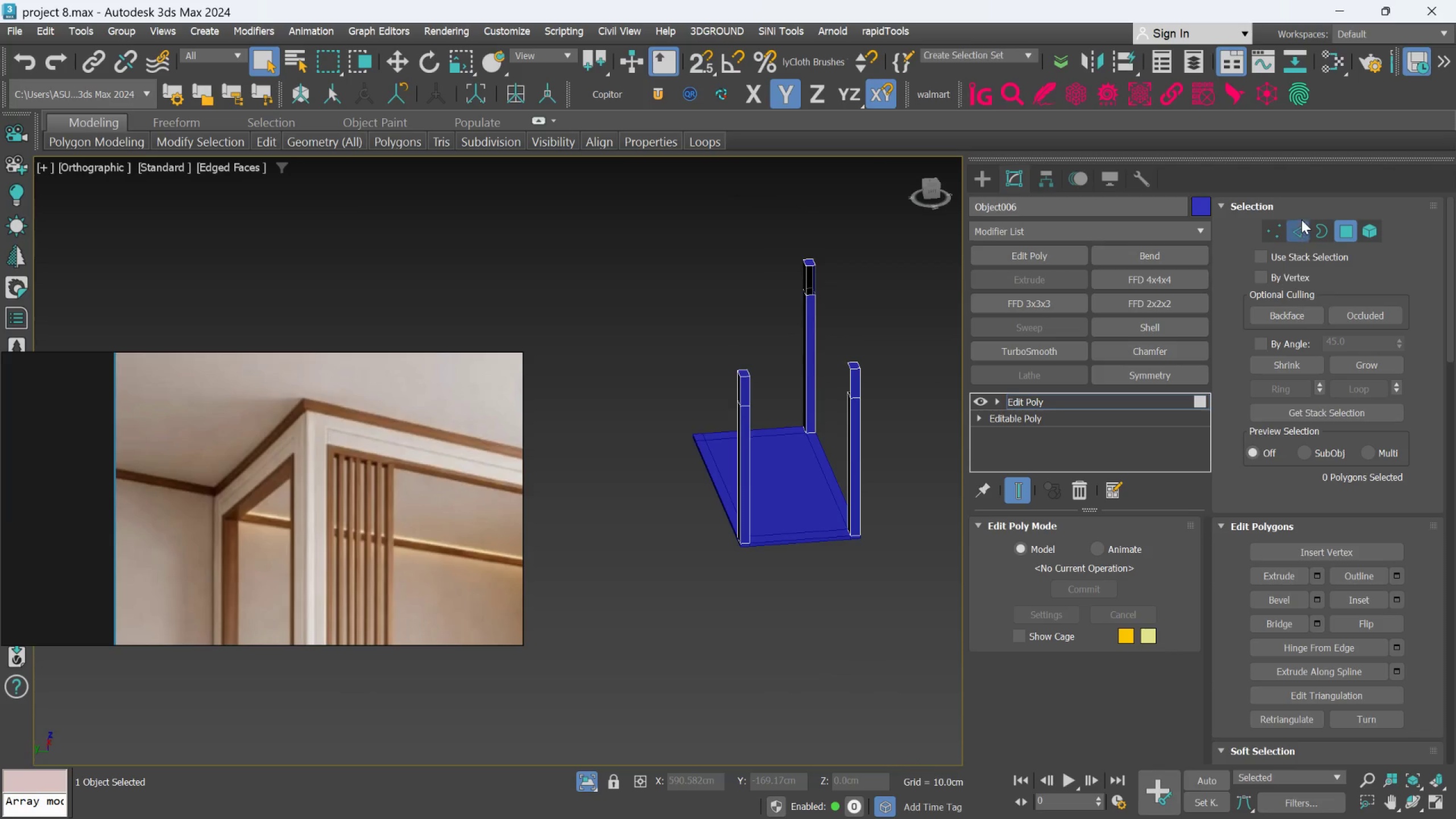 
scroll: coordinate [738, 308], scroll_direction: down, amount: 3.0
 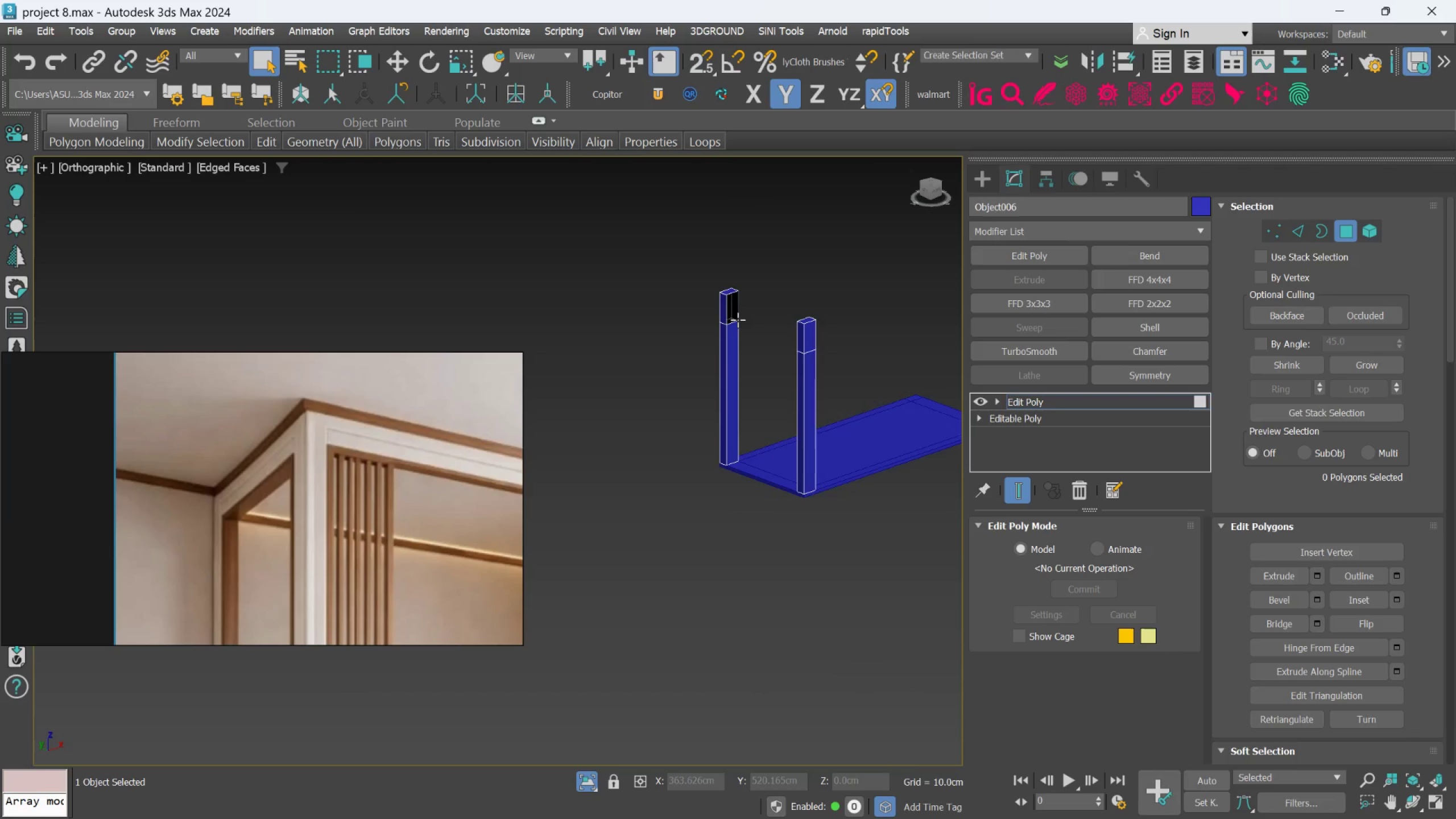 
scroll: coordinate [839, 380], scroll_direction: up, amount: 2.0
 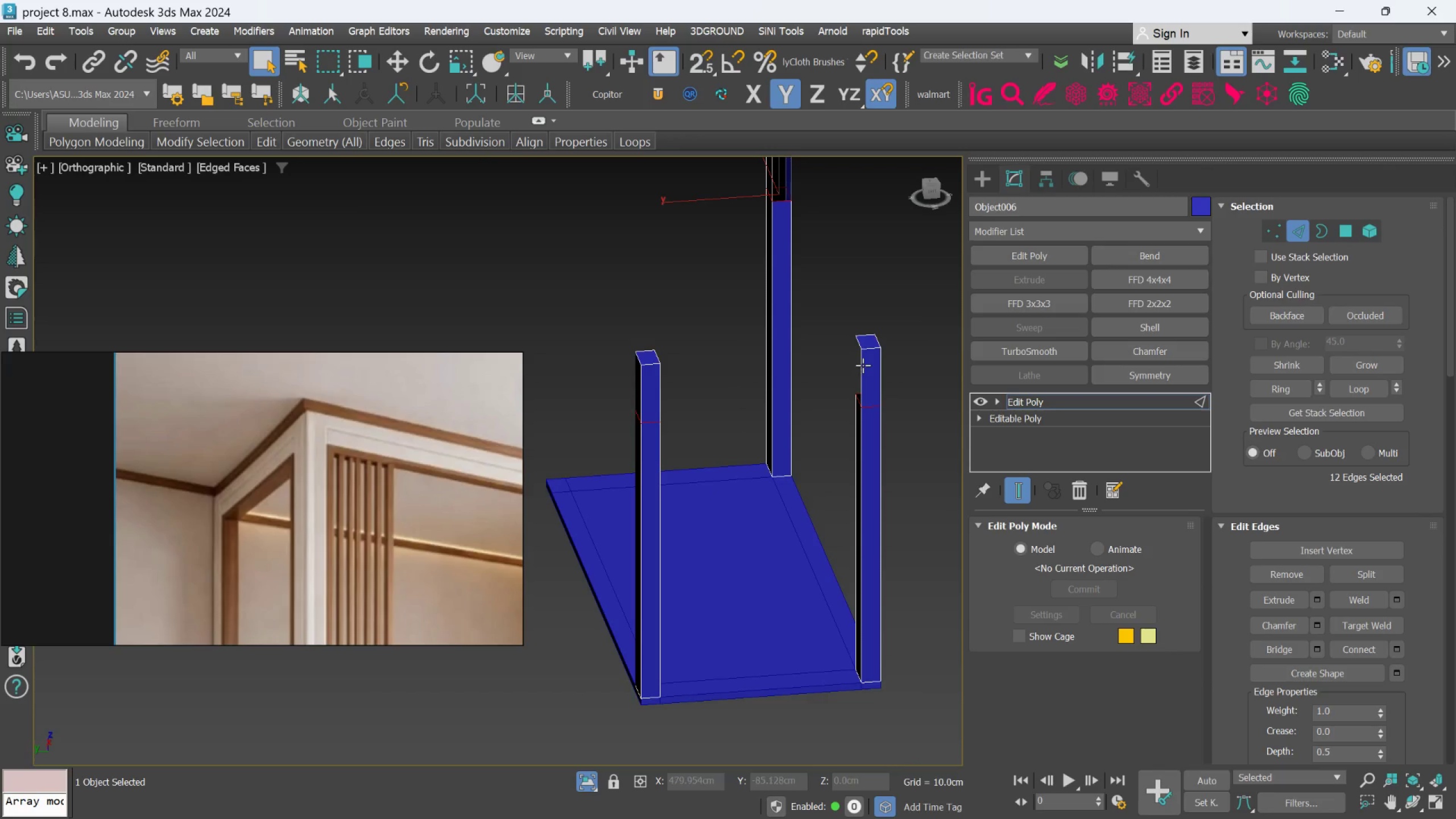 
left_click([863, 365])
 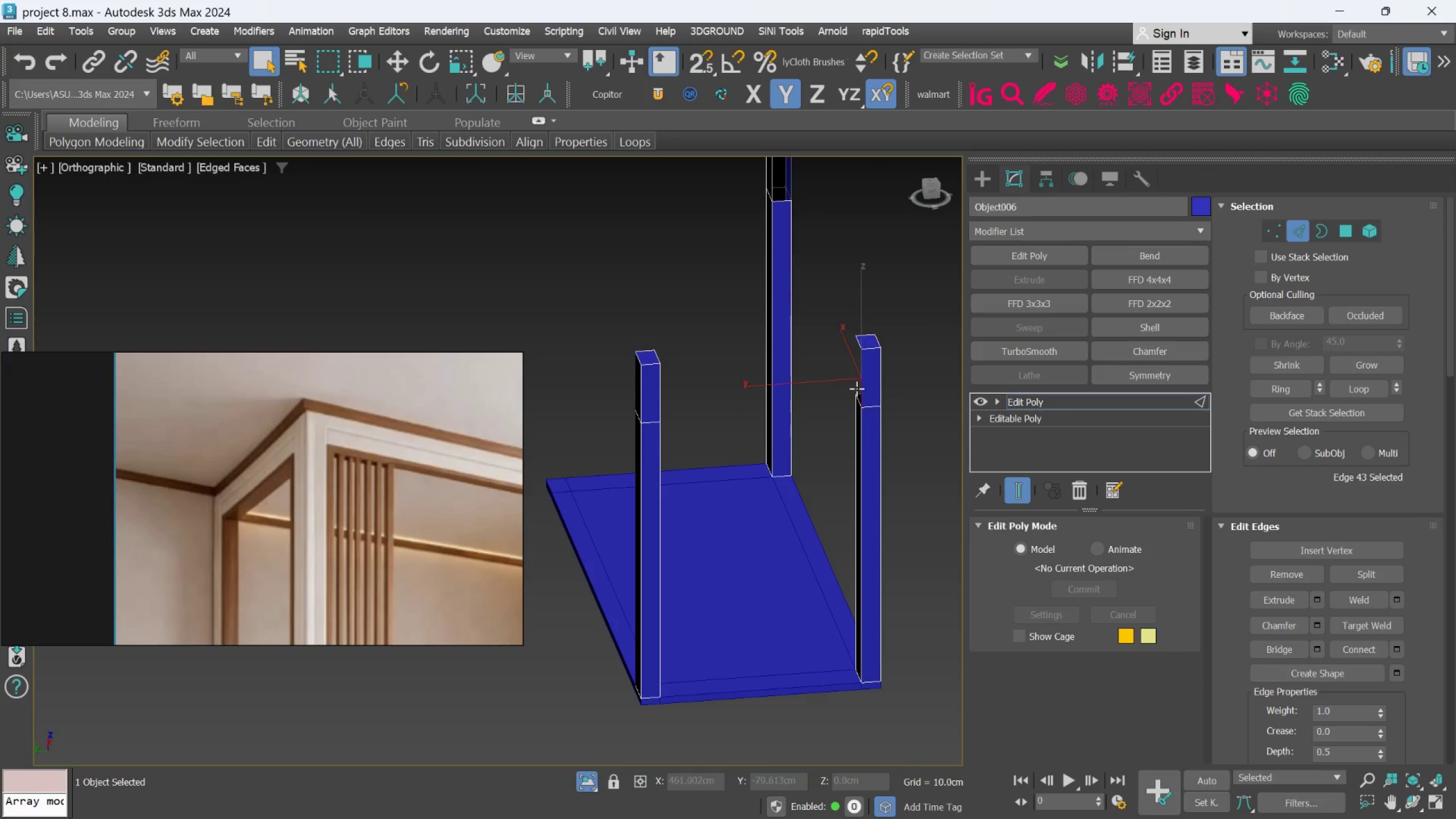 
hold_key(key=AltLeft, duration=0.39)
 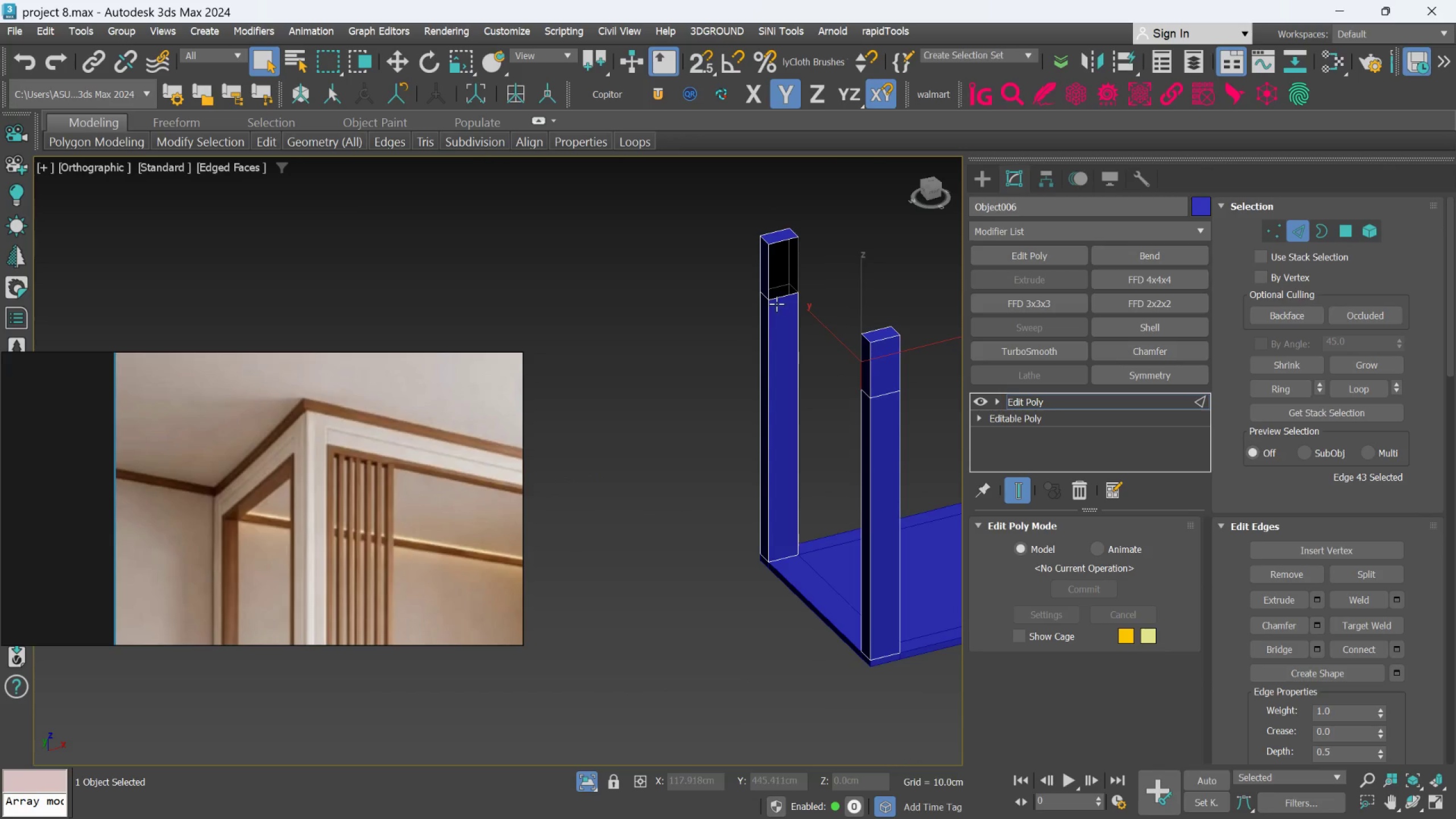 
hold_key(key=ControlLeft, duration=0.88)
 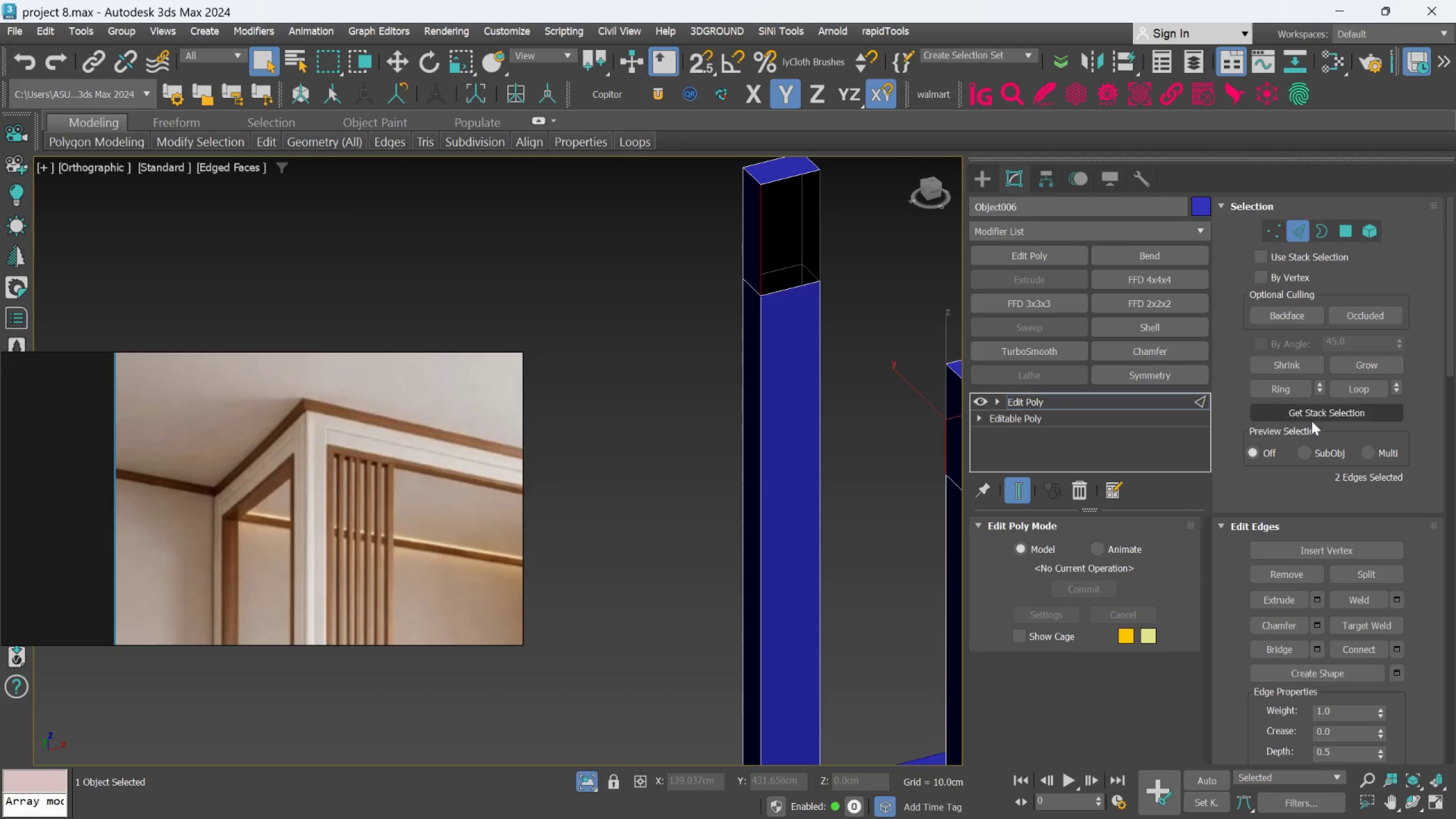 
scroll: coordinate [776, 304], scroll_direction: up, amount: 2.0
 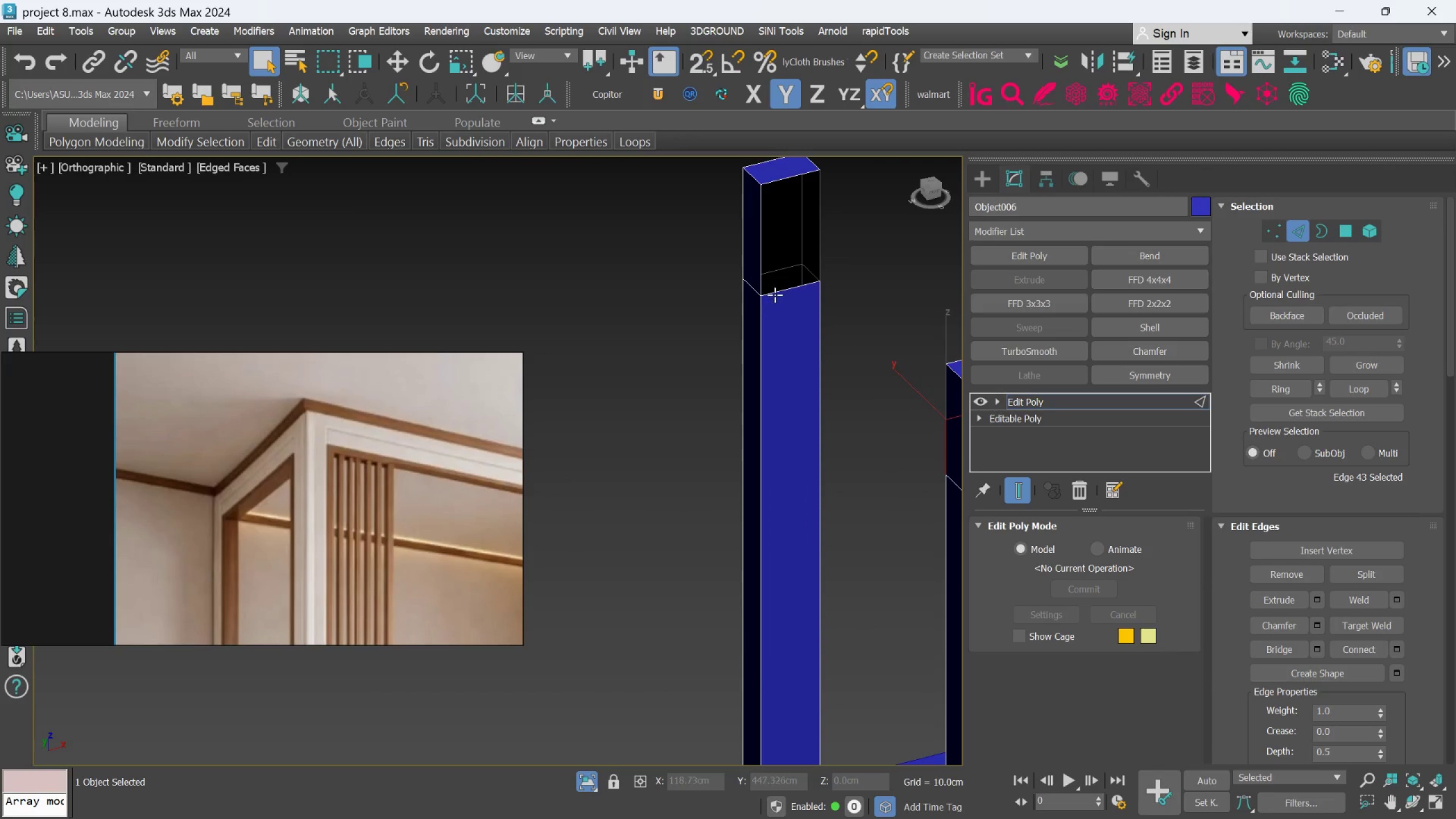 
left_click([766, 268])
 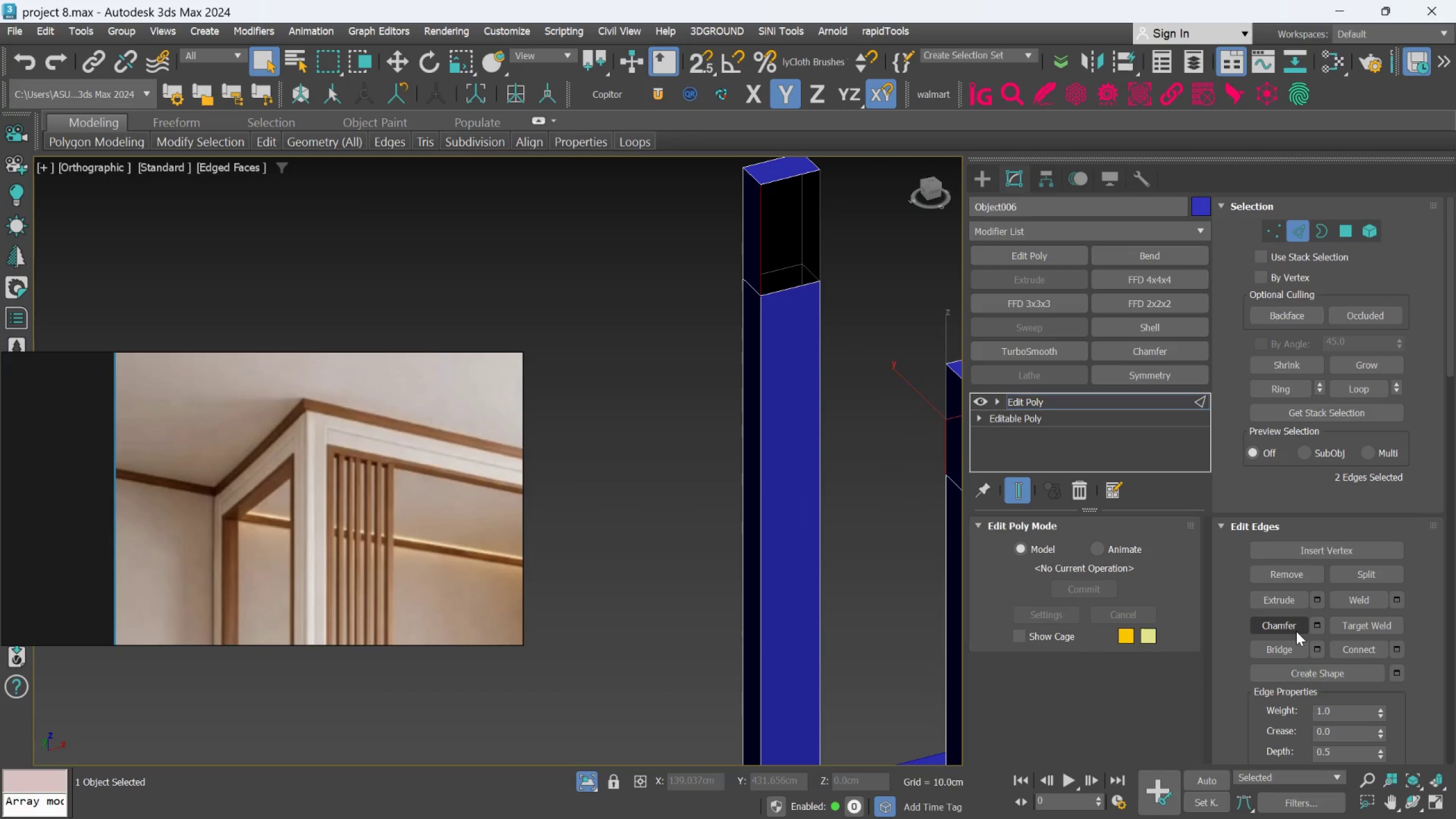 
left_click([1288, 647])
 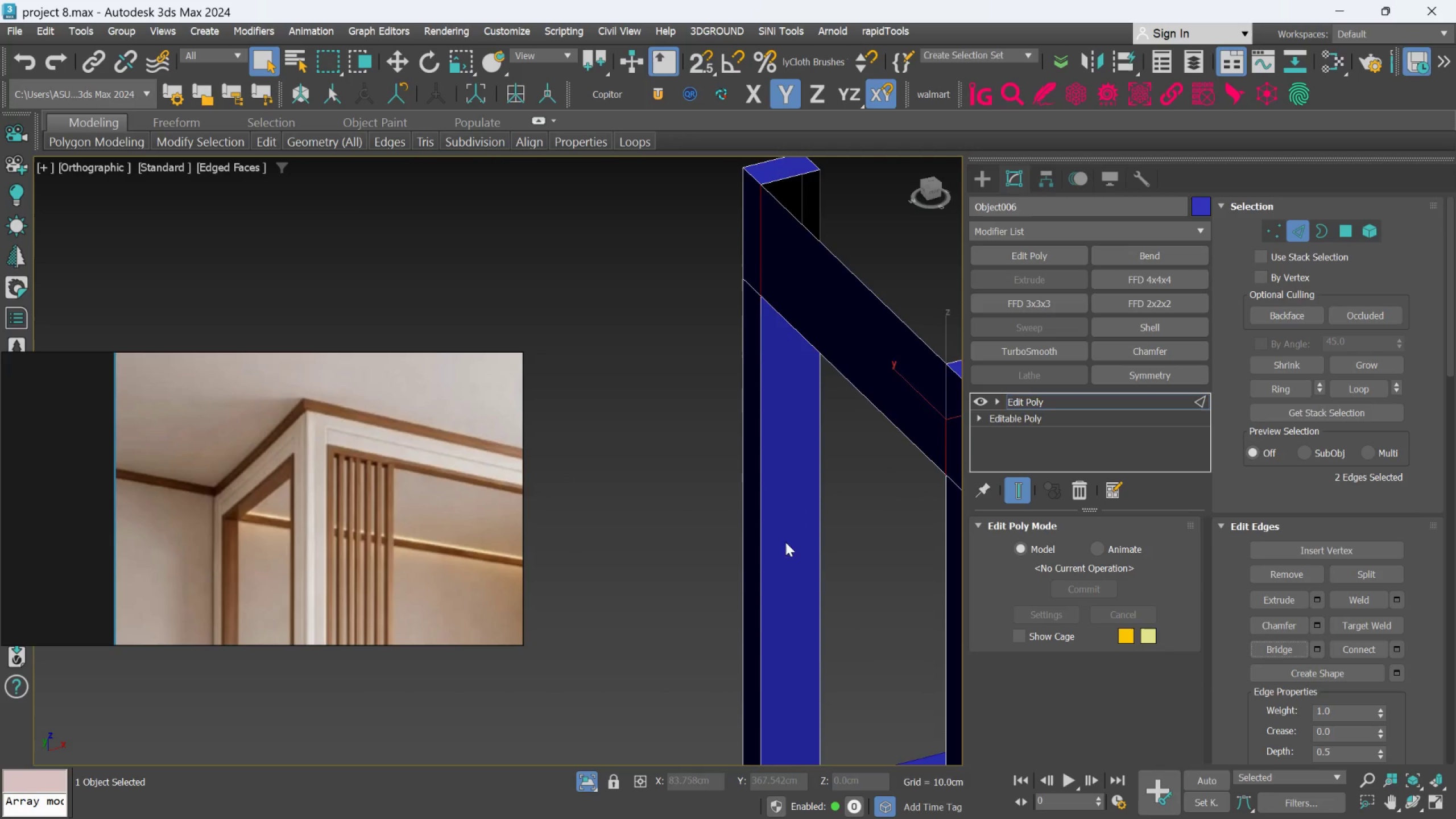 
hold_key(key=AltLeft, duration=0.74)
 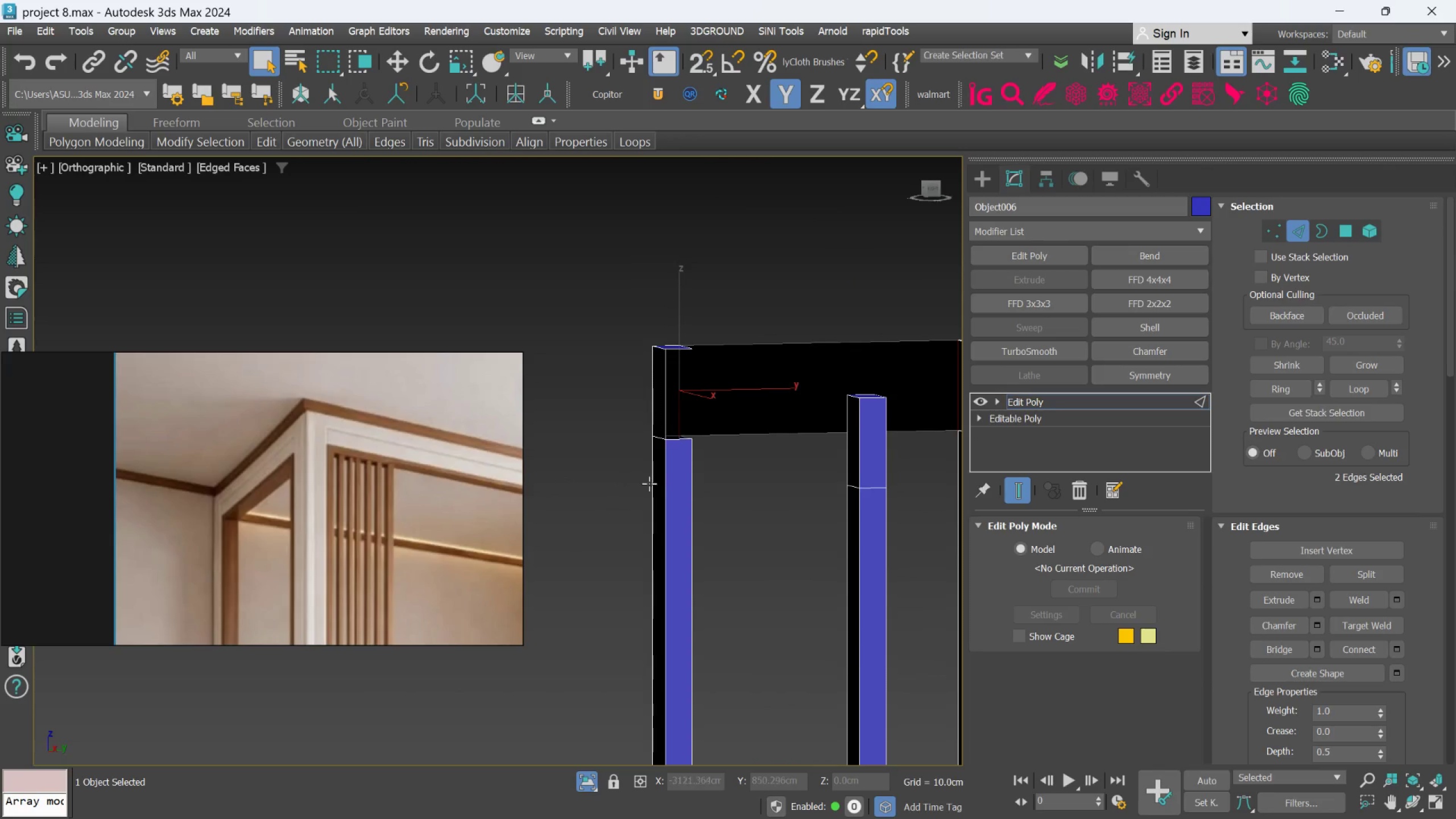 
scroll: coordinate [734, 528], scroll_direction: down, amount: 1.0
 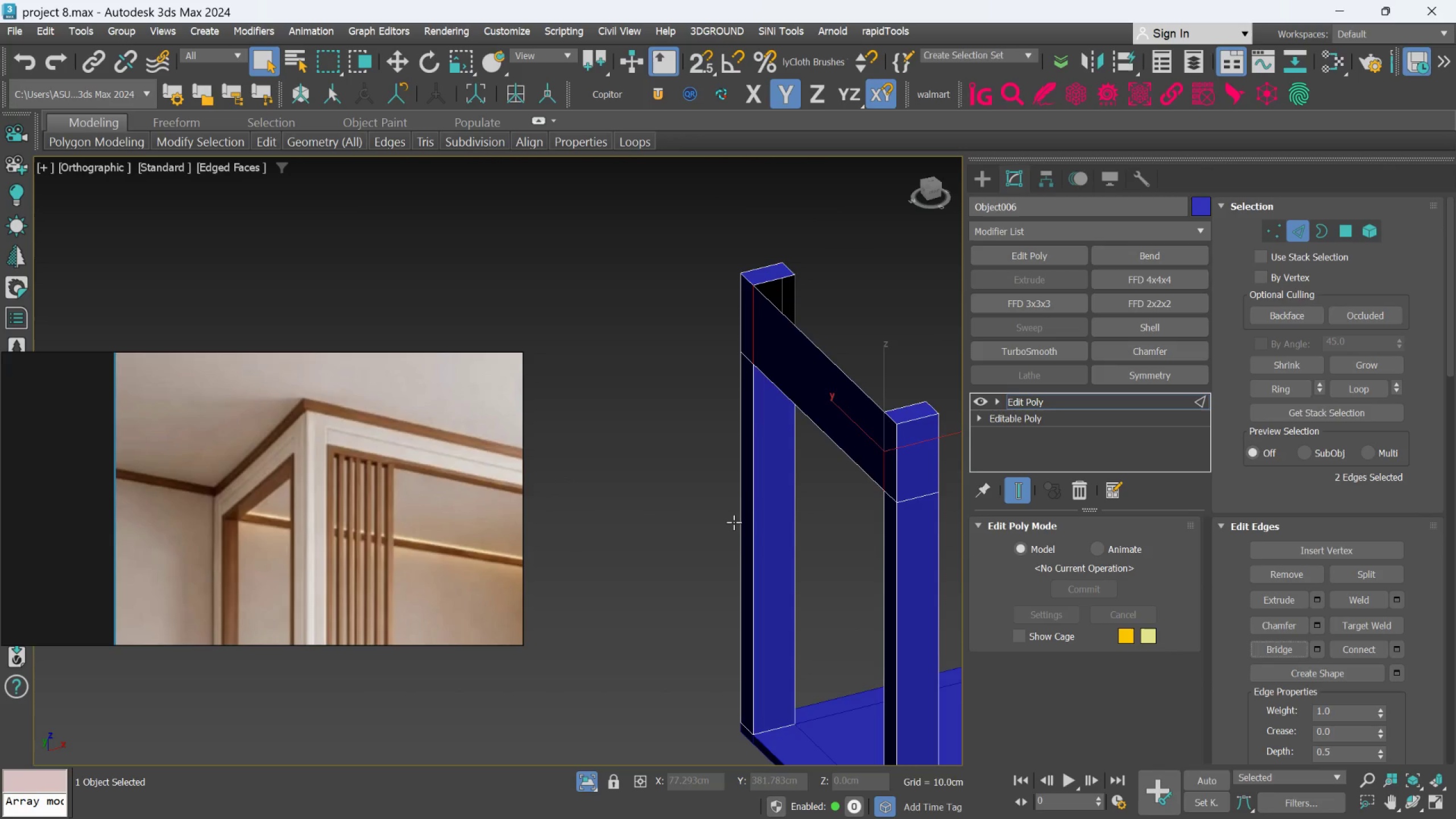 
hold_key(key=AltLeft, duration=0.4)
 